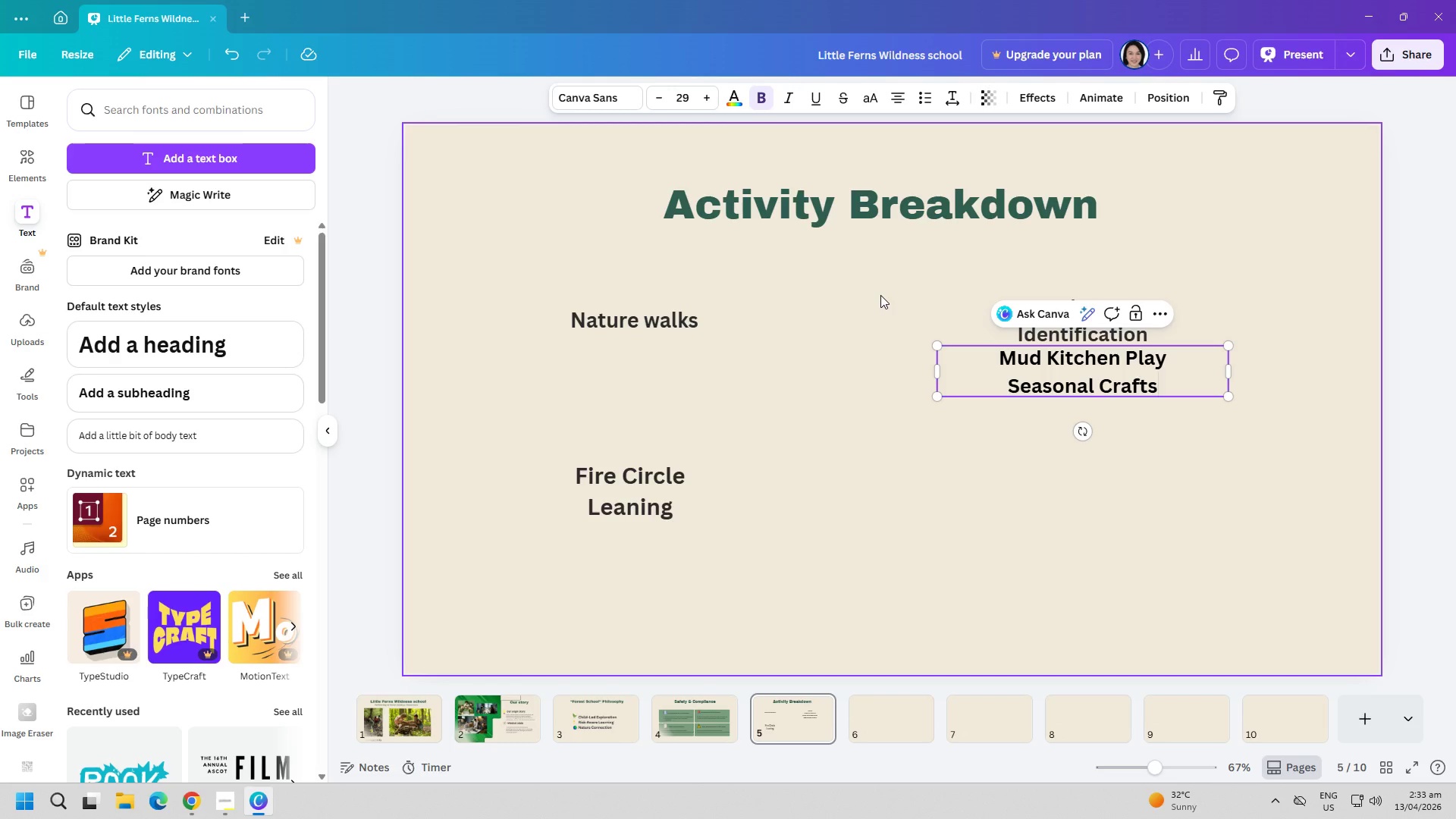 
key(Control+ControlLeft)
 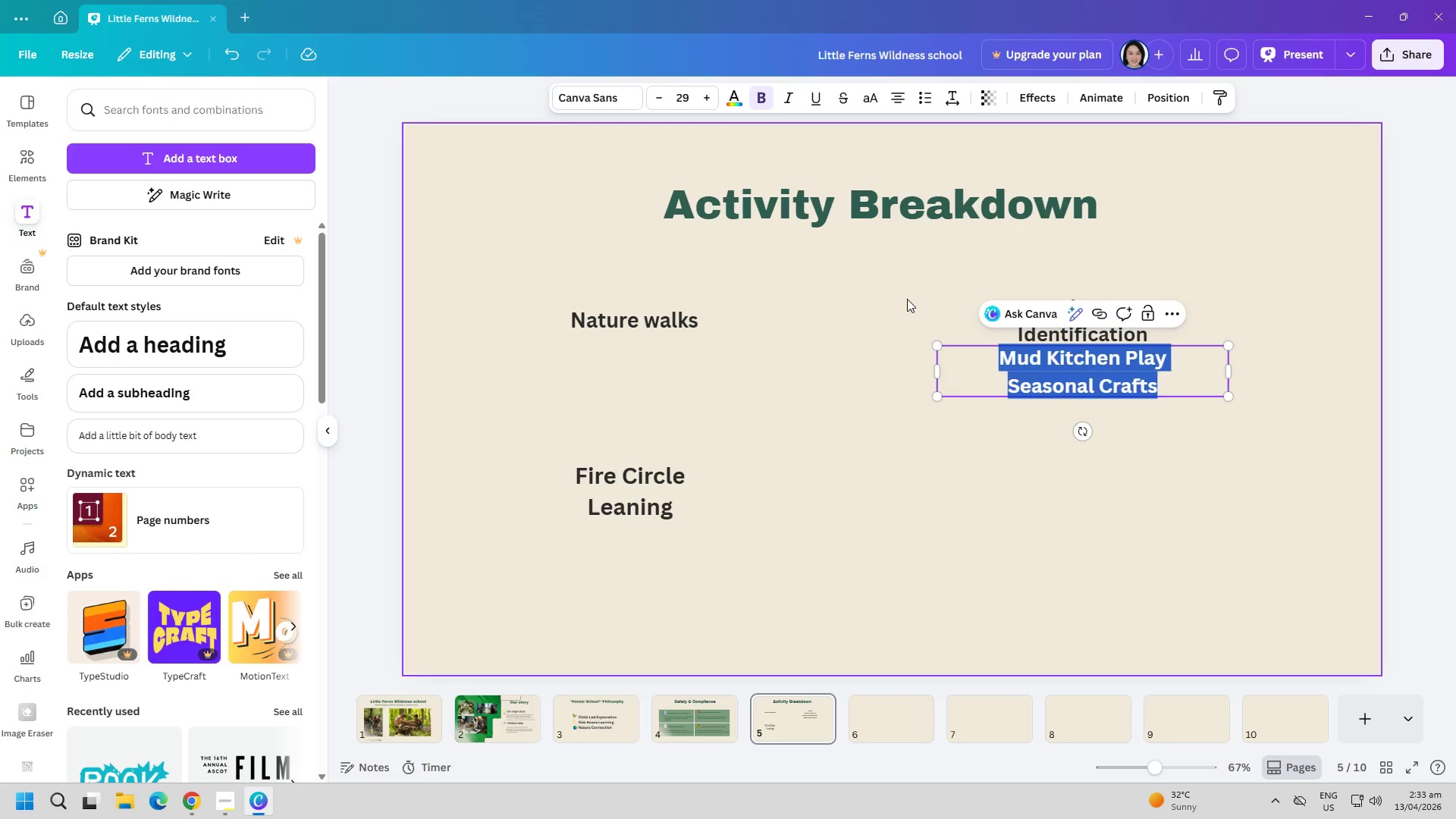 
key(Control+A)
 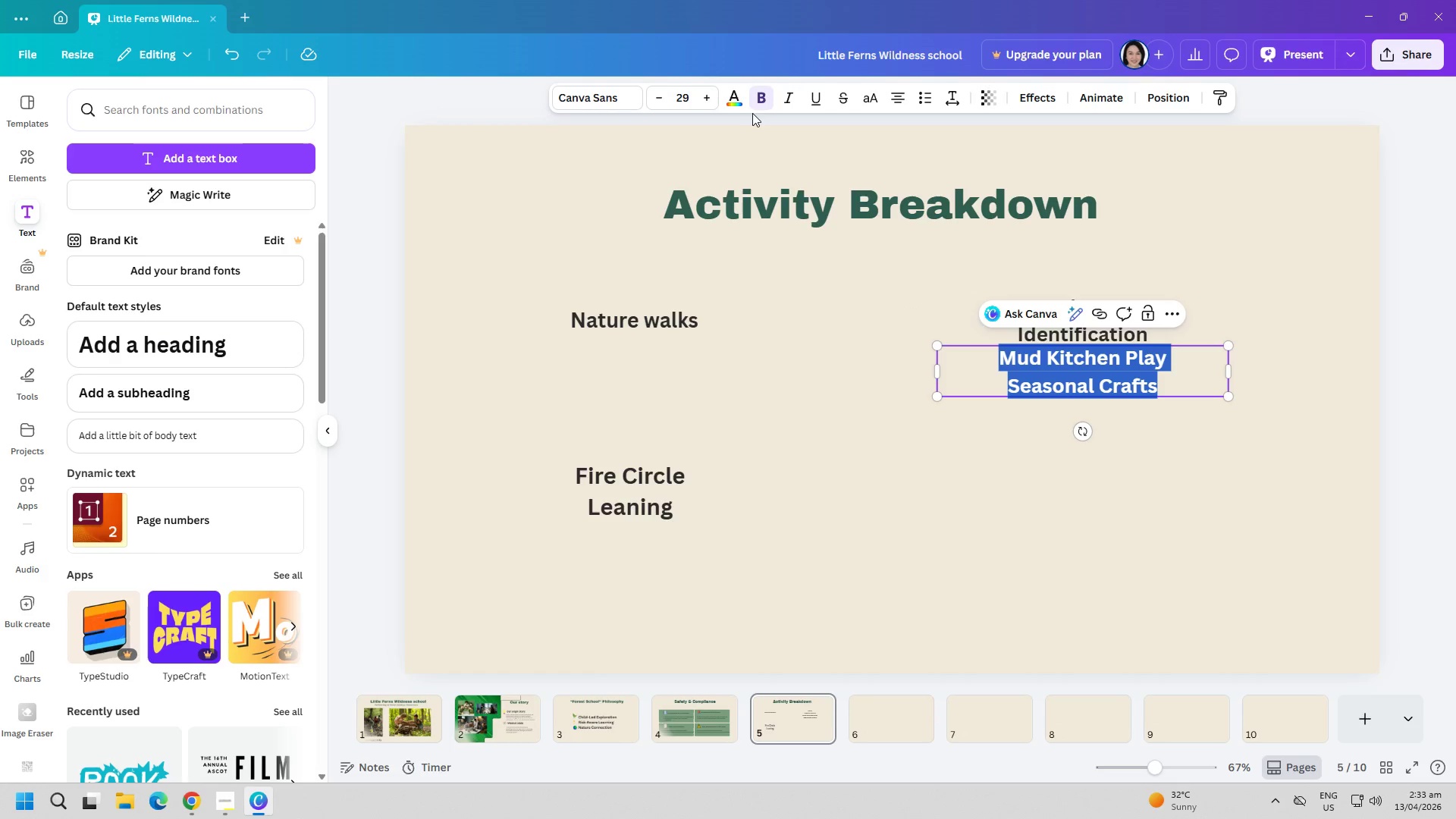 
left_click([738, 101])
 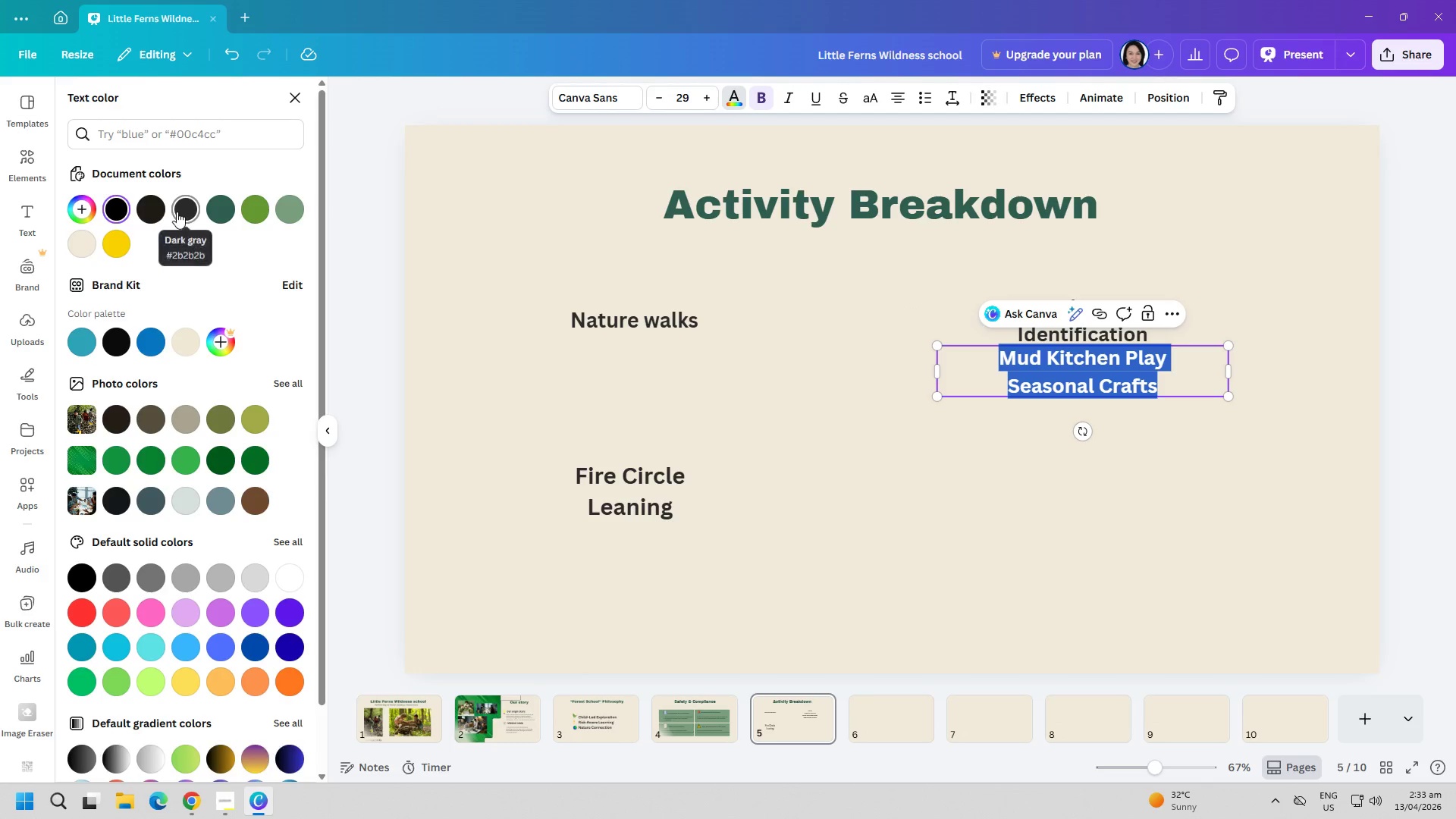 
double_click([977, 493])
 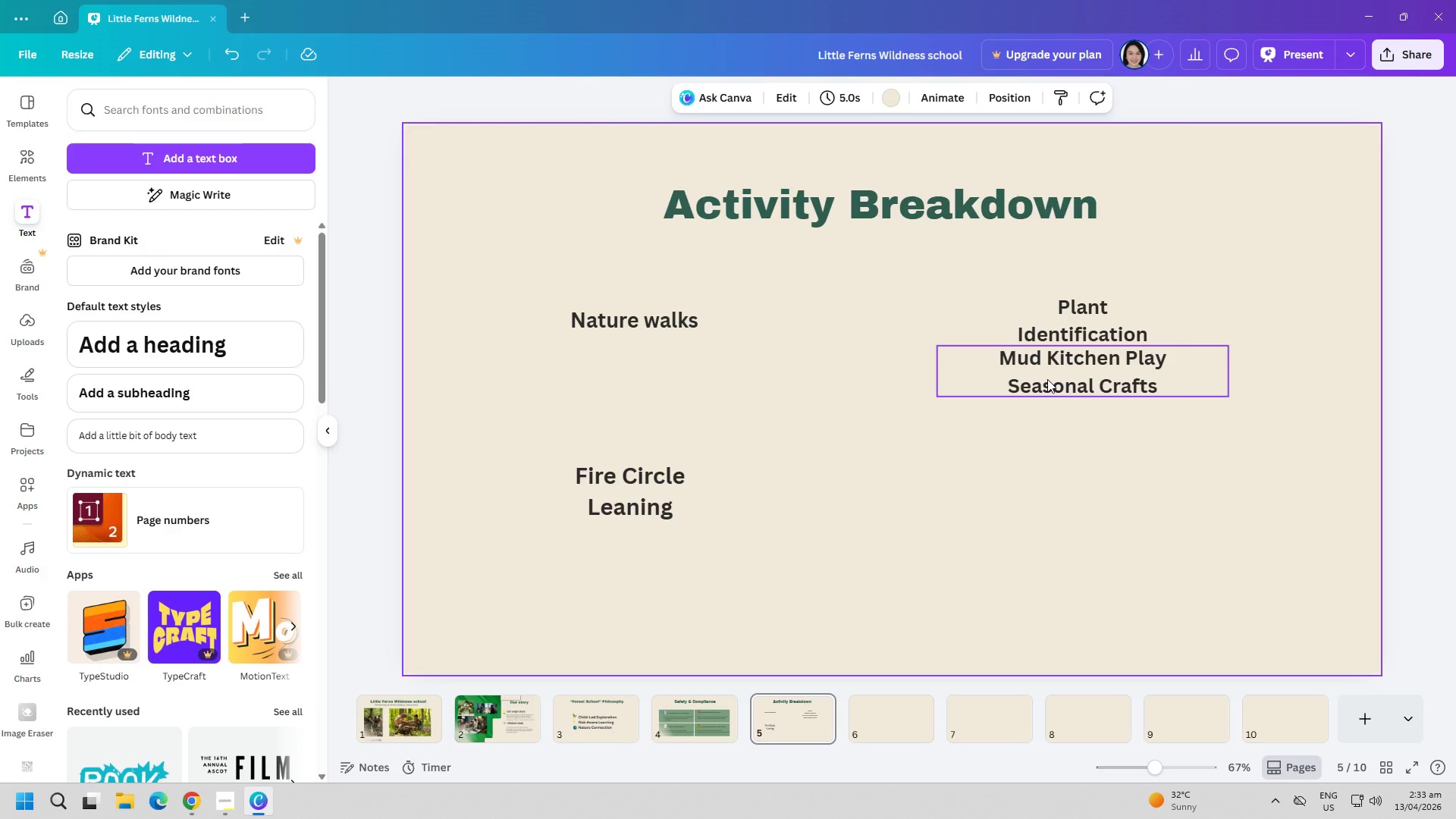 
left_click_drag(start_coordinate=[1047, 377], to_coordinate=[1065, 436])
 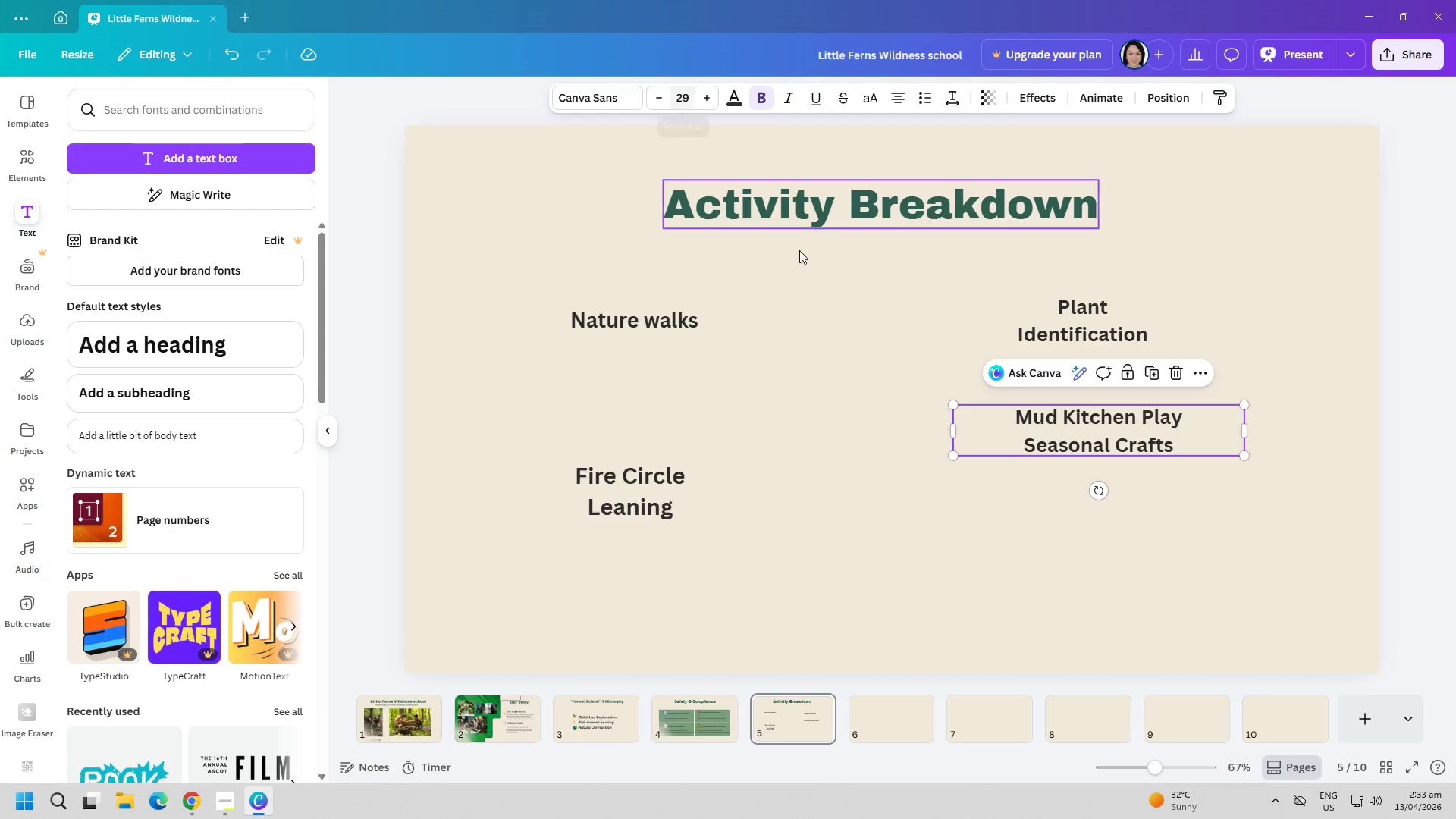 
left_click([986, 496])
 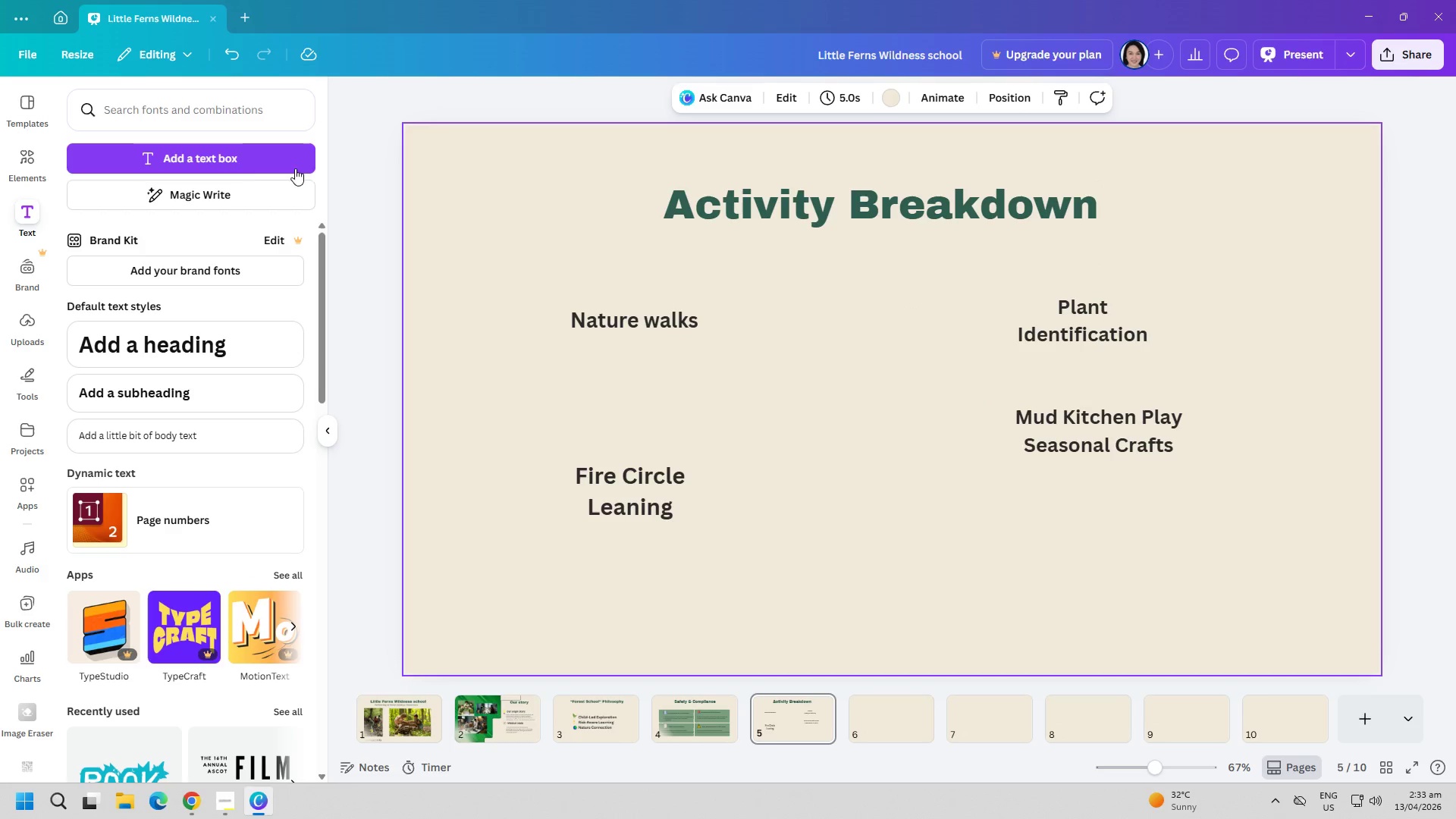 
left_click([244, 162])
 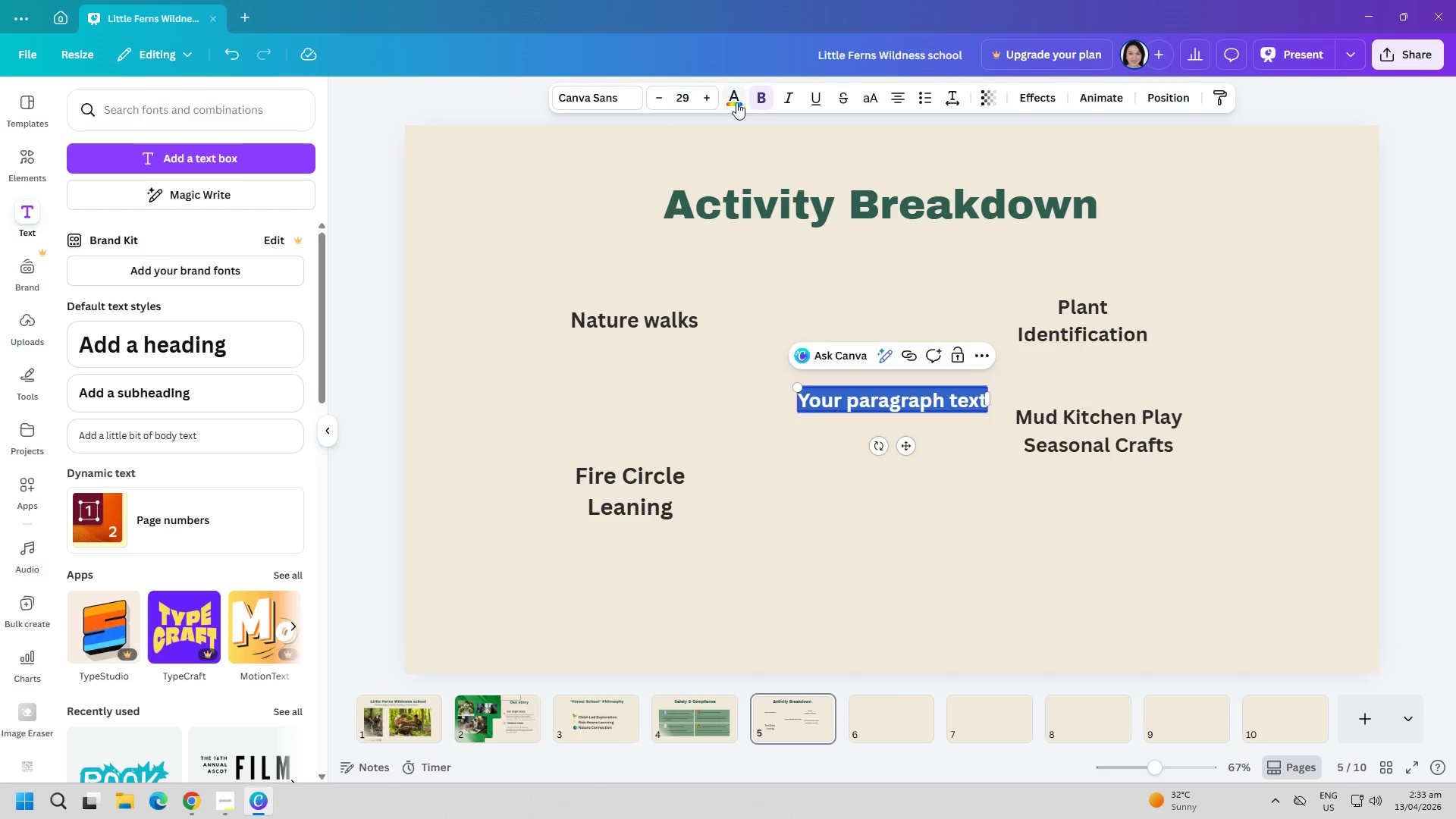 
left_click([754, 93])
 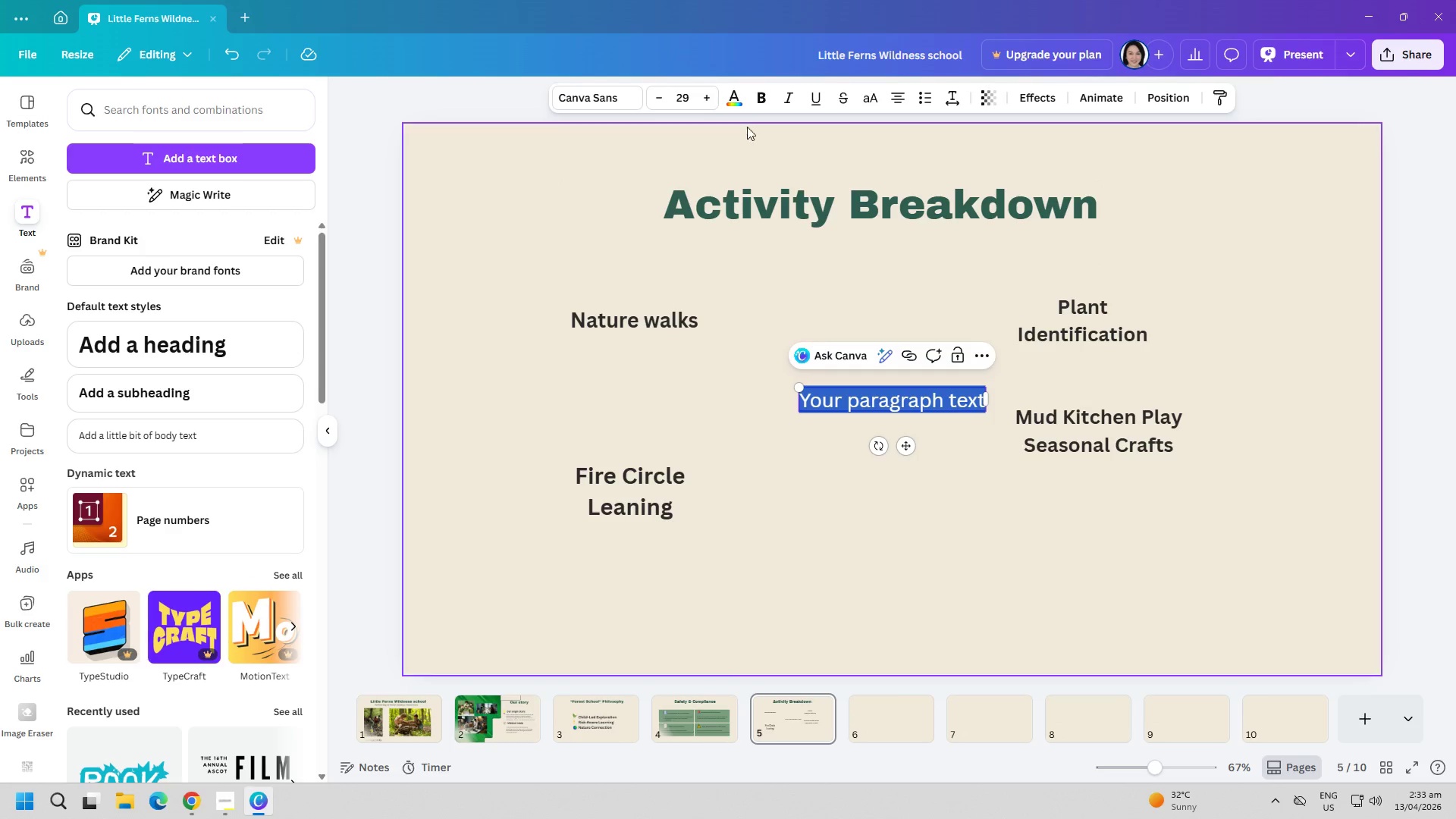 
left_click([758, 101])
 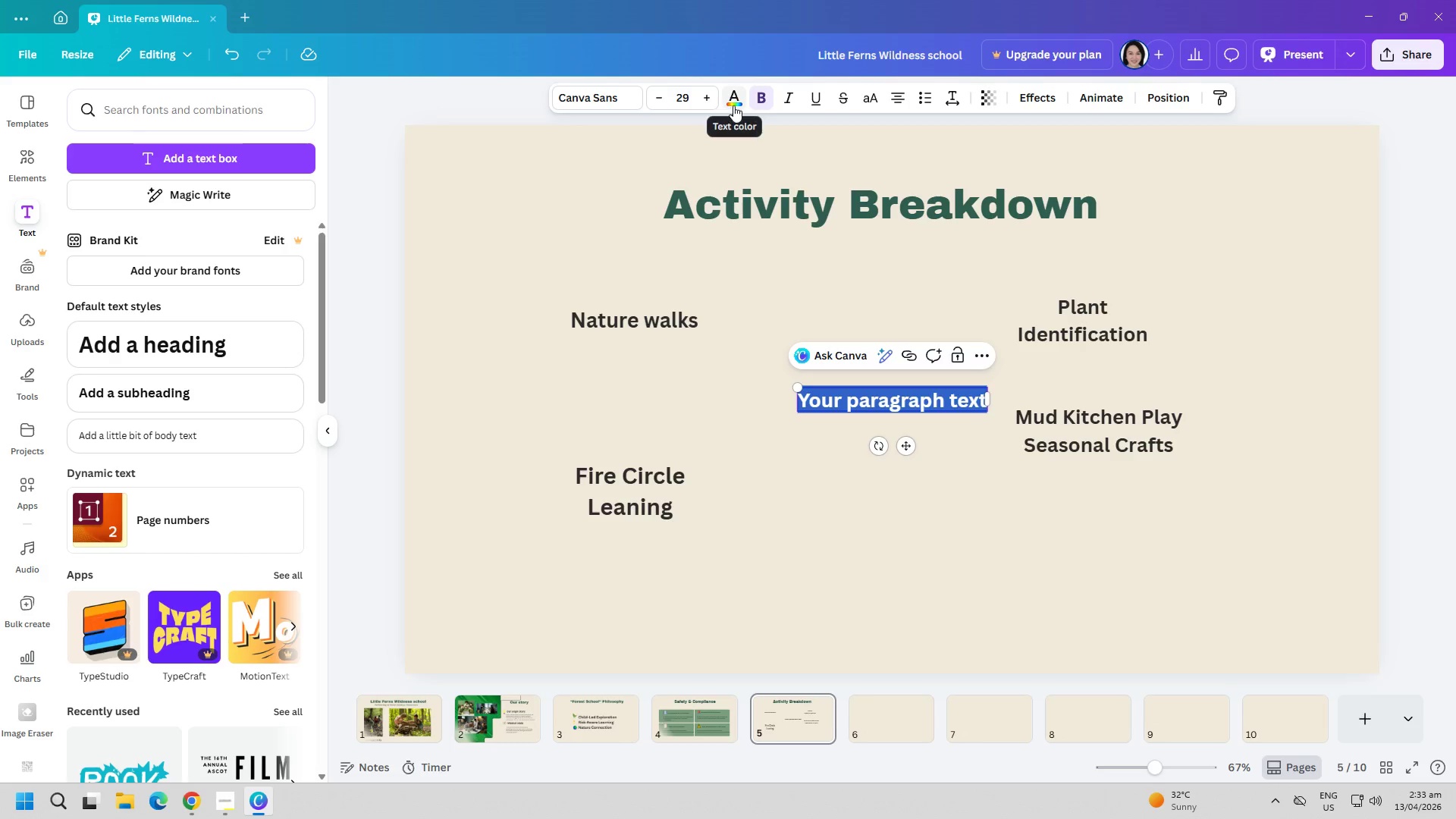 
left_click([733, 104])
 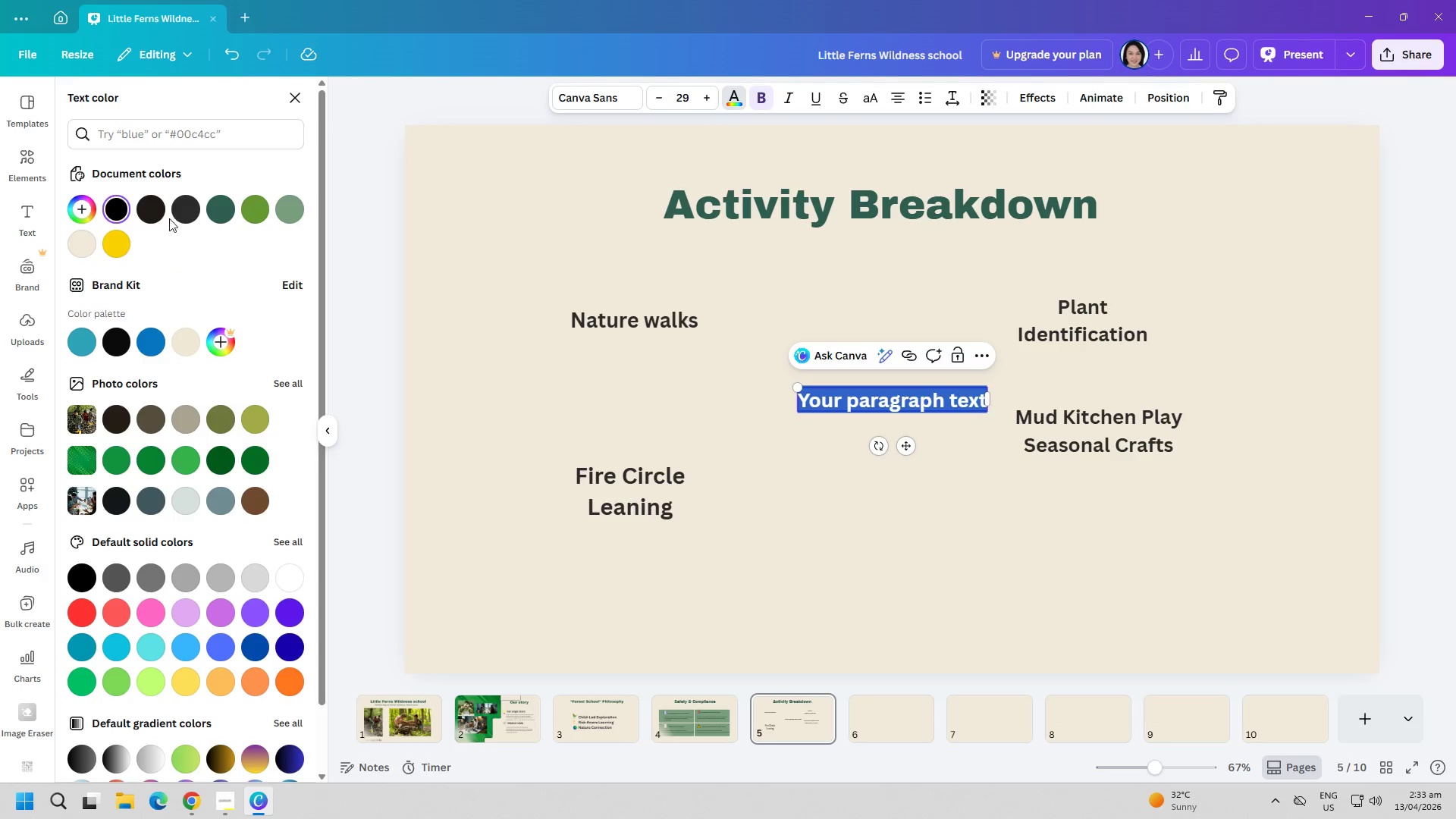 
left_click([185, 205])
 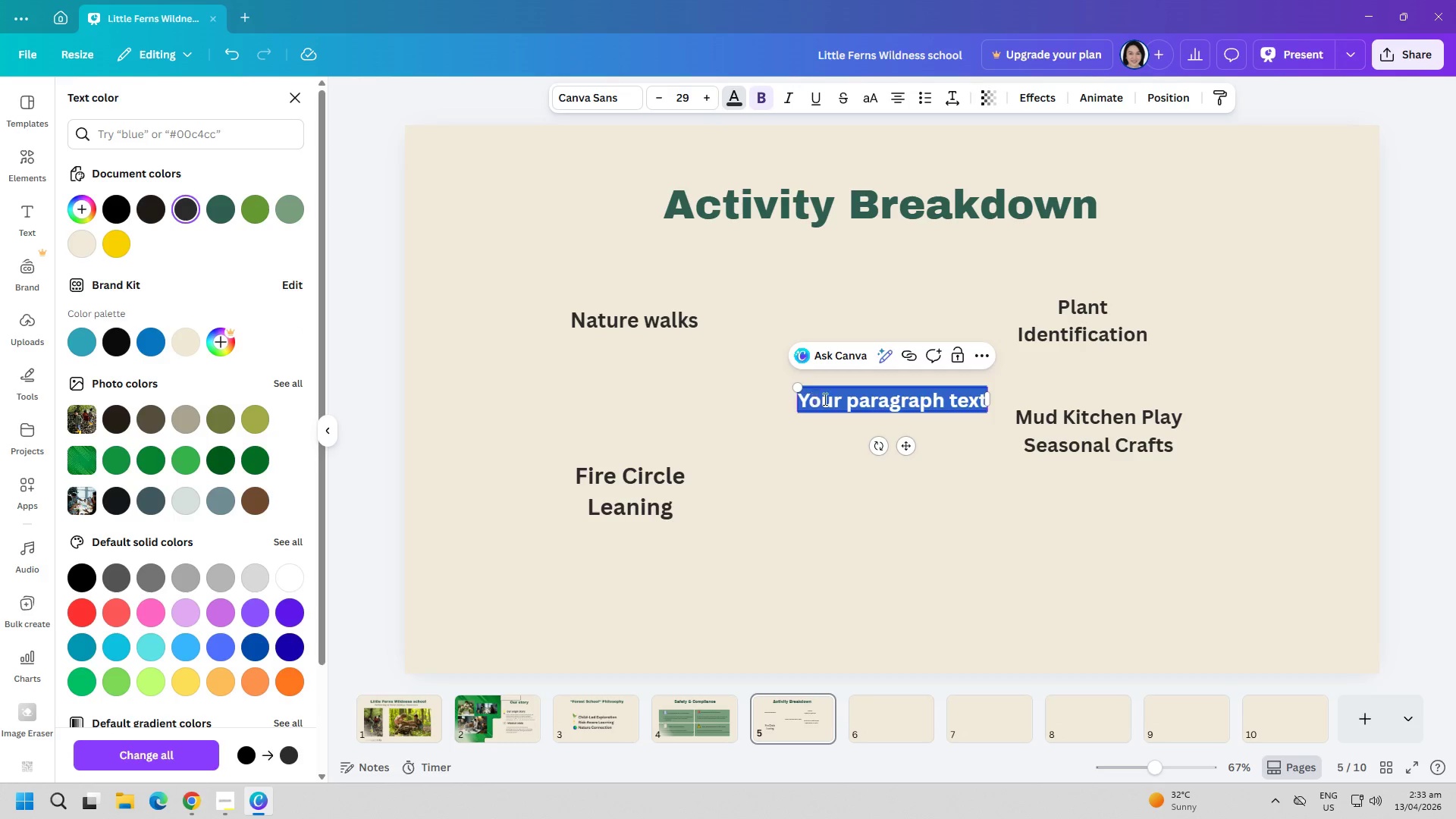 
double_click([830, 399])
 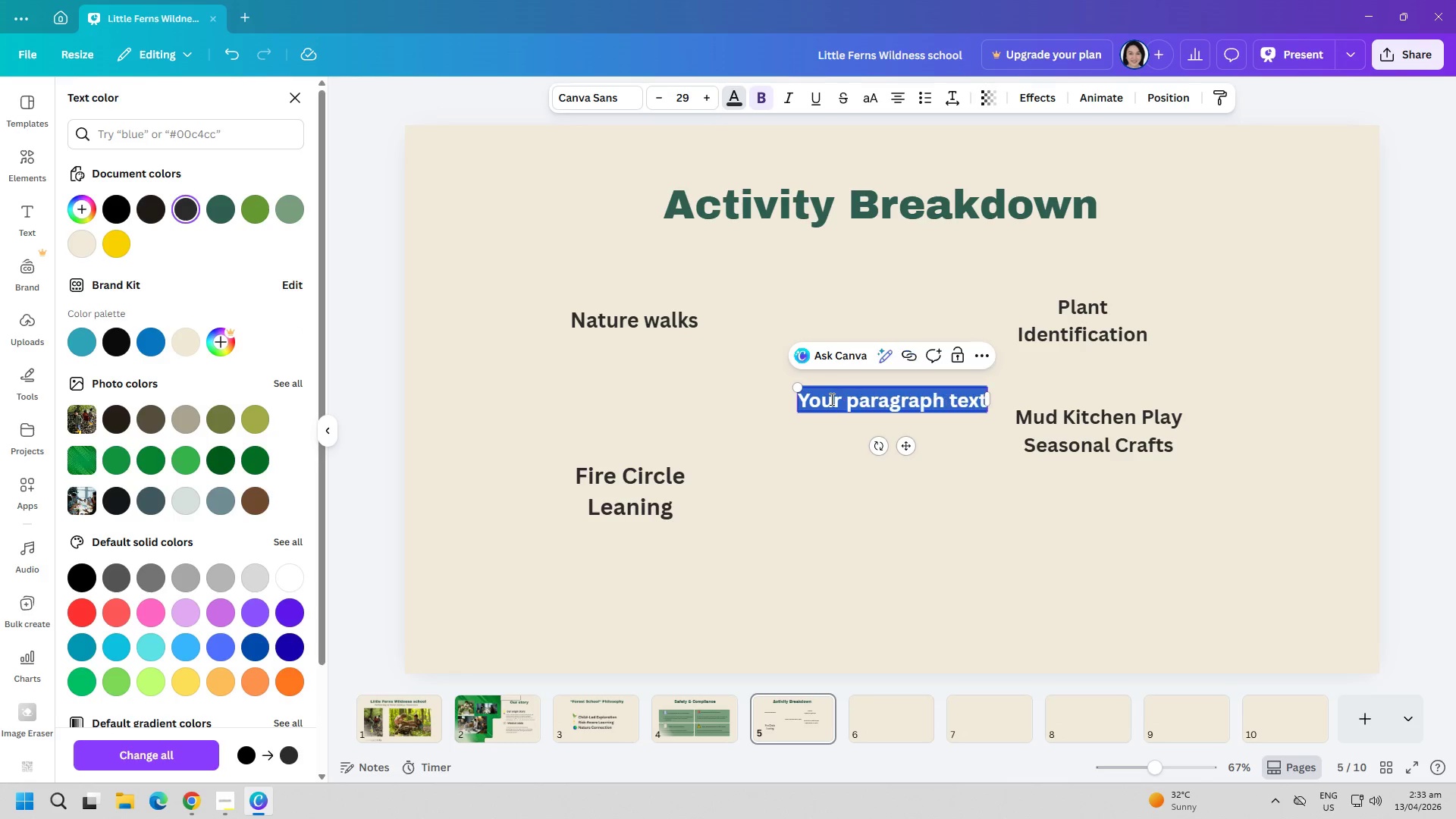 
triple_click([830, 399])
 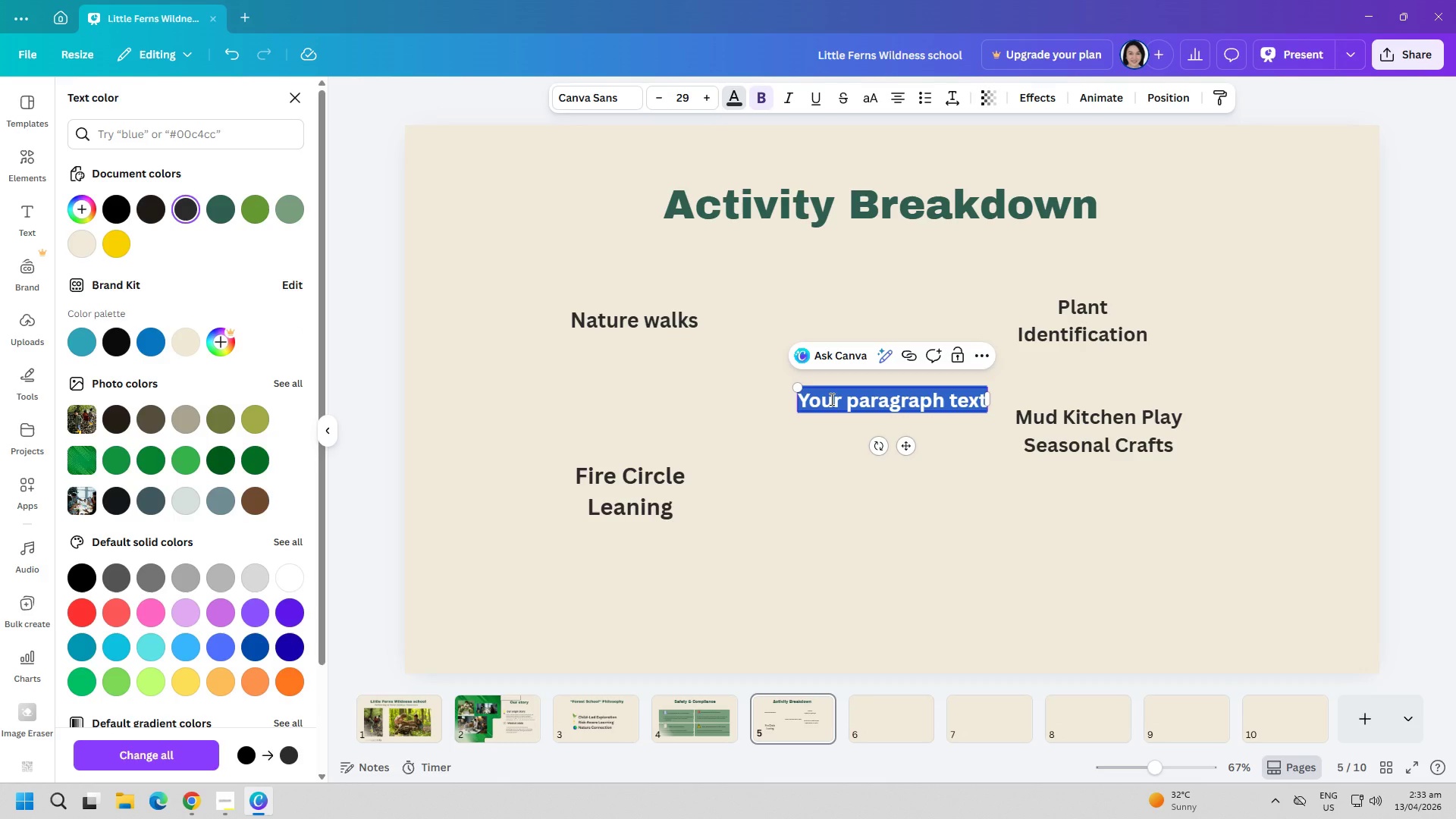 
triple_click([830, 399])
 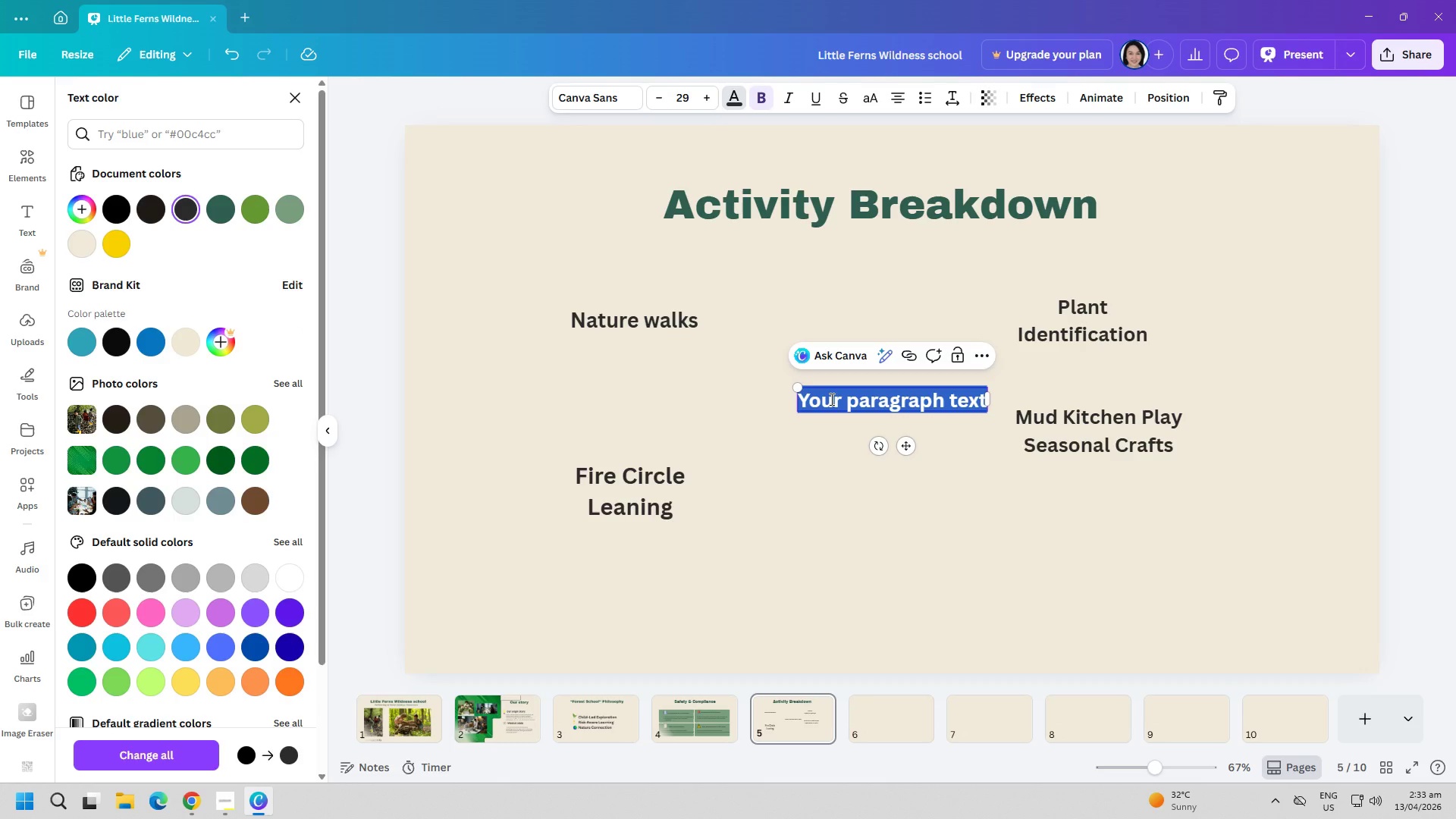 
type(w)
key(Backspace)
type(Wildlife)
 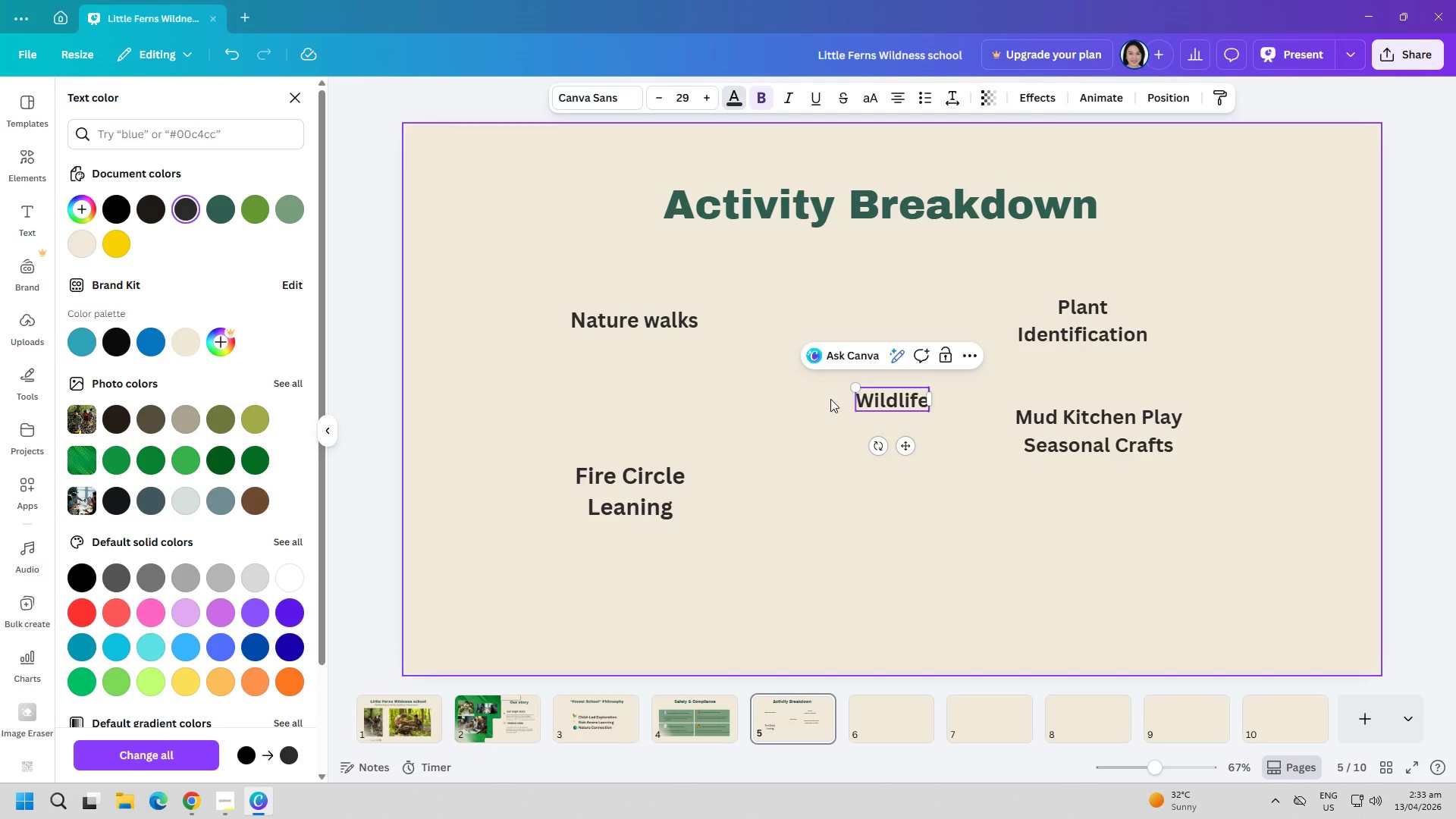 
key(Enter)
 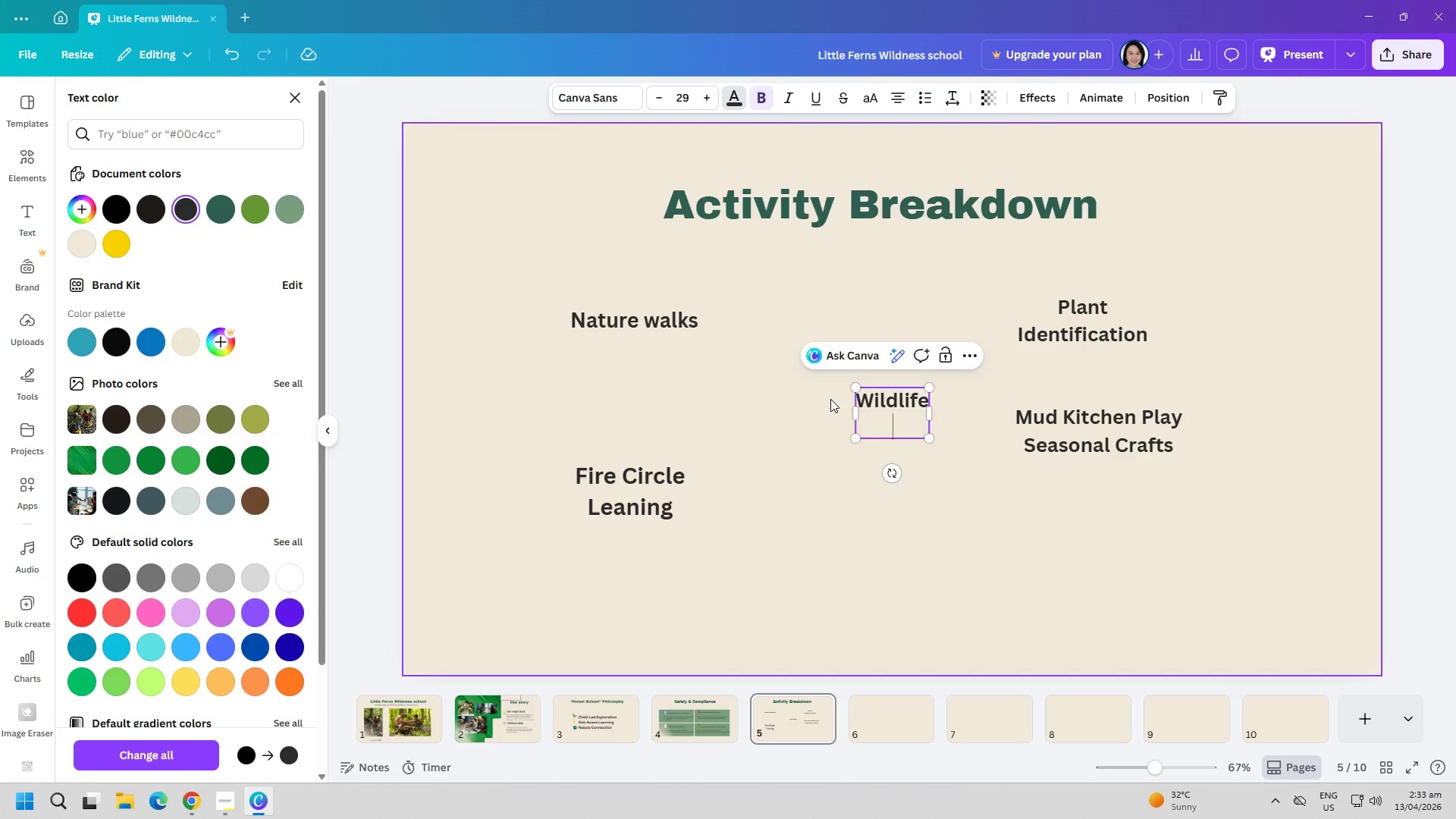 
type(Observation)
 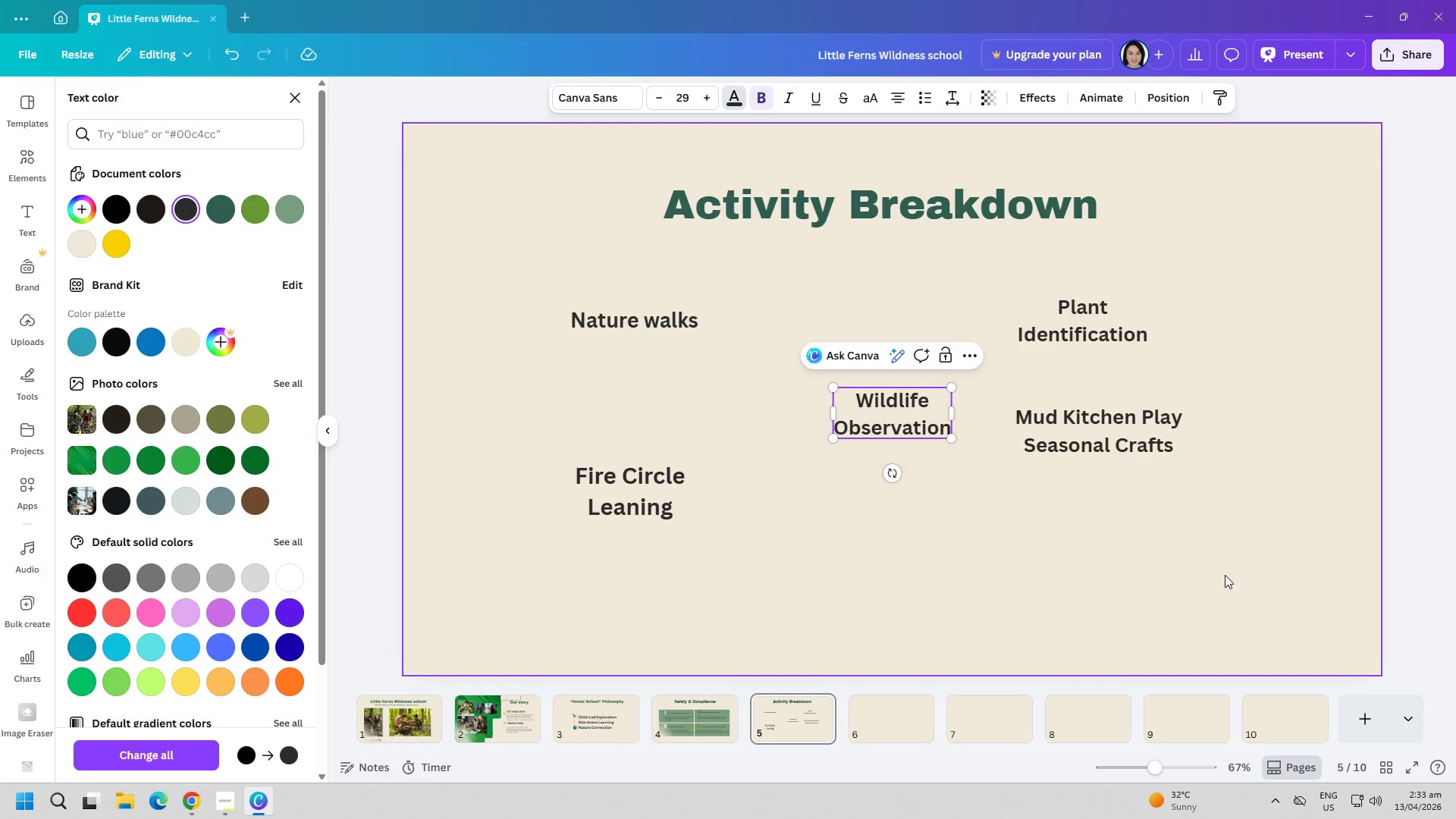 
left_click([977, 546])
 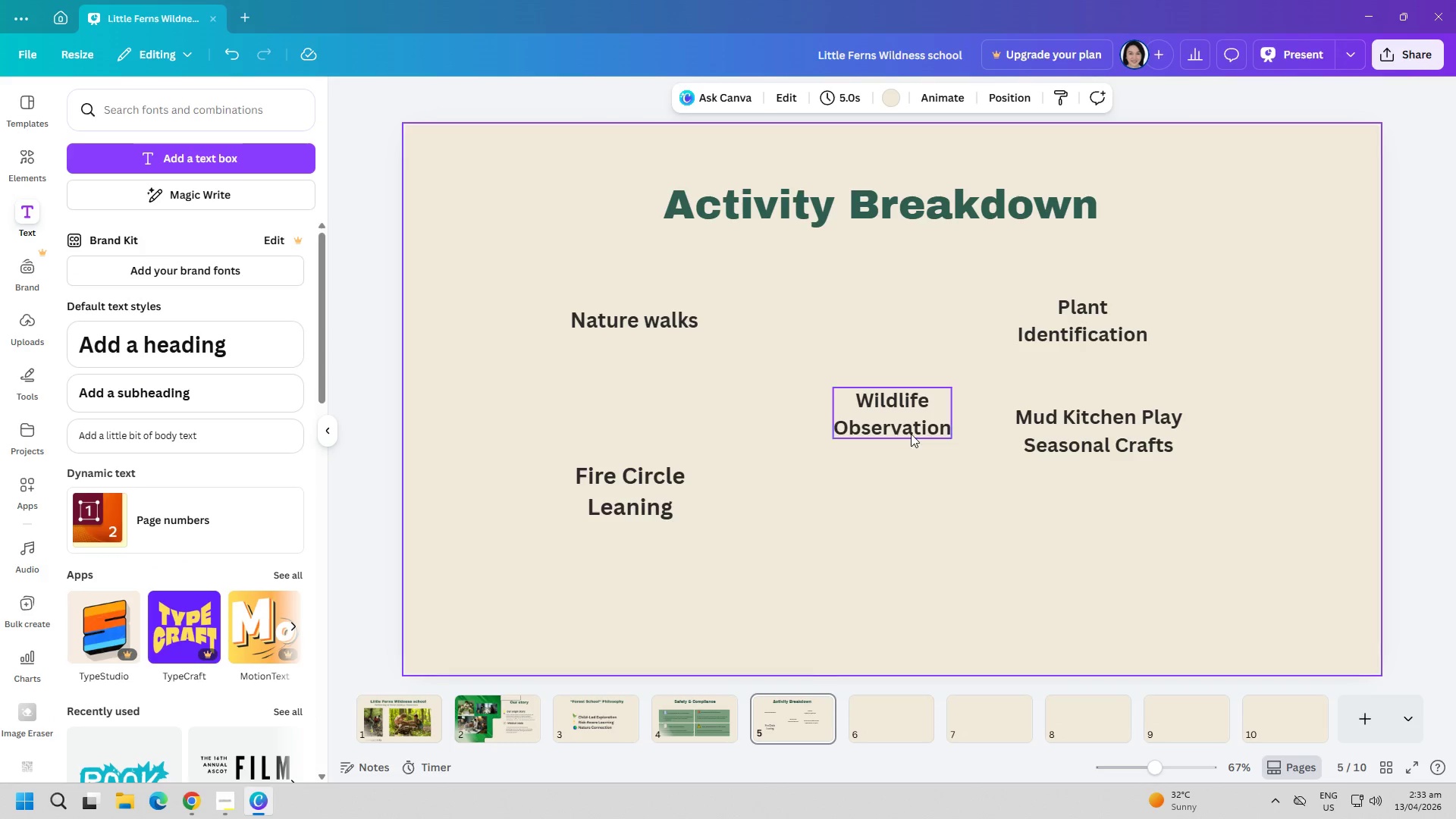 
left_click_drag(start_coordinate=[908, 430], to_coordinate=[1114, 542])
 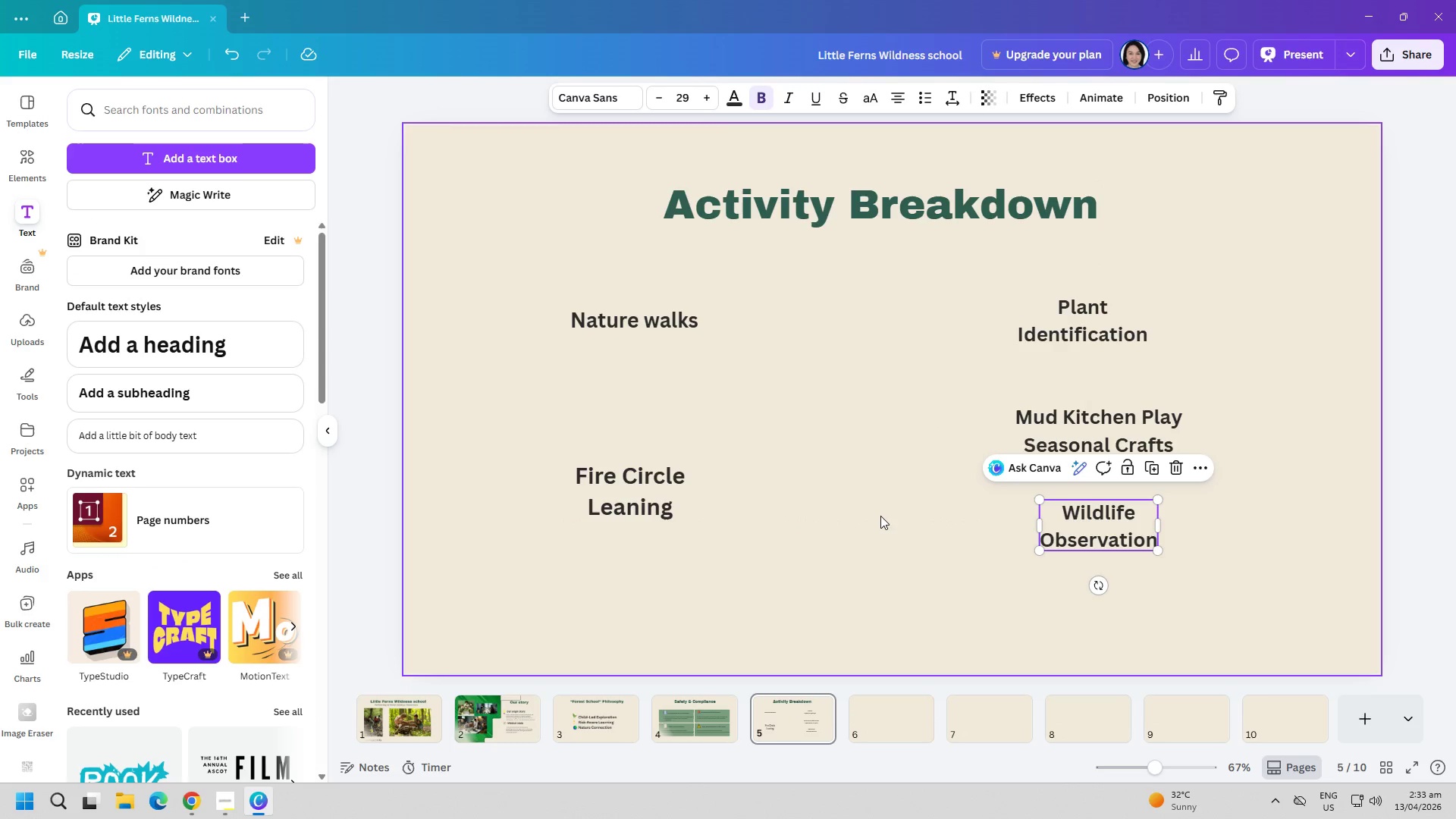 
left_click([879, 516])
 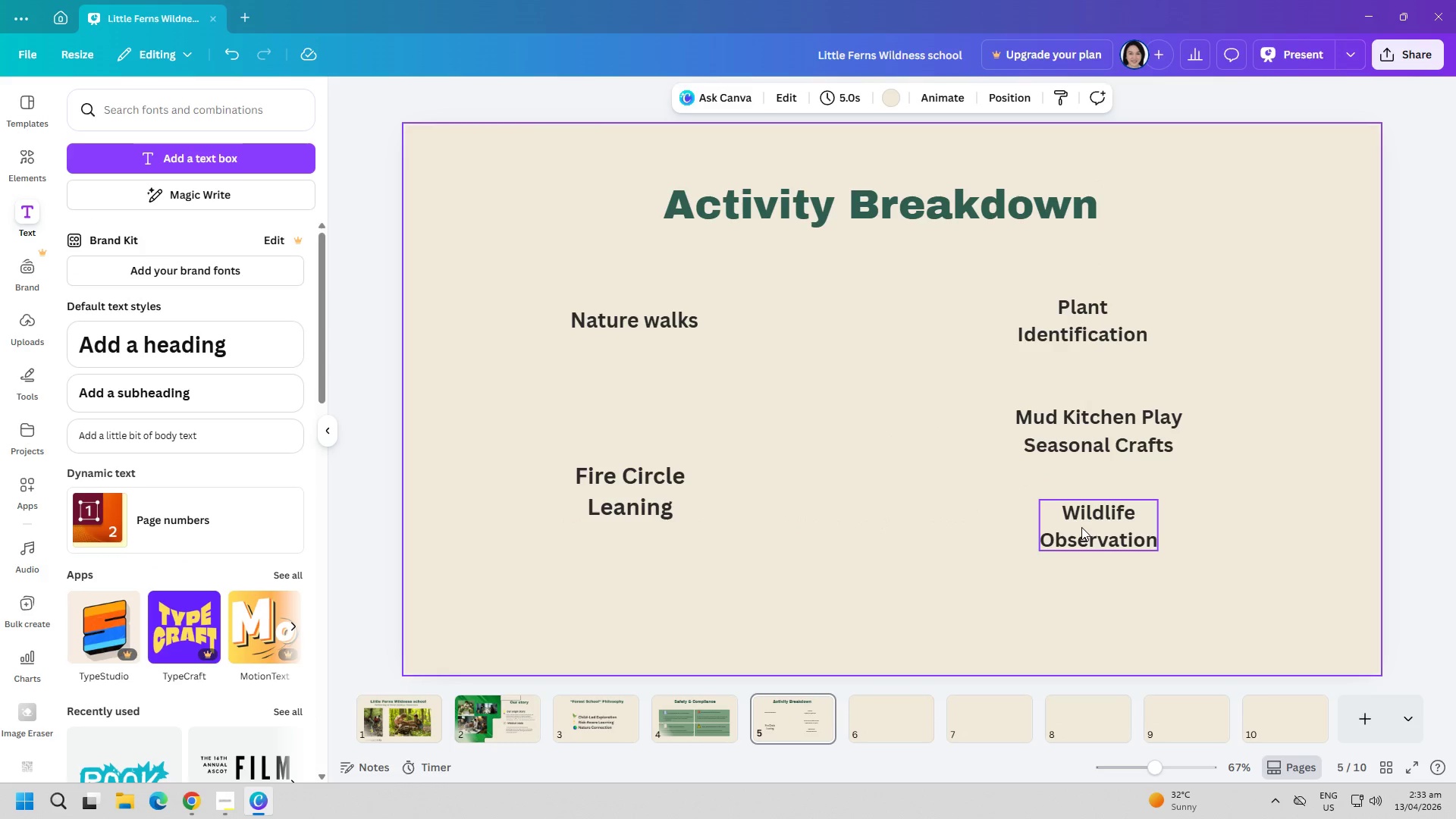 
left_click_drag(start_coordinate=[1081, 527], to_coordinate=[1079, 535])
 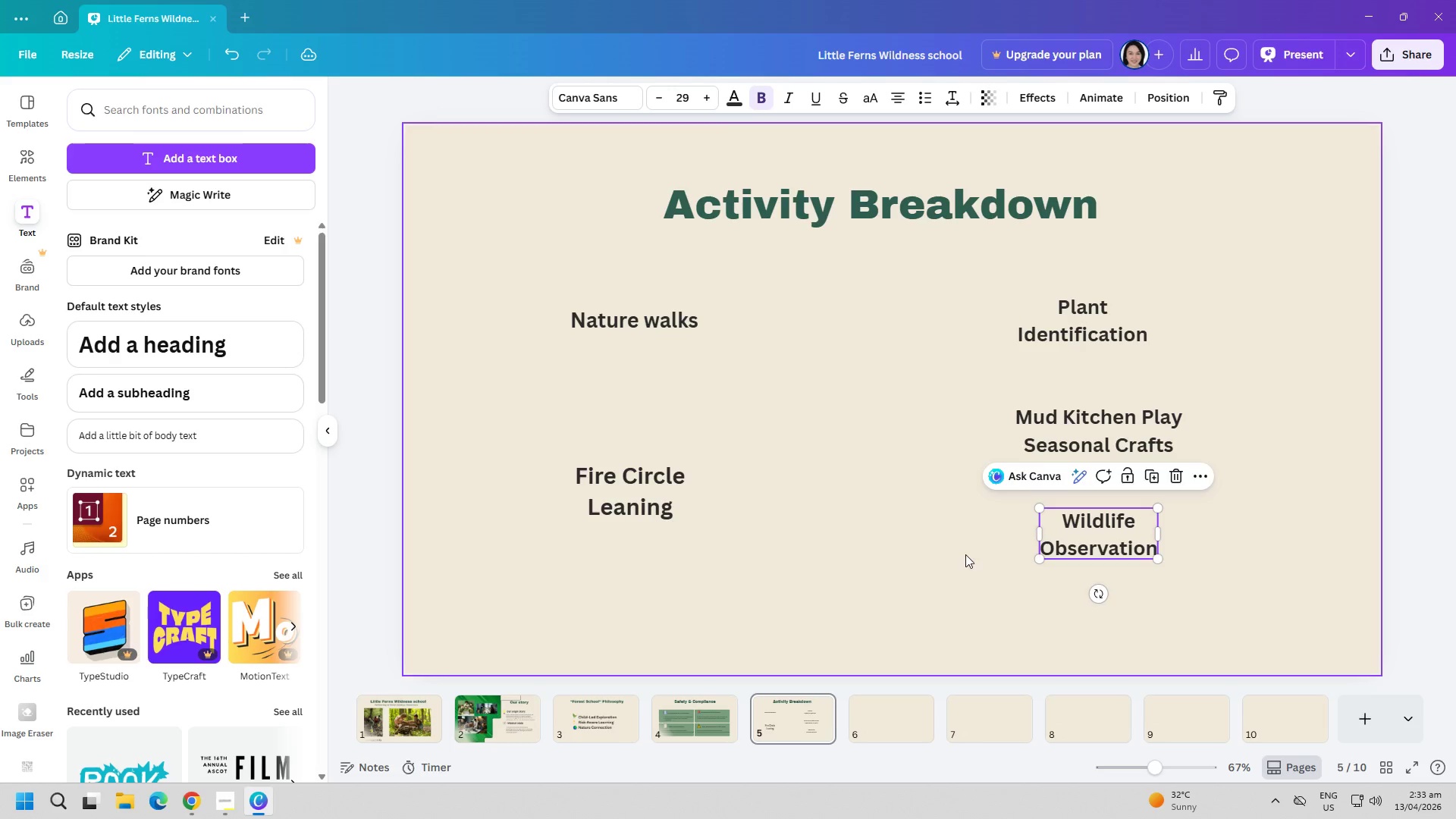 
left_click([942, 557])
 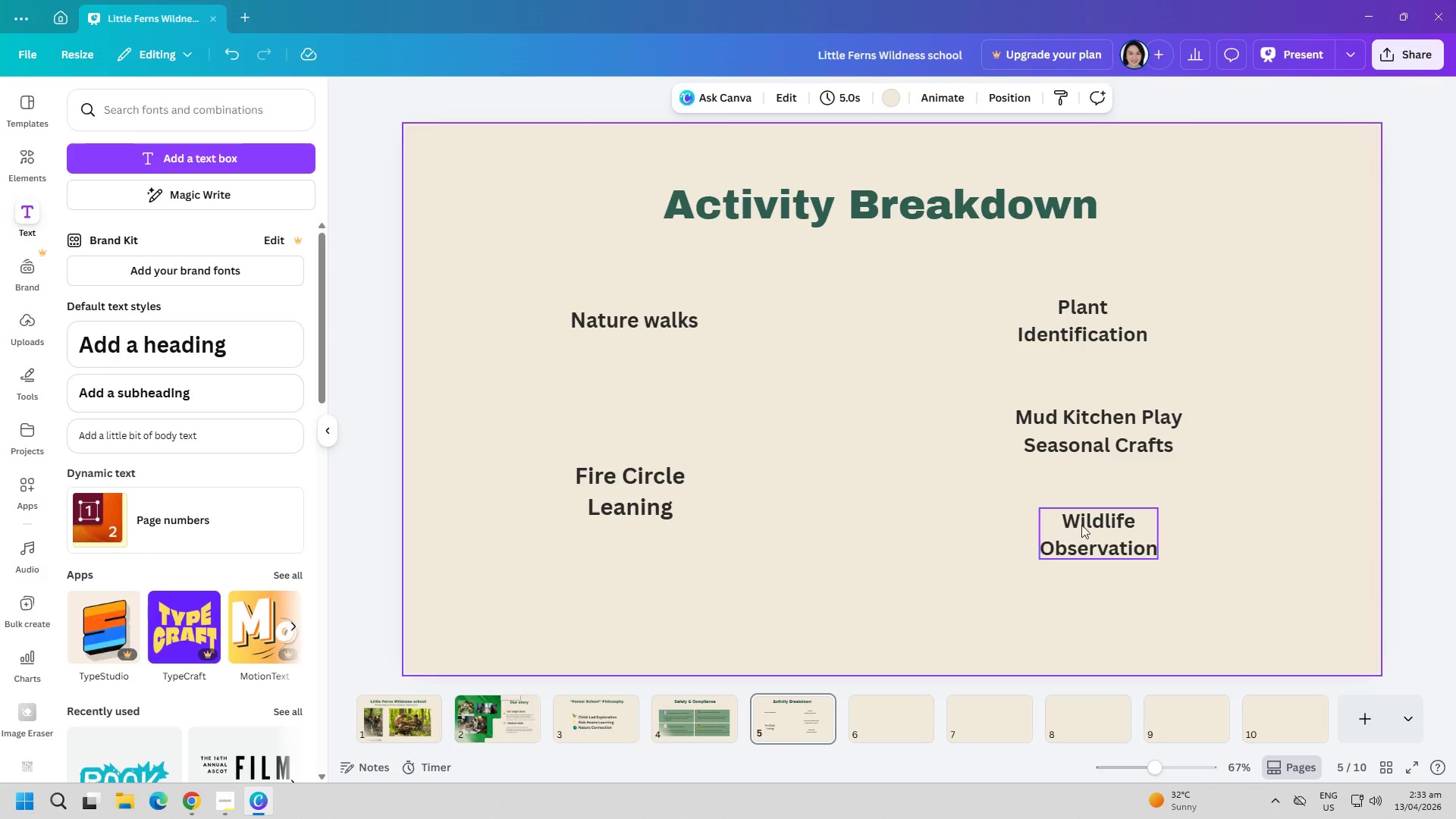 
left_click_drag(start_coordinate=[1084, 527], to_coordinate=[1081, 542])
 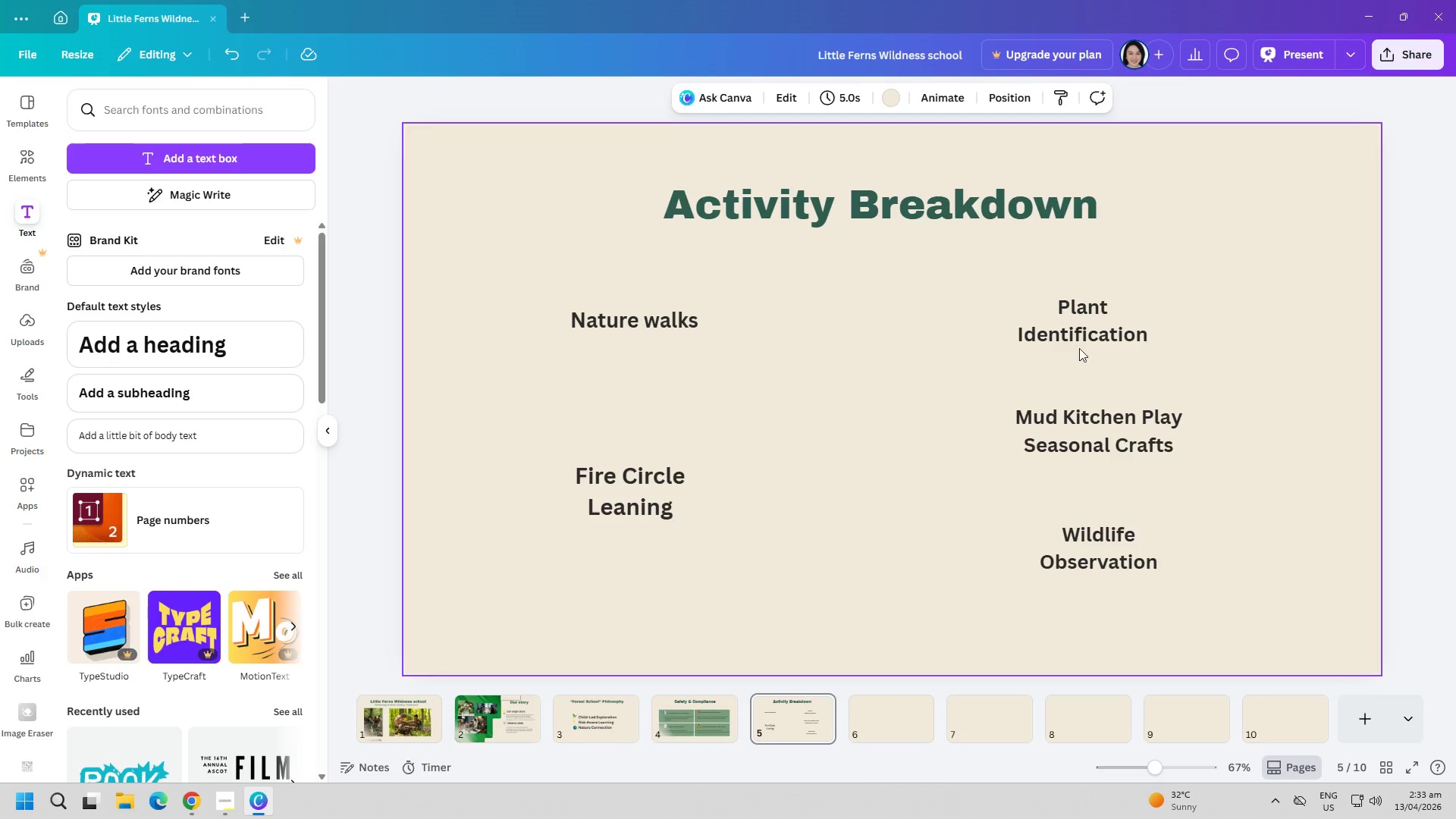 
double_click([1081, 328])
 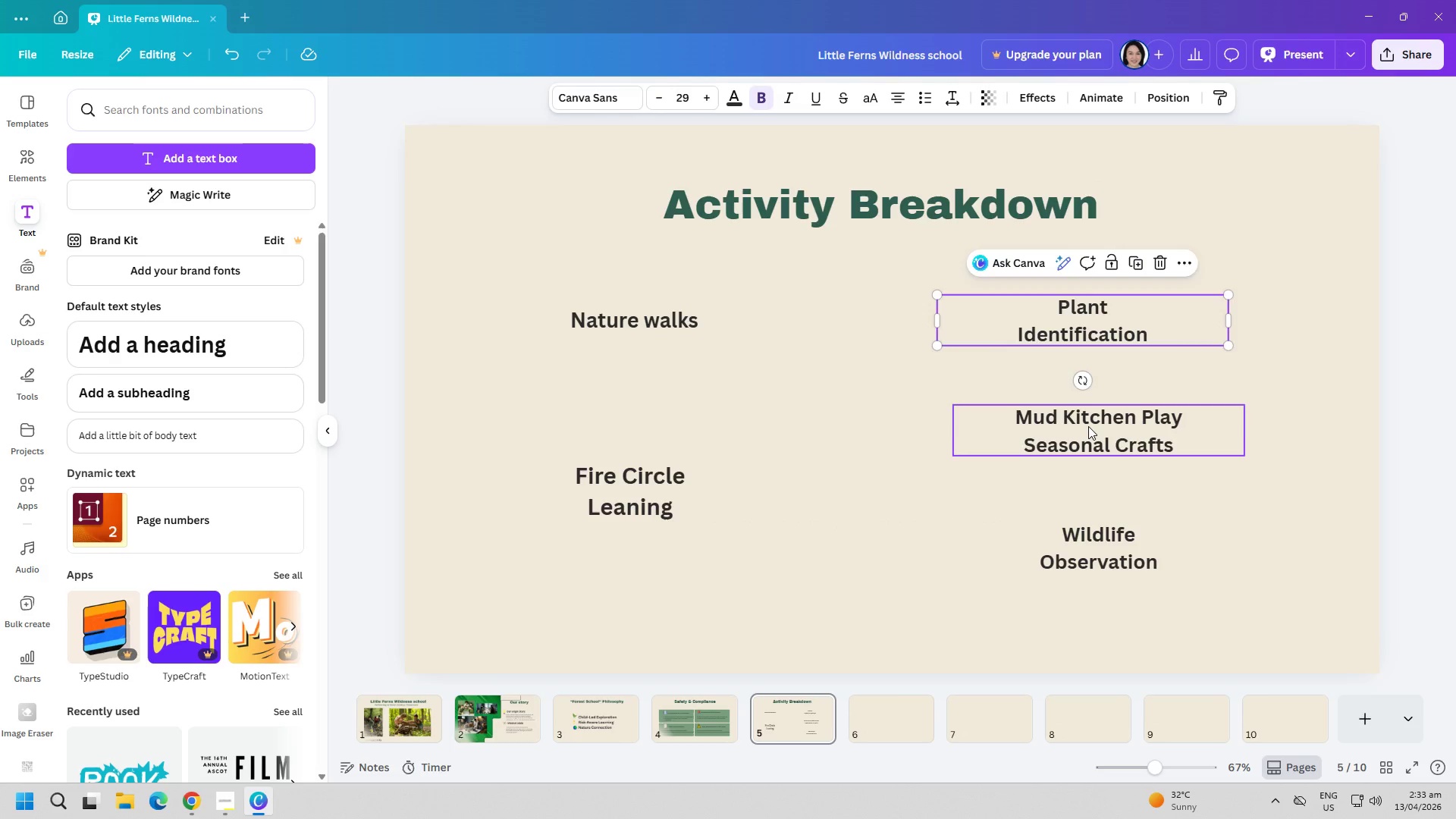 
left_click([1088, 426])
 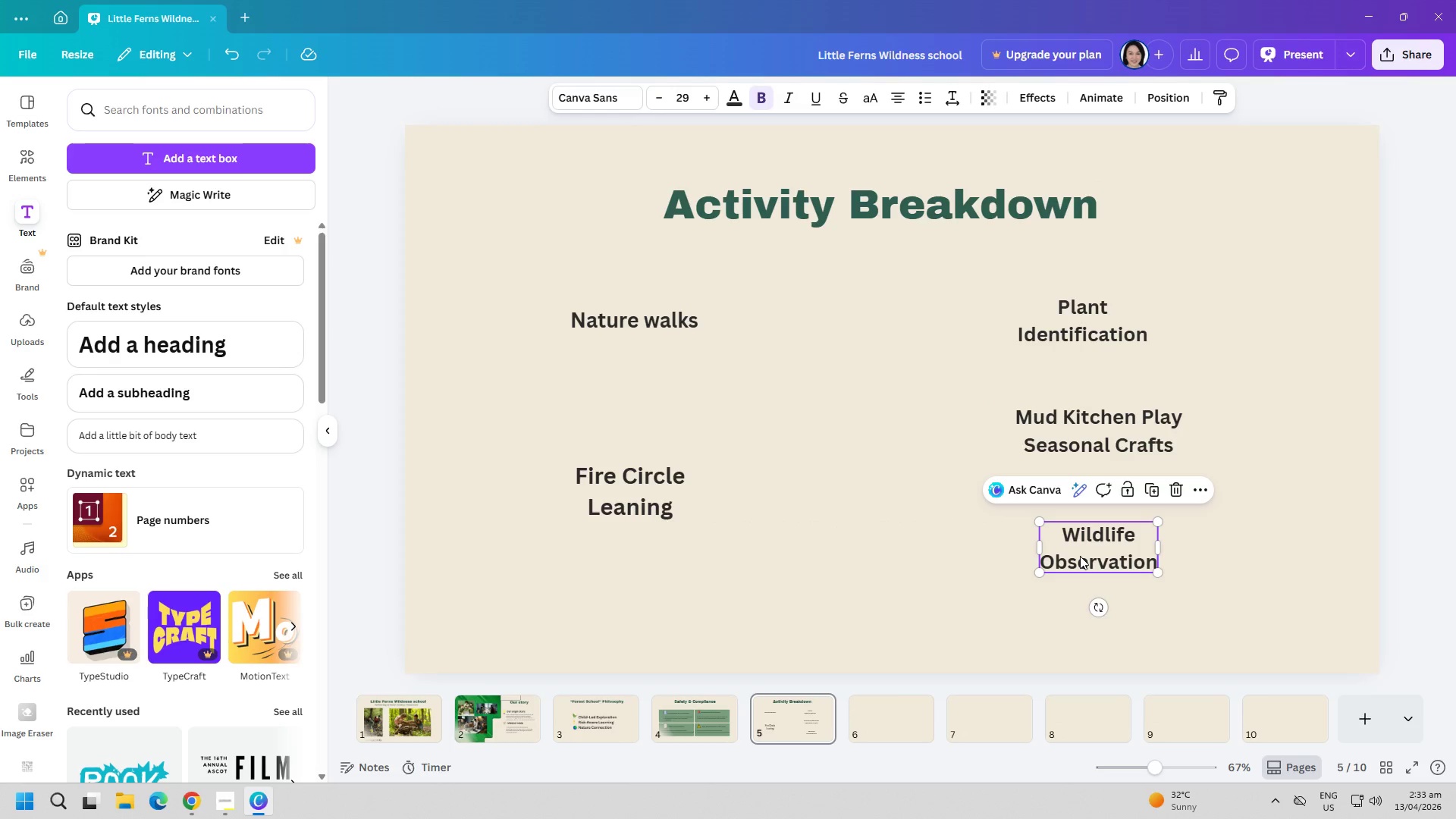 
double_click([909, 557])
 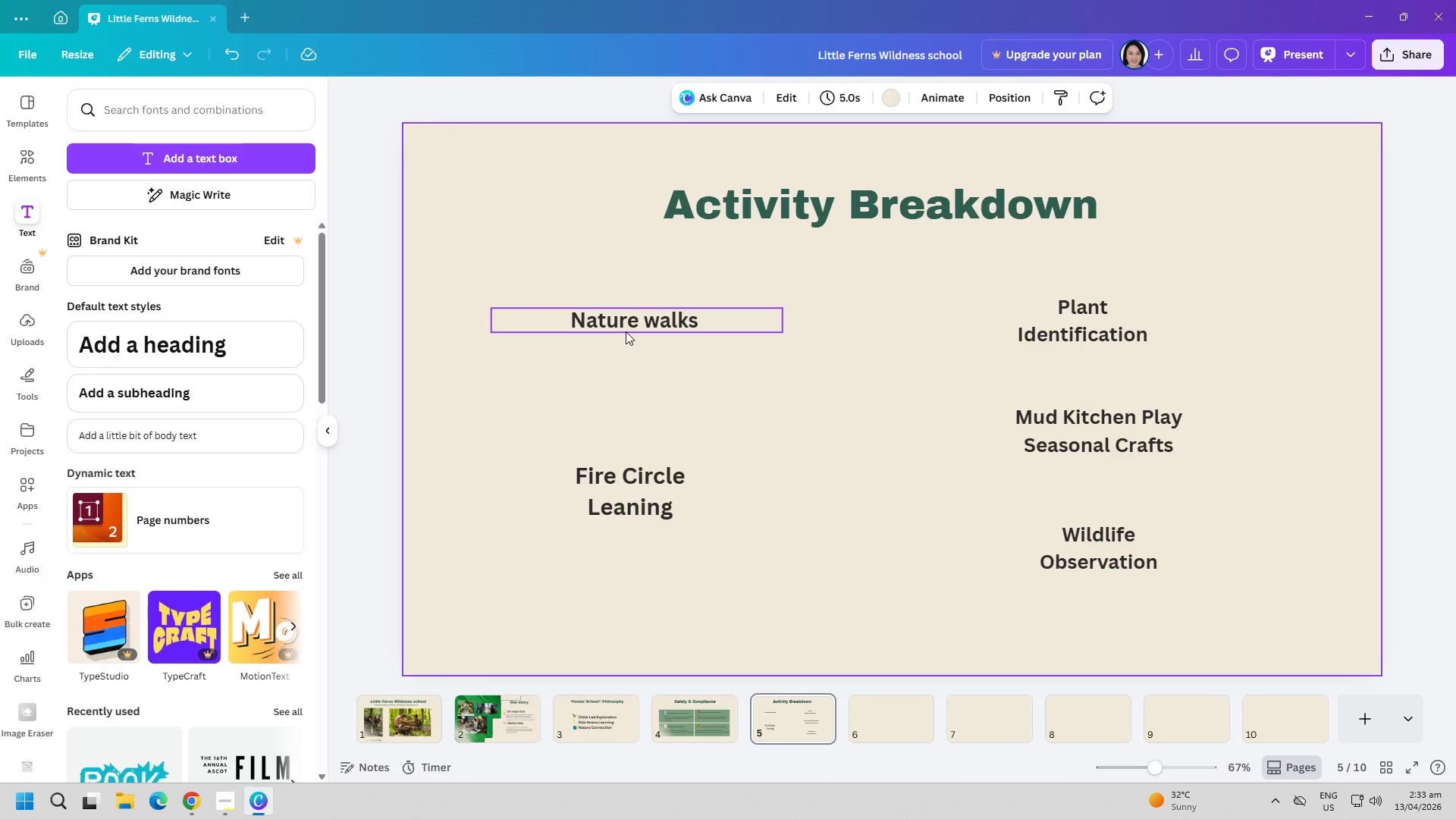 
left_click_drag(start_coordinate=[626, 331], to_coordinate=[750, 334])
 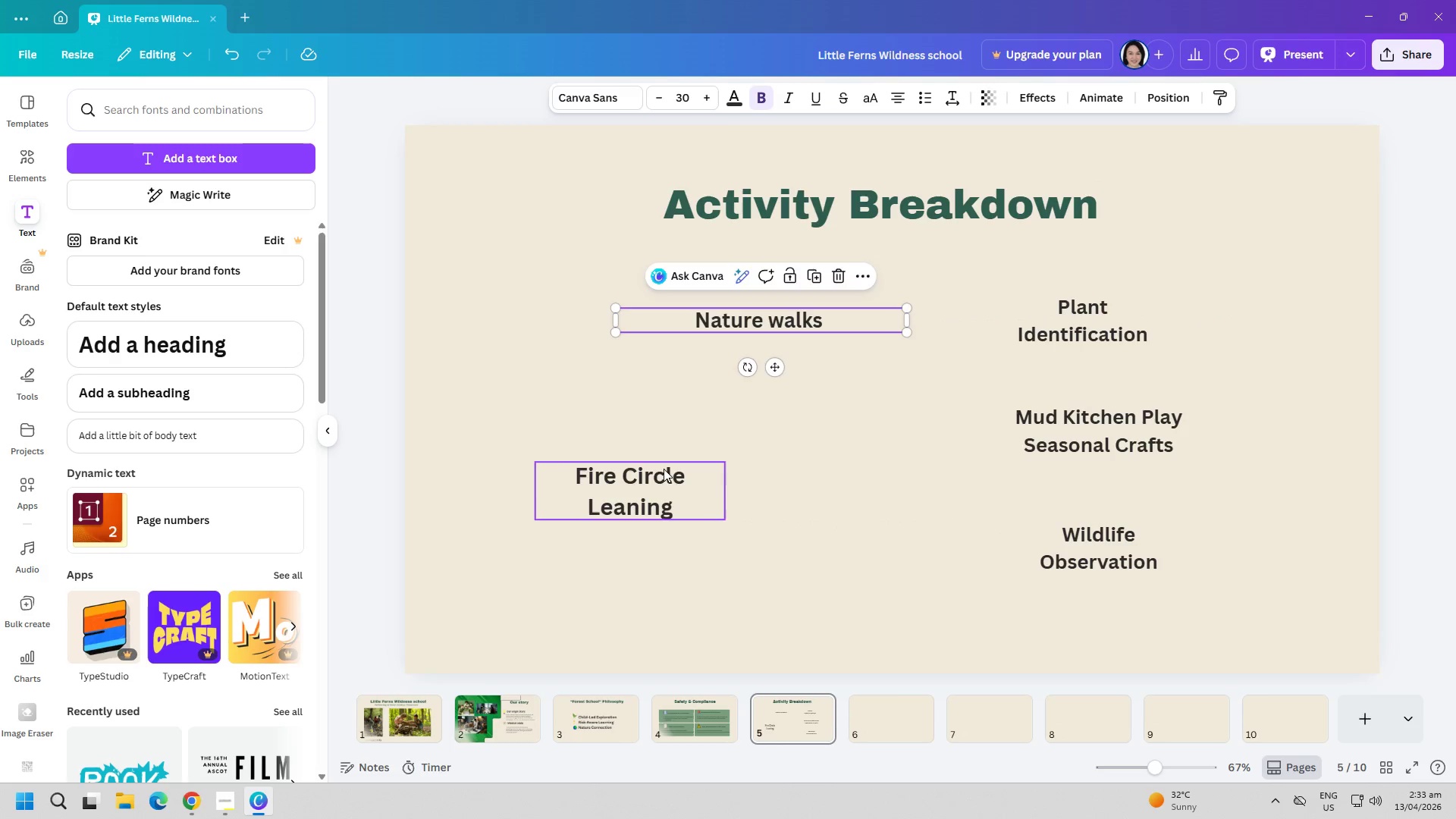 
left_click_drag(start_coordinate=[648, 472], to_coordinate=[783, 471])
 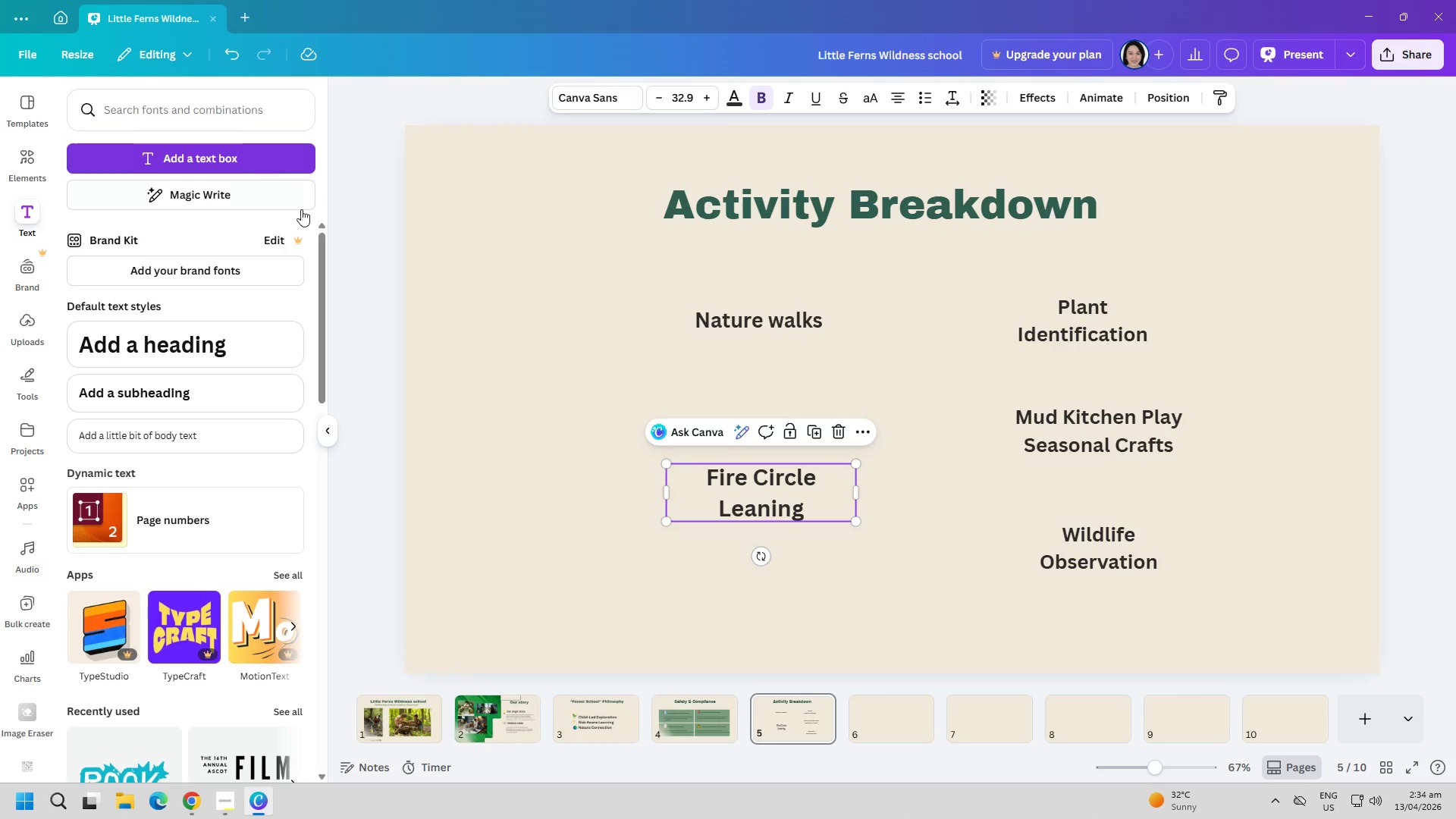 
left_click_drag(start_coordinate=[387, 303], to_coordinate=[392, 305])
 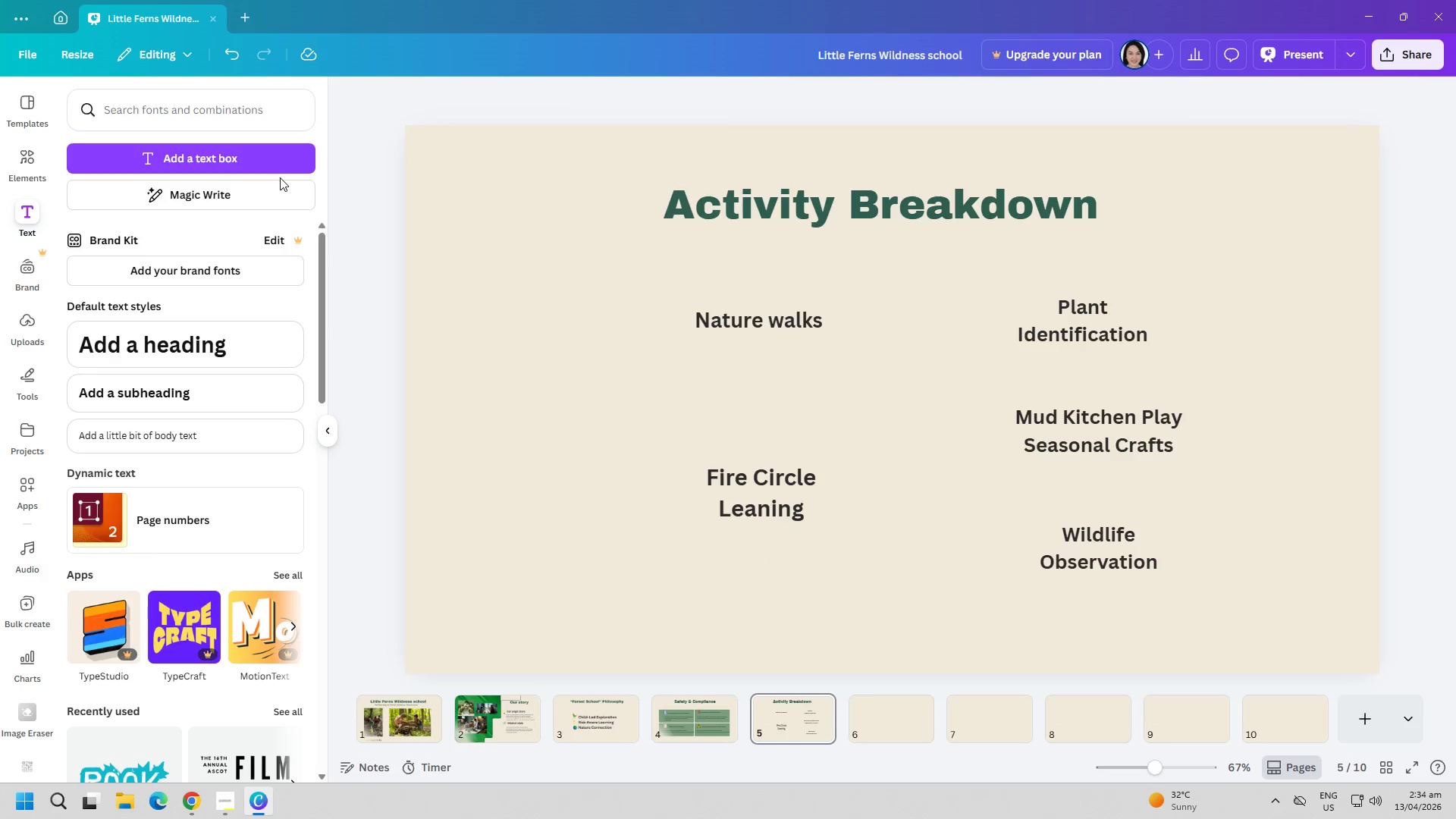 
left_click([256, 169])
 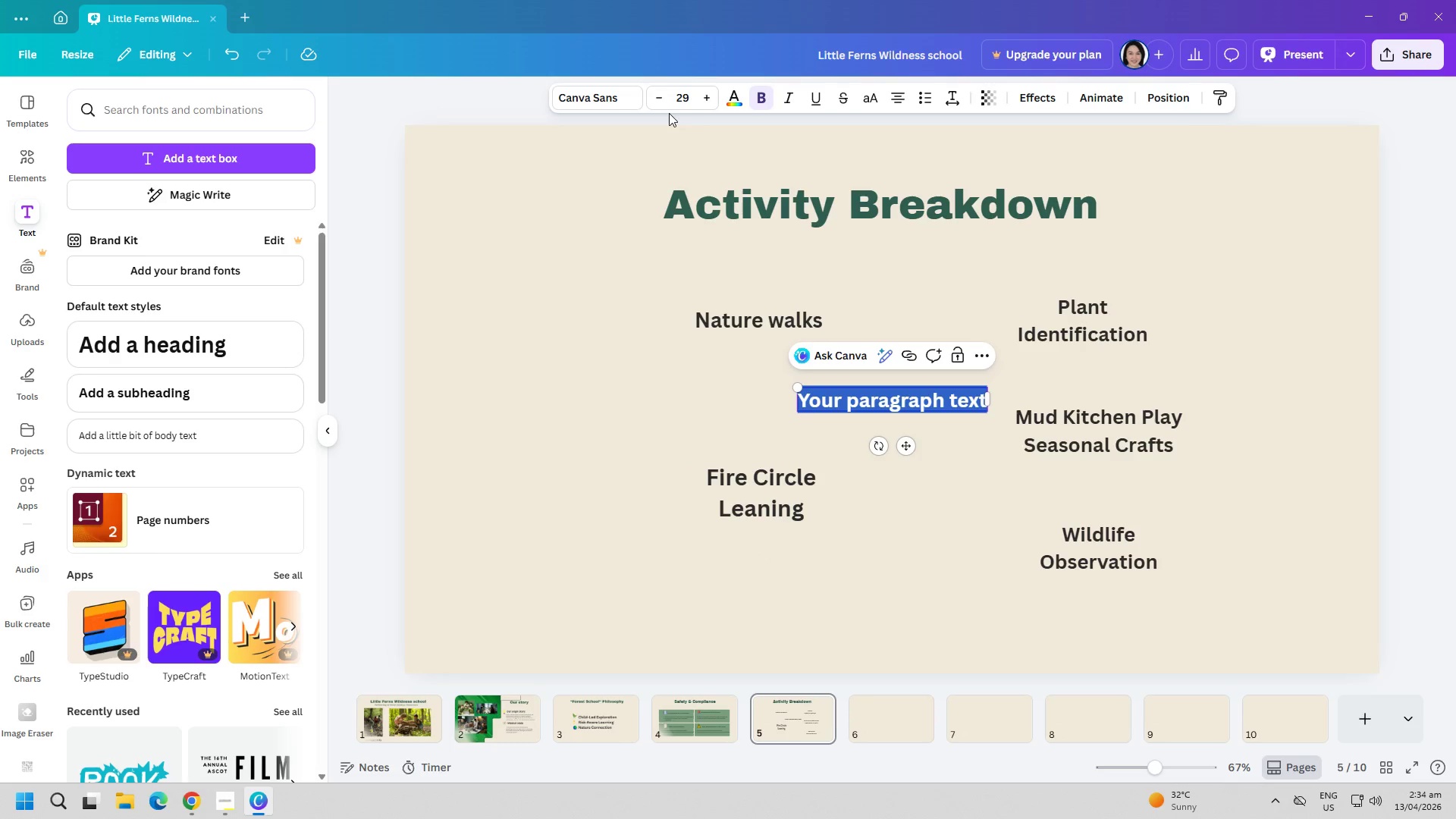 
left_click([683, 102])
 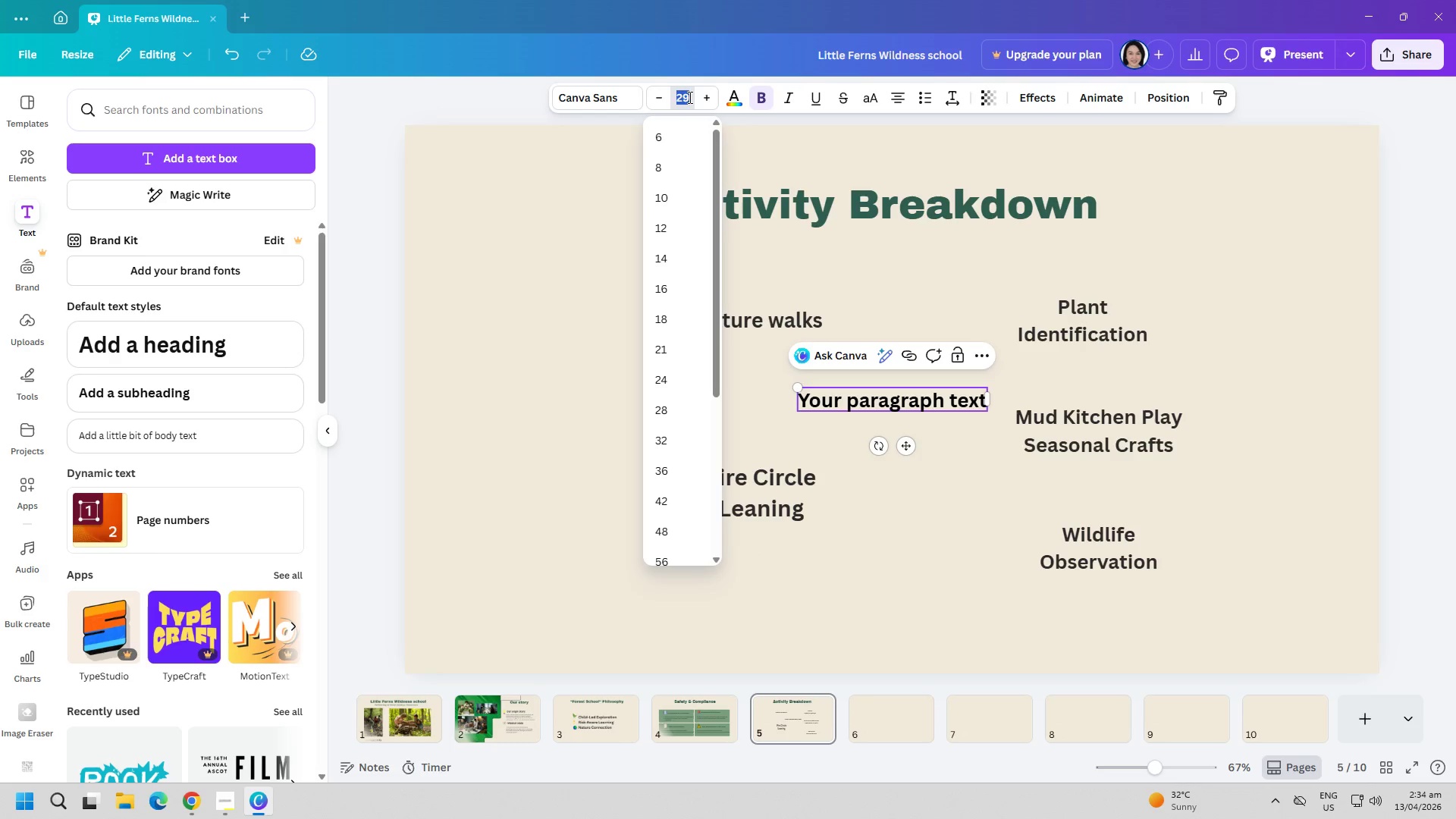 
type(26)
key(Backspace)
type(5)
 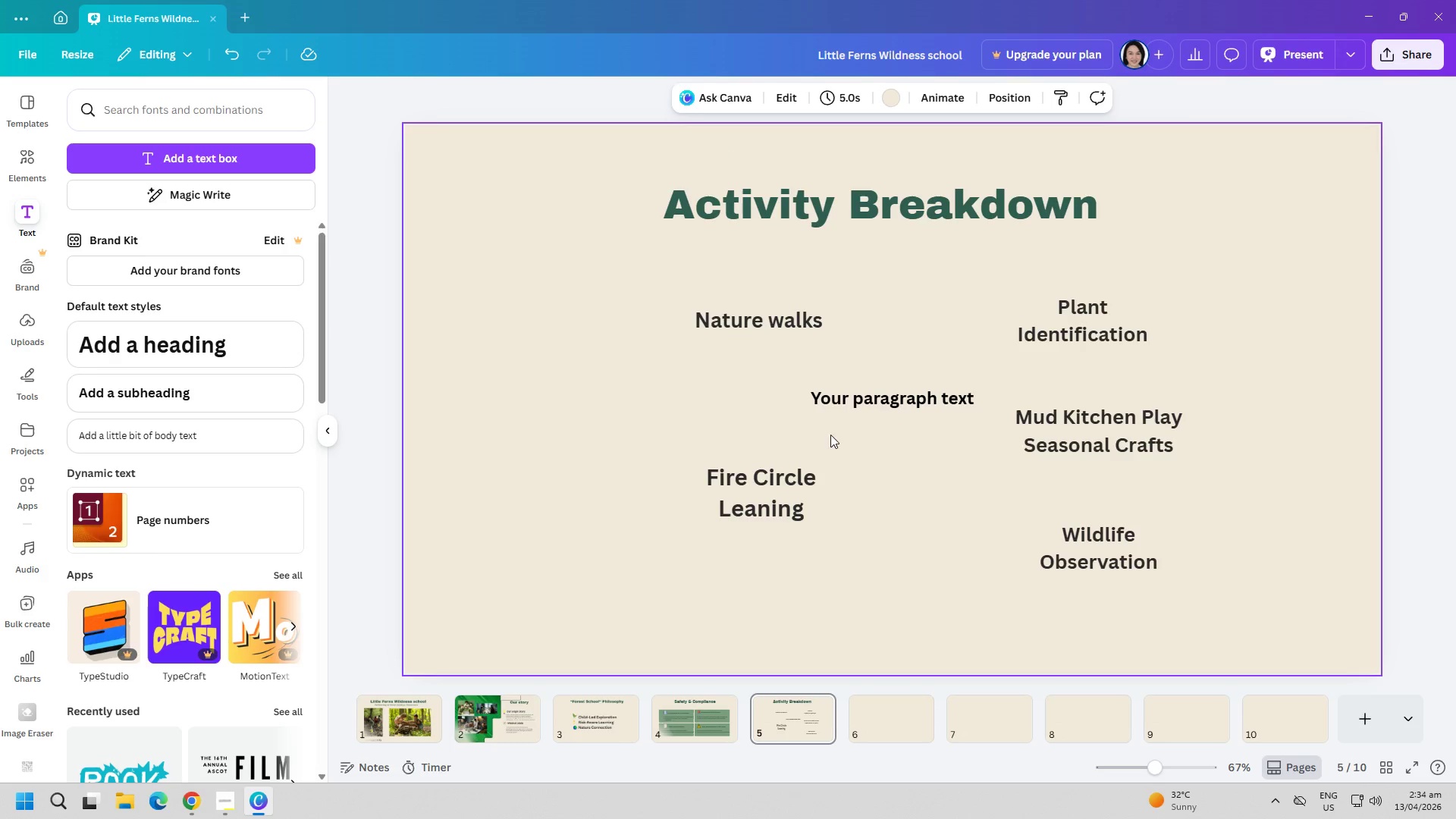 
double_click([847, 400])
 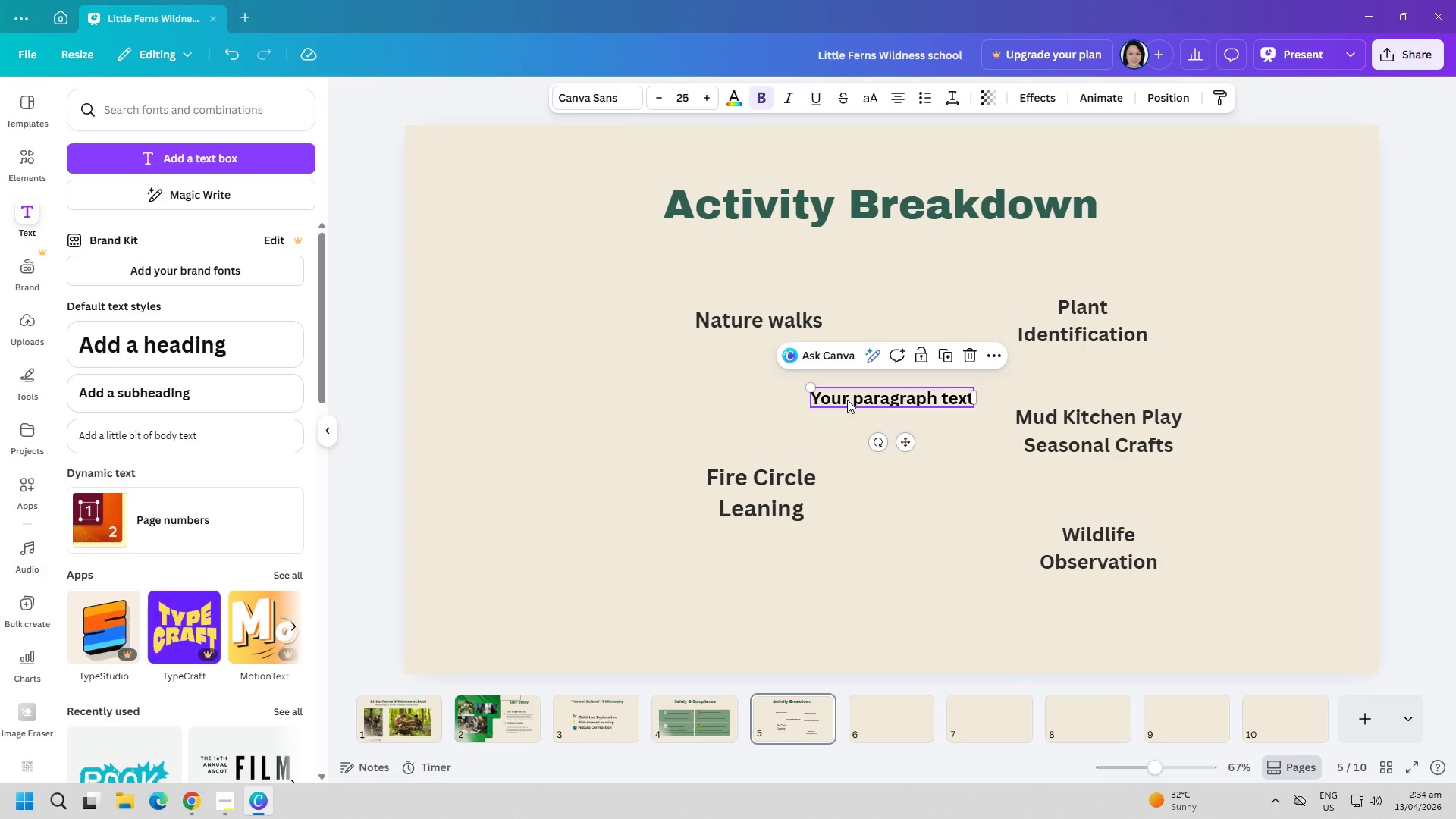 
triple_click([847, 400])
 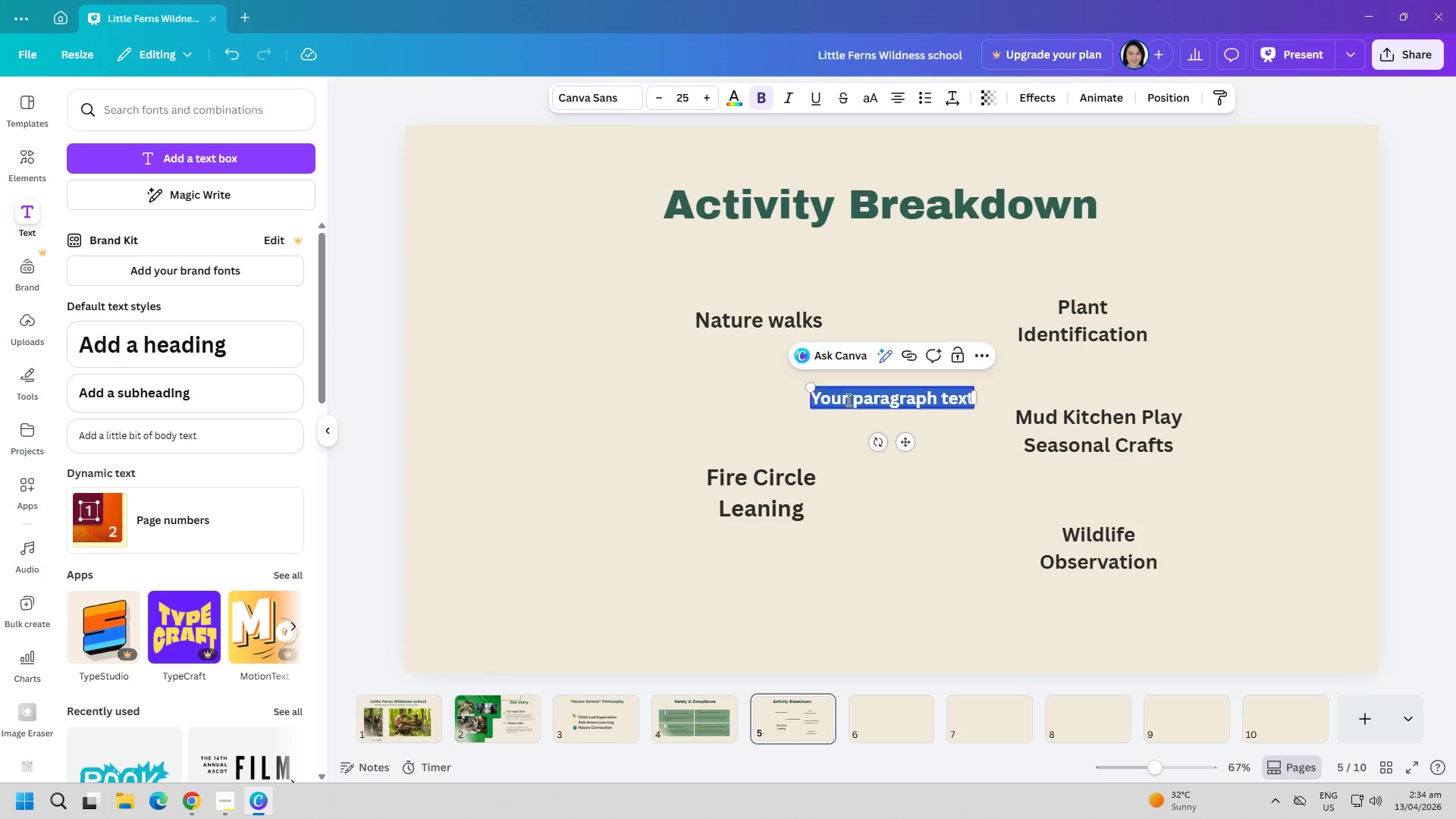 
triple_click([847, 400])
 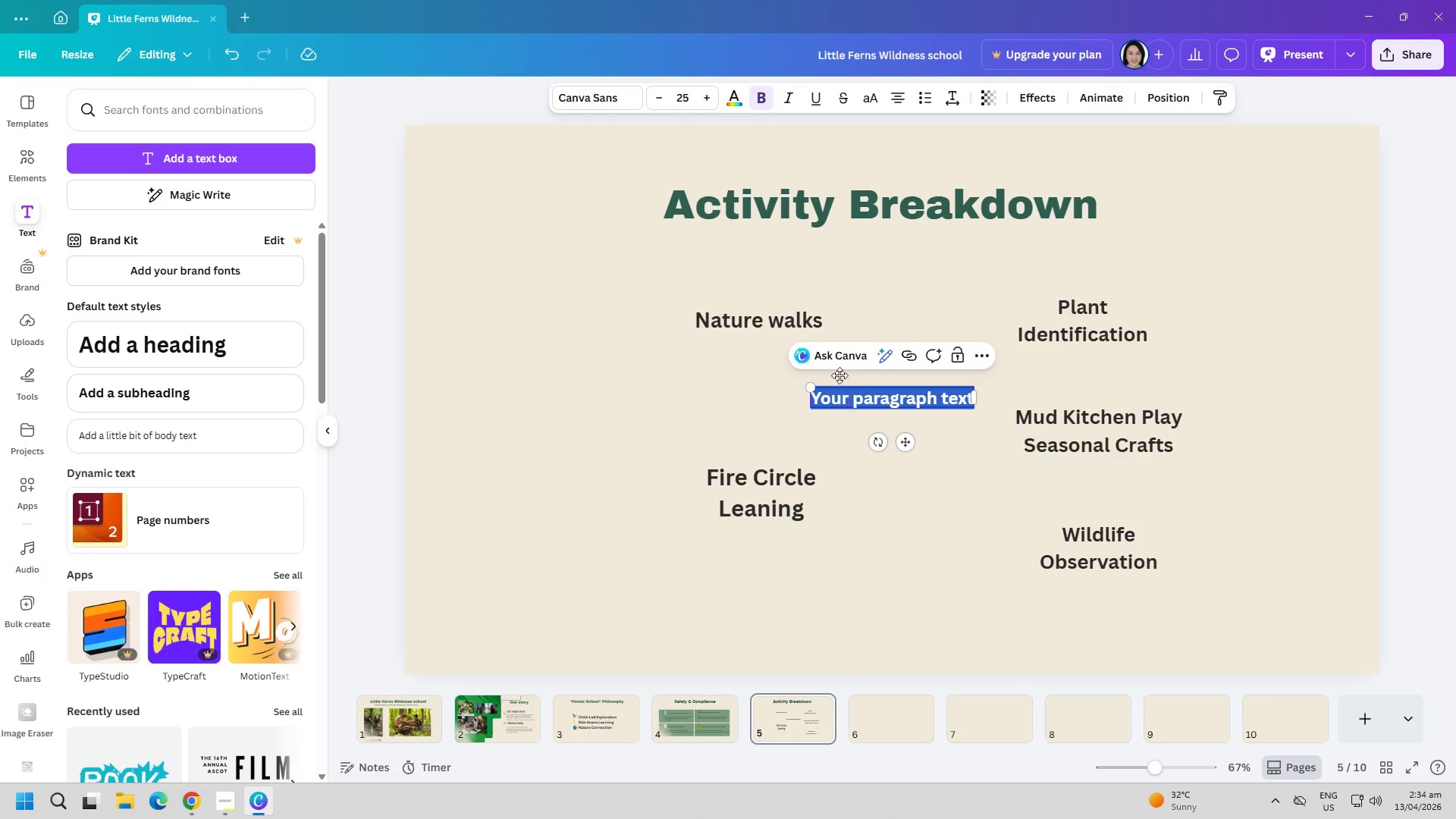 
key(Control+ControlLeft)
 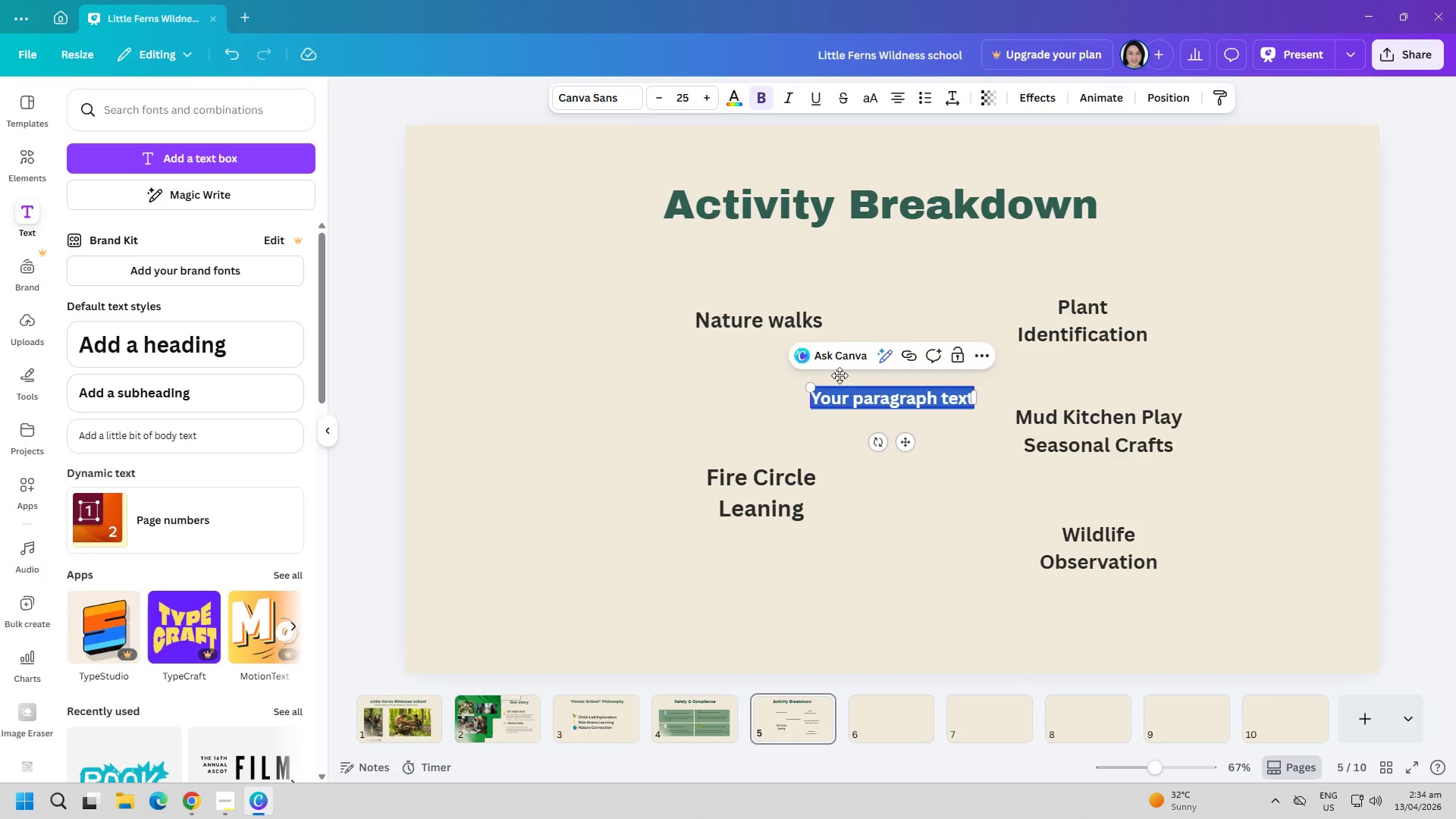 
key(Control+A)
 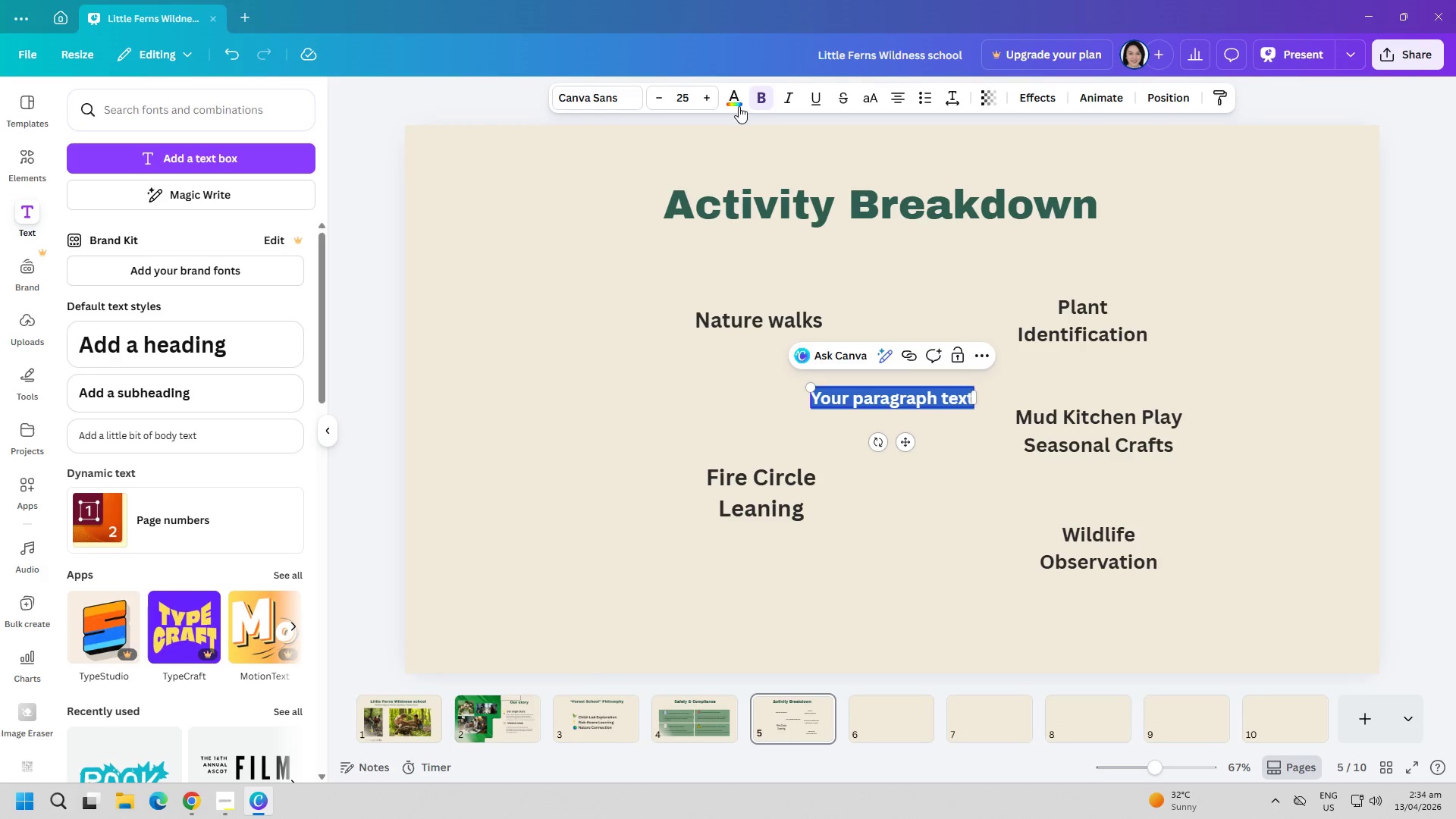 
left_click([730, 96])
 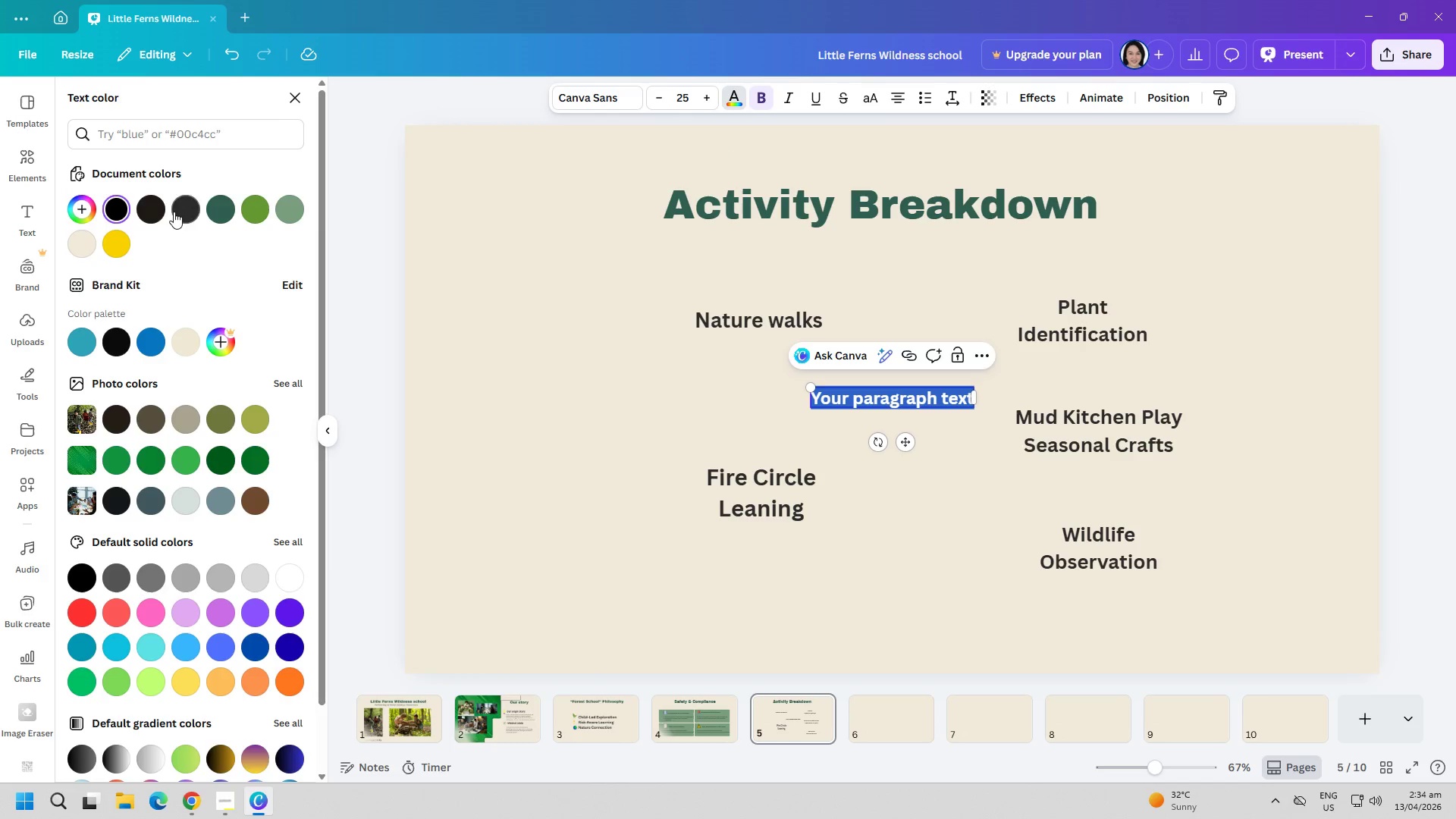 
left_click([180, 209])
 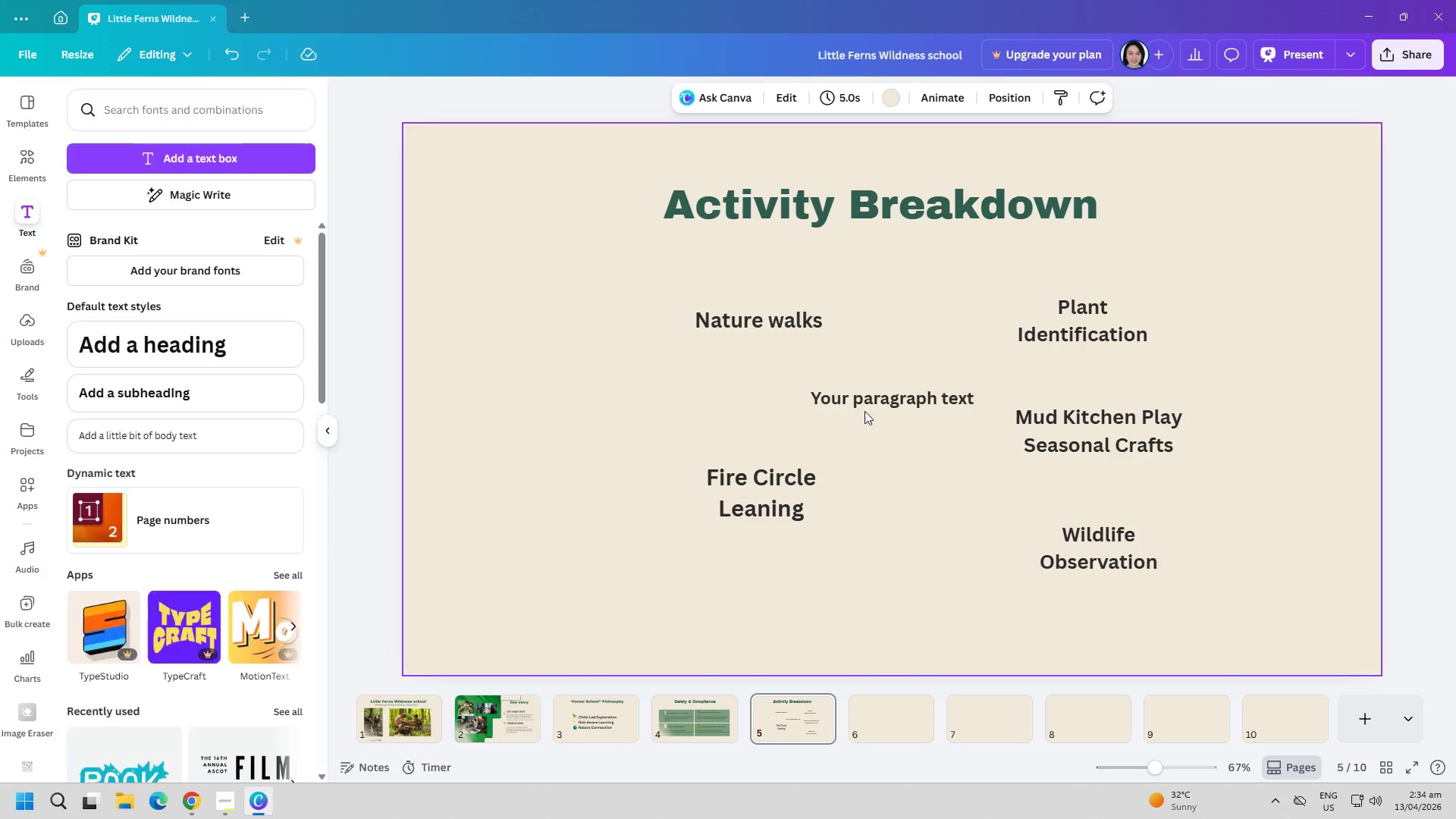 
triple_click([868, 408])
 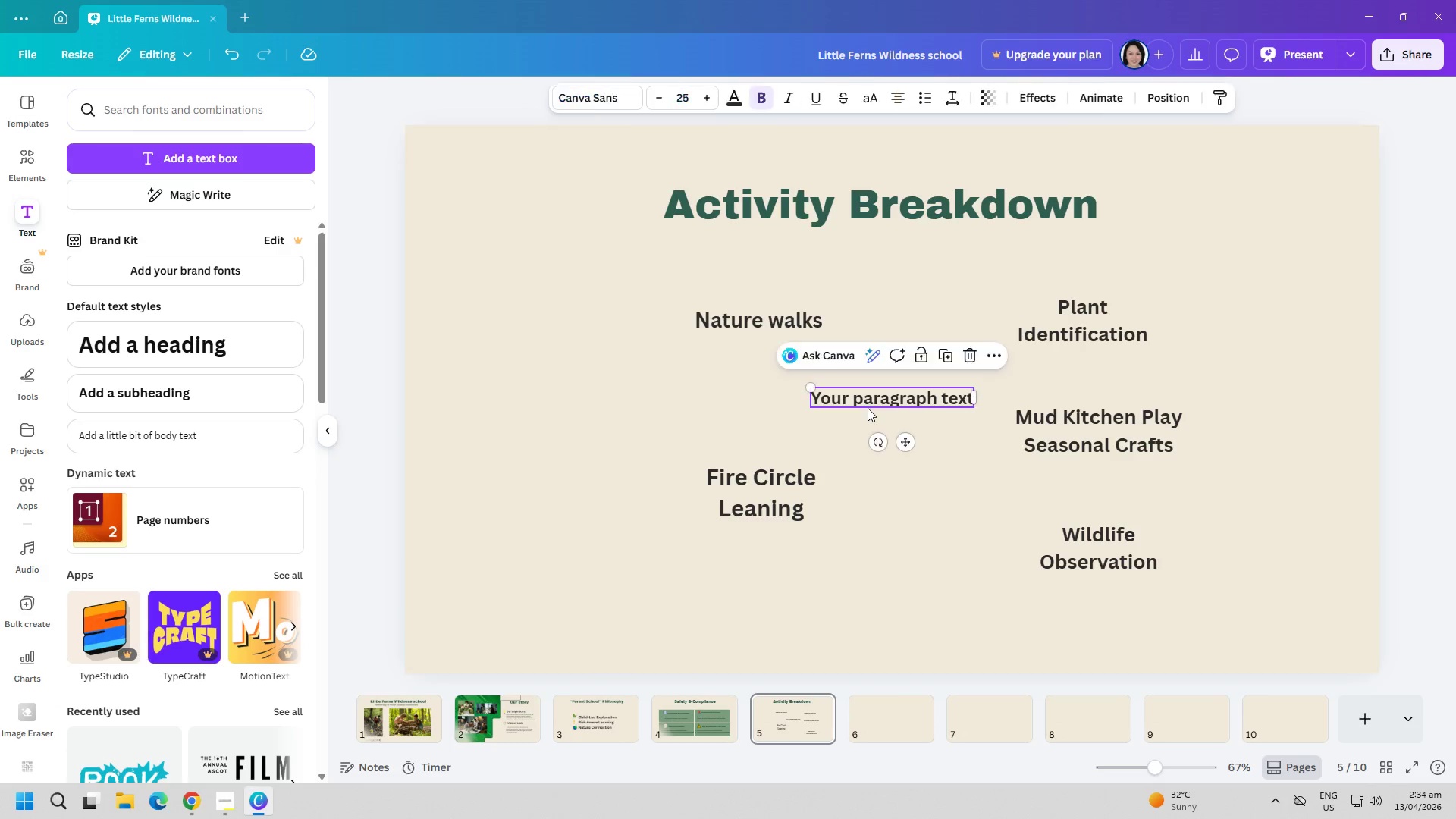 
triple_click([868, 408])
 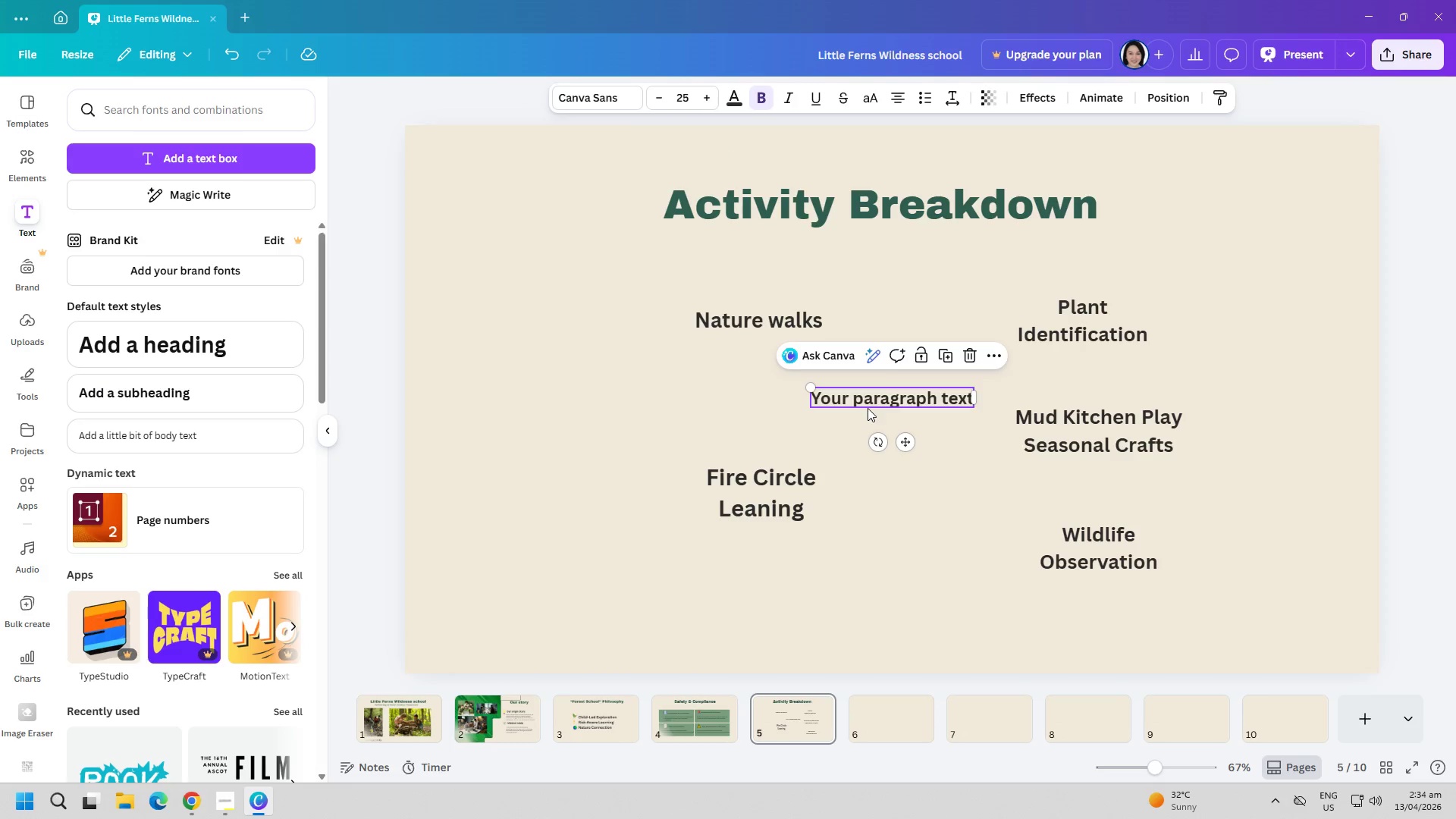 
triple_click([868, 408])
 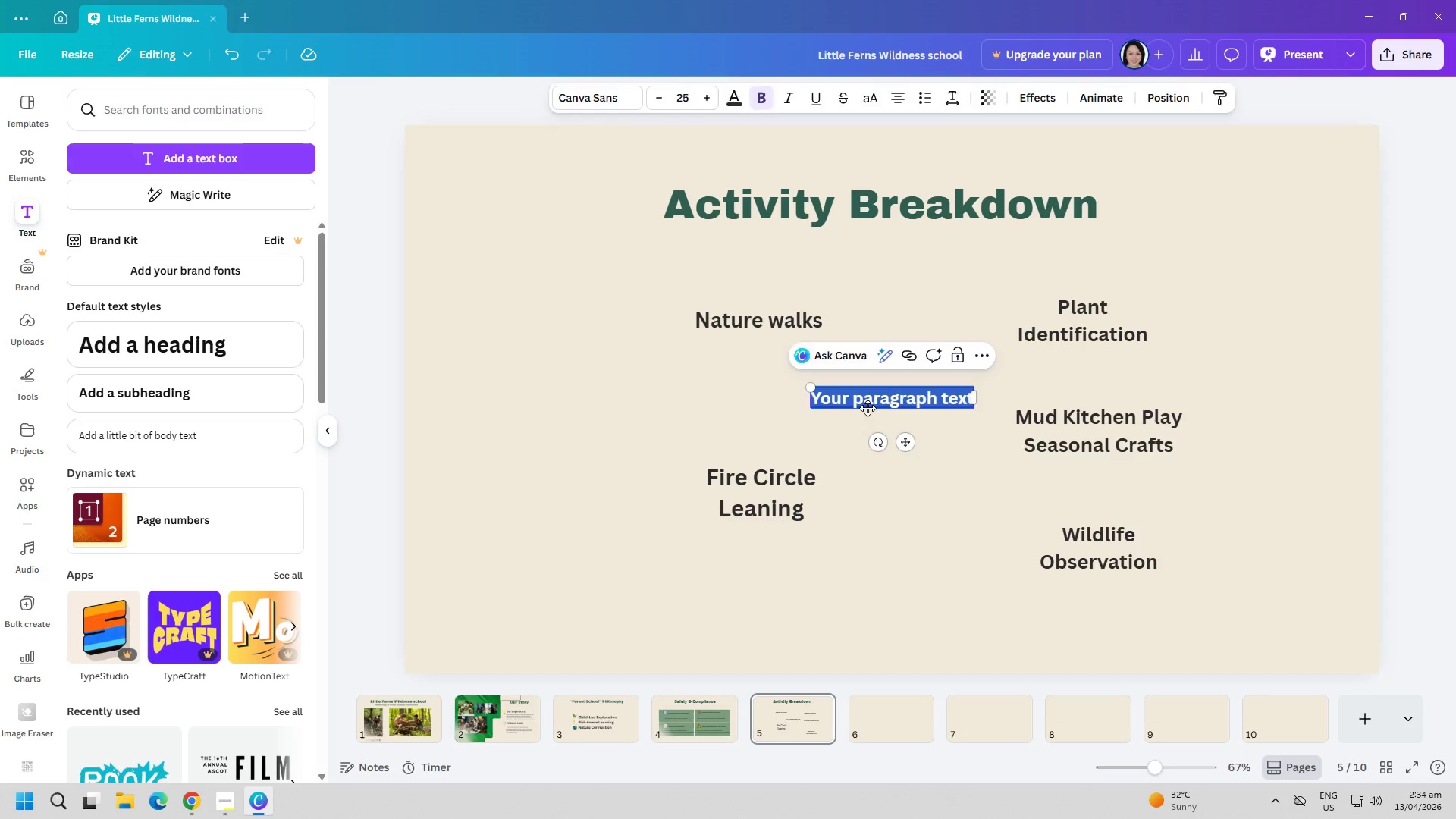 
triple_click([871, 397])
 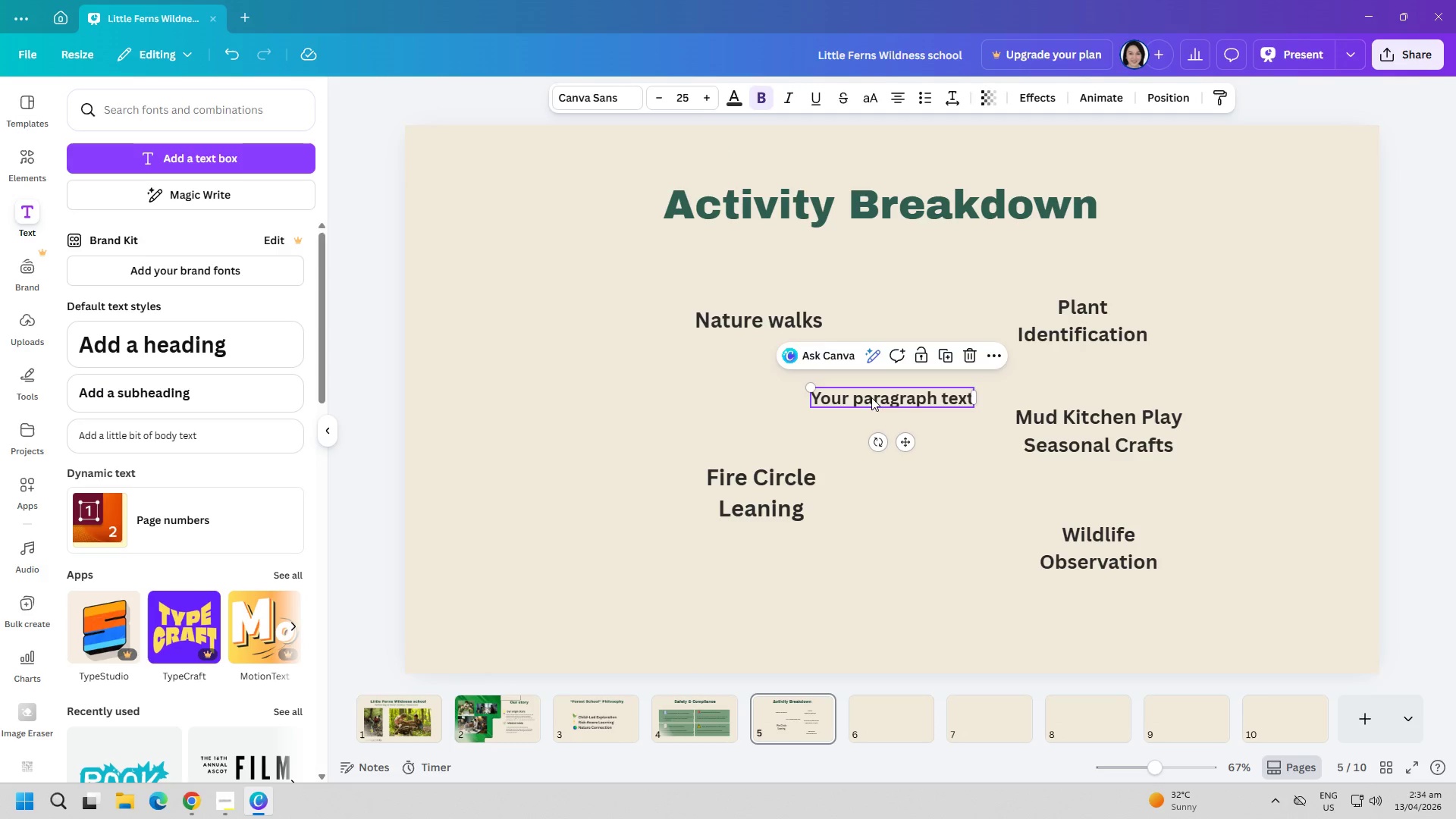 
triple_click([871, 397])
 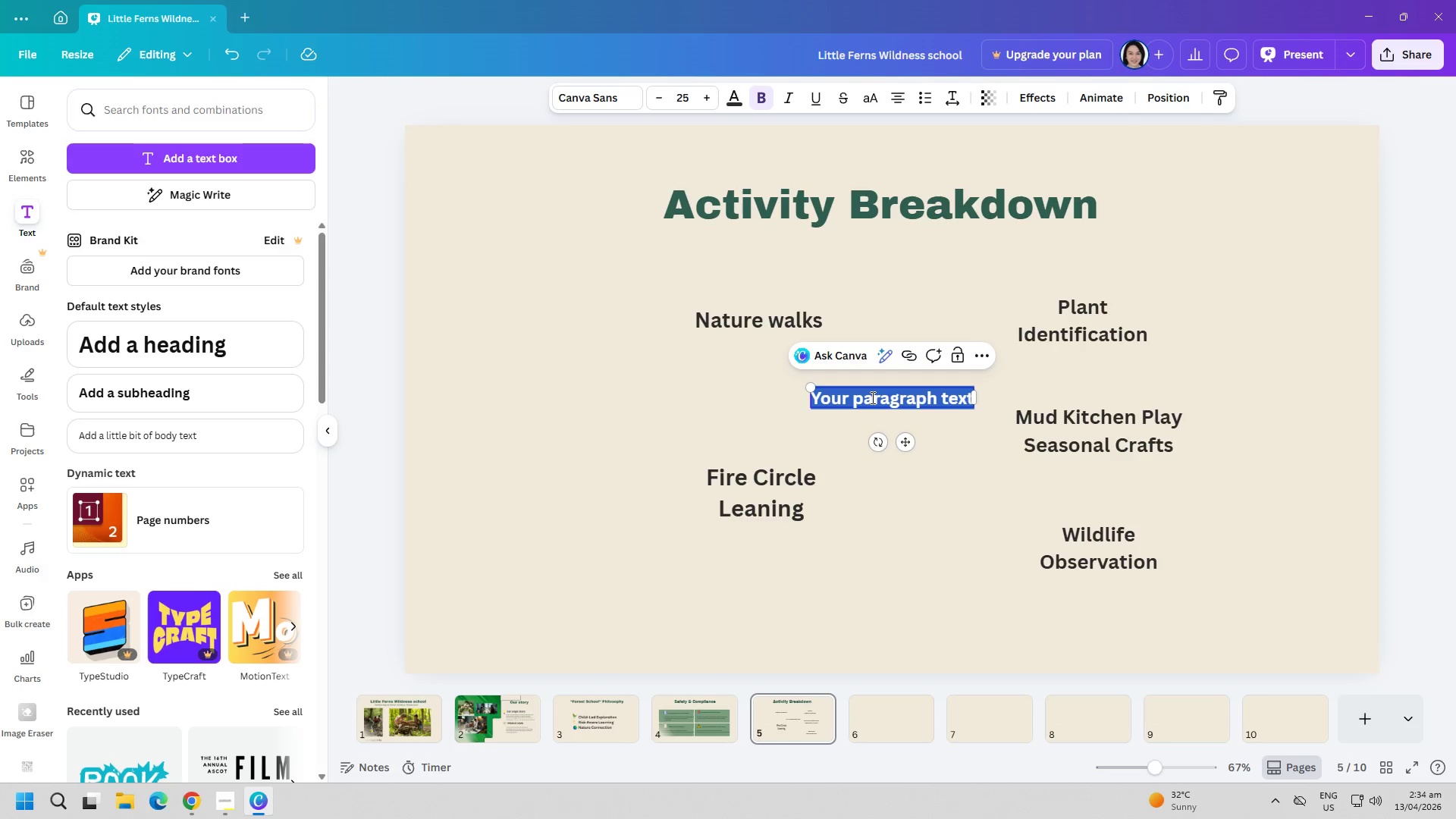 
triple_click([871, 397])
 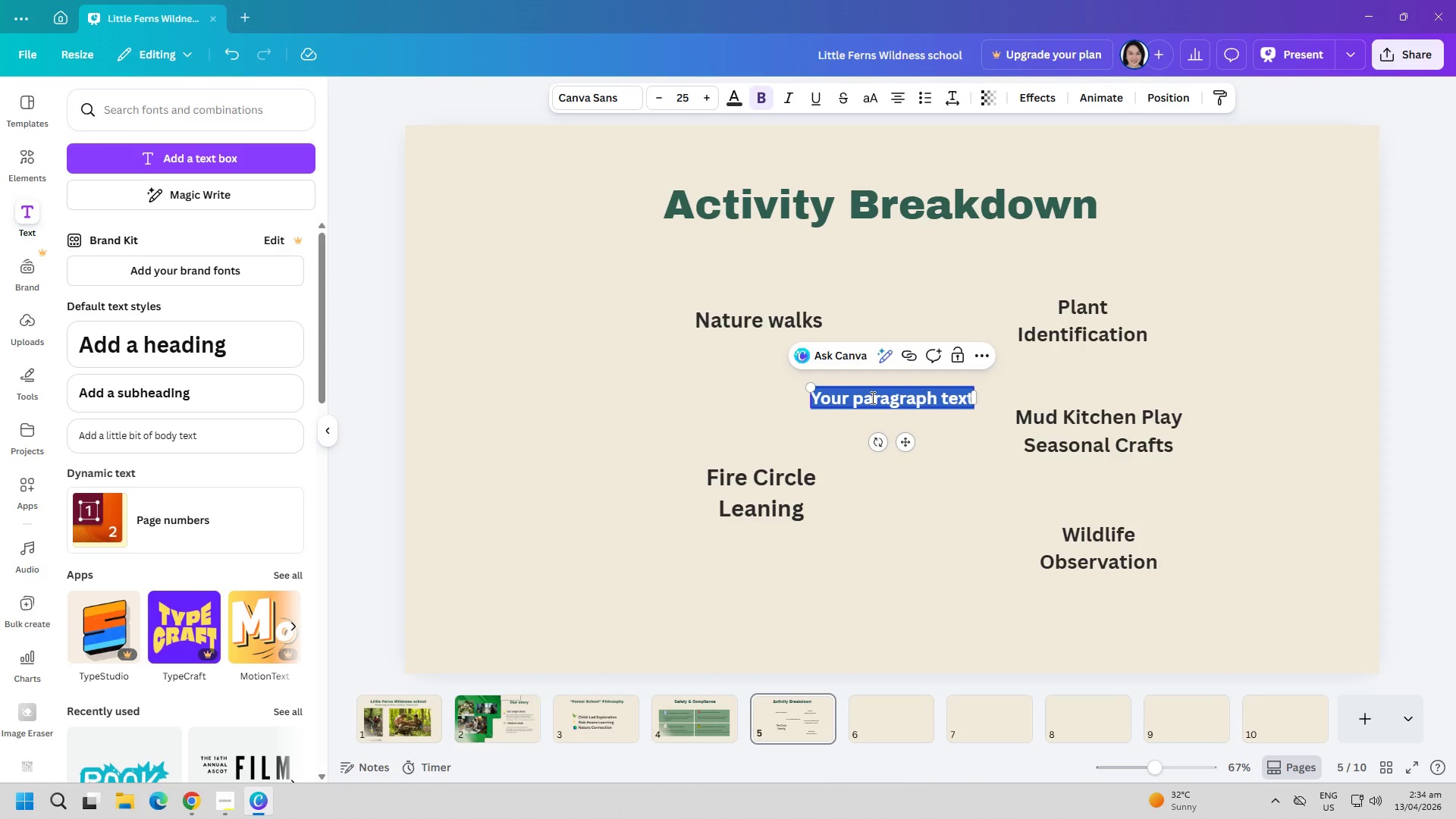 
triple_click([871, 397])
 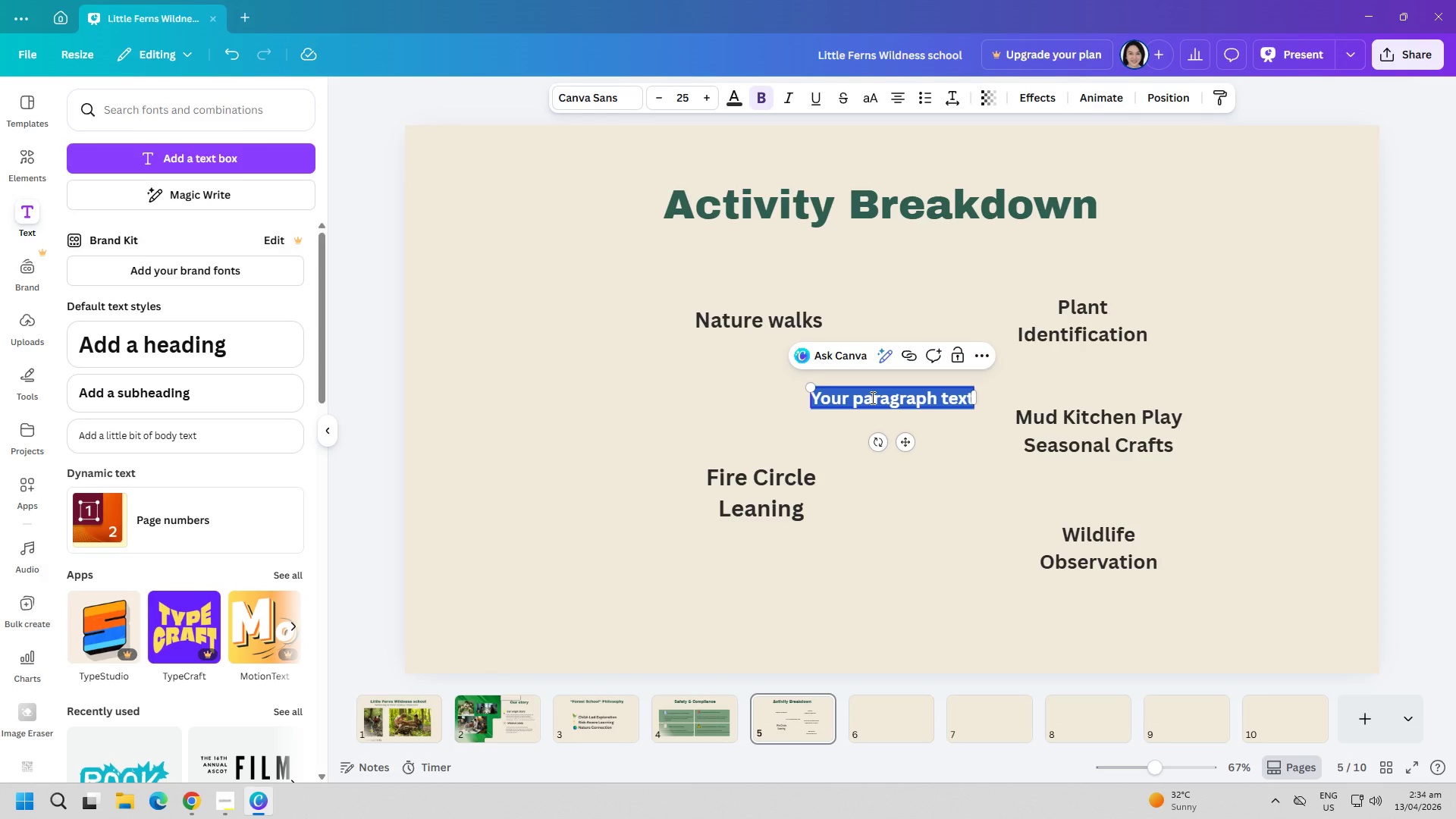 
type(g)
key(Backspace)
type(Guided explorations)
 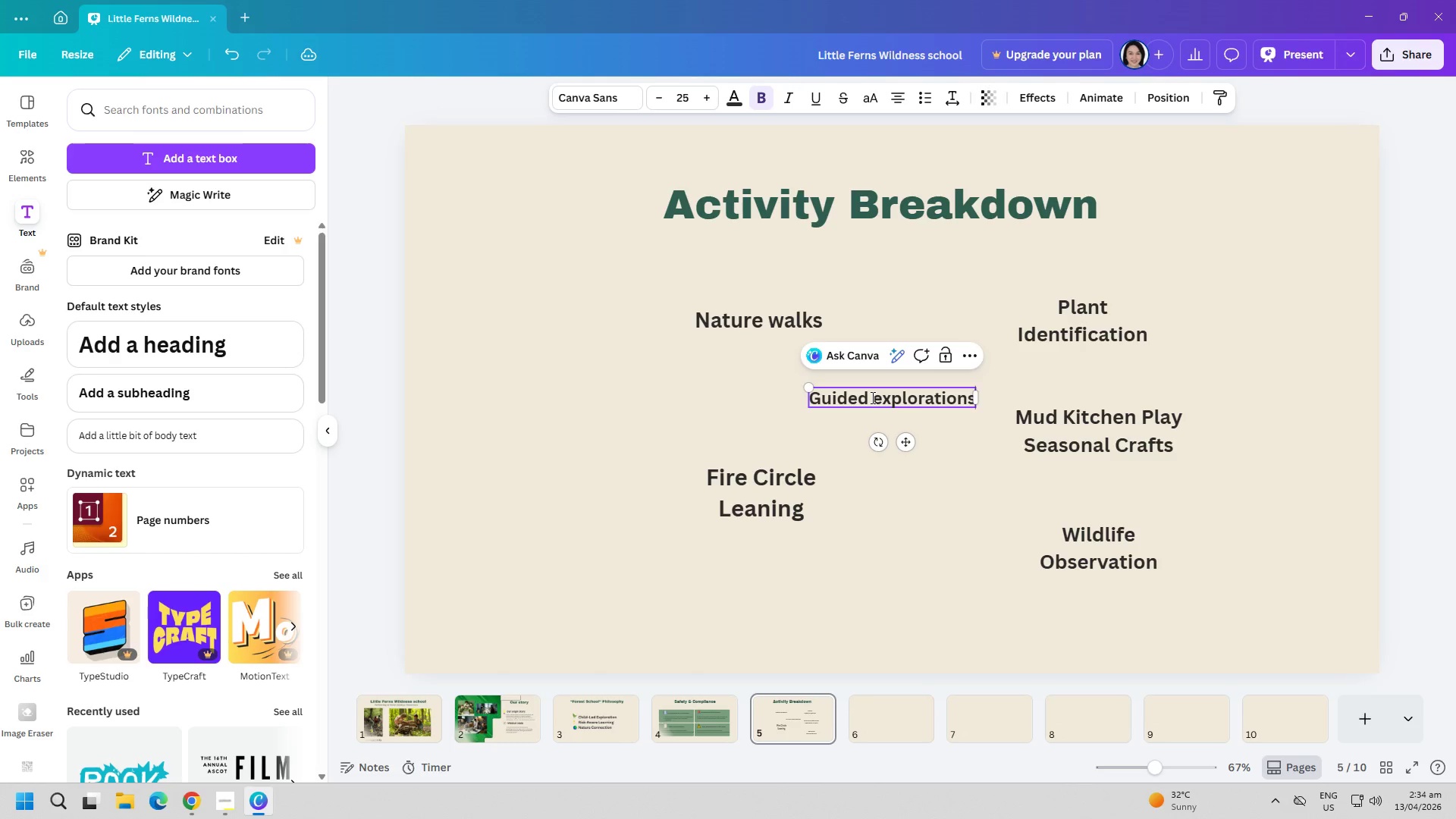 
key(Enter)
 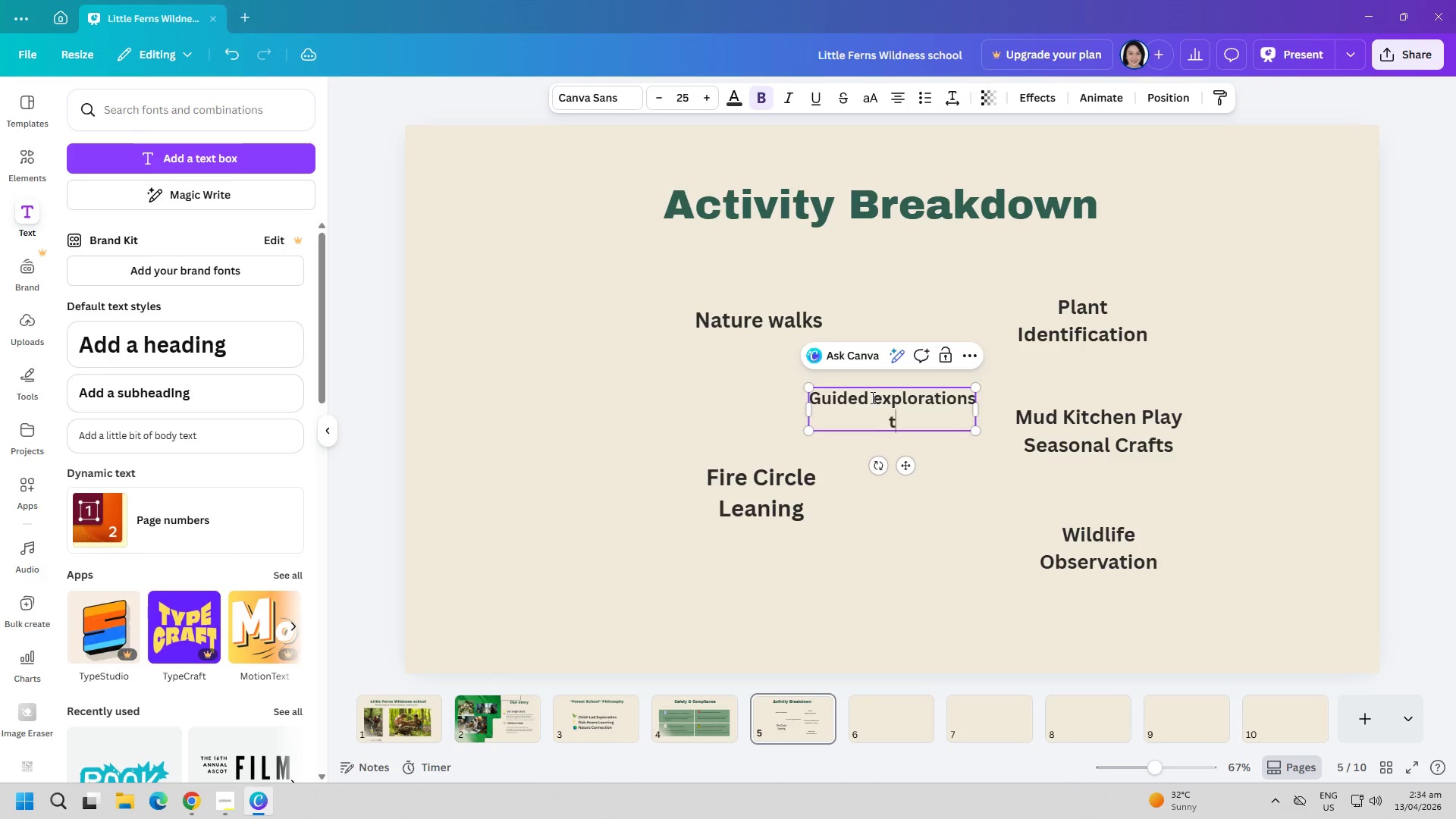 
type(tho)
key(Backspace)
type(rough local trails.)
 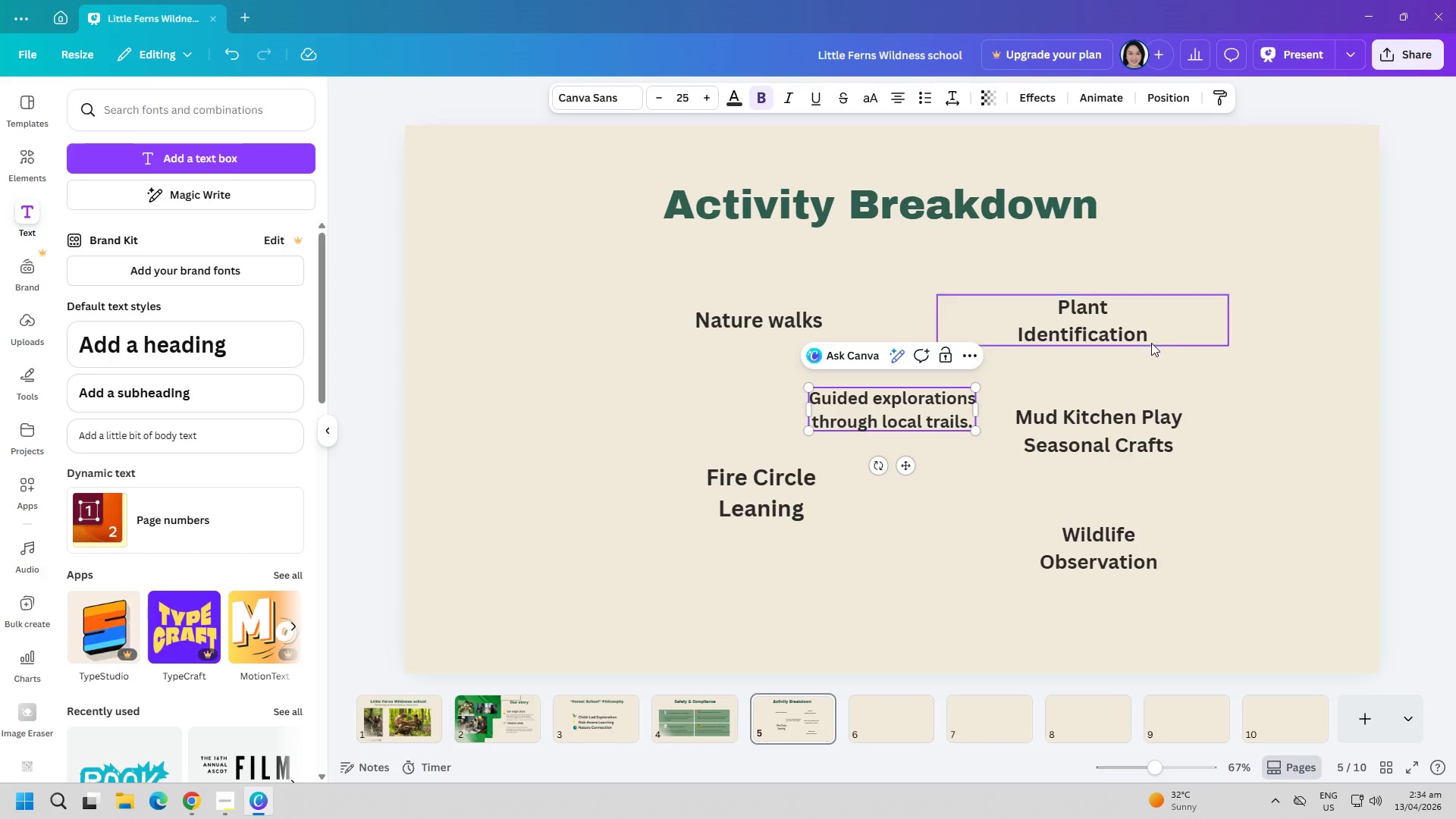 
key(Control+A)
 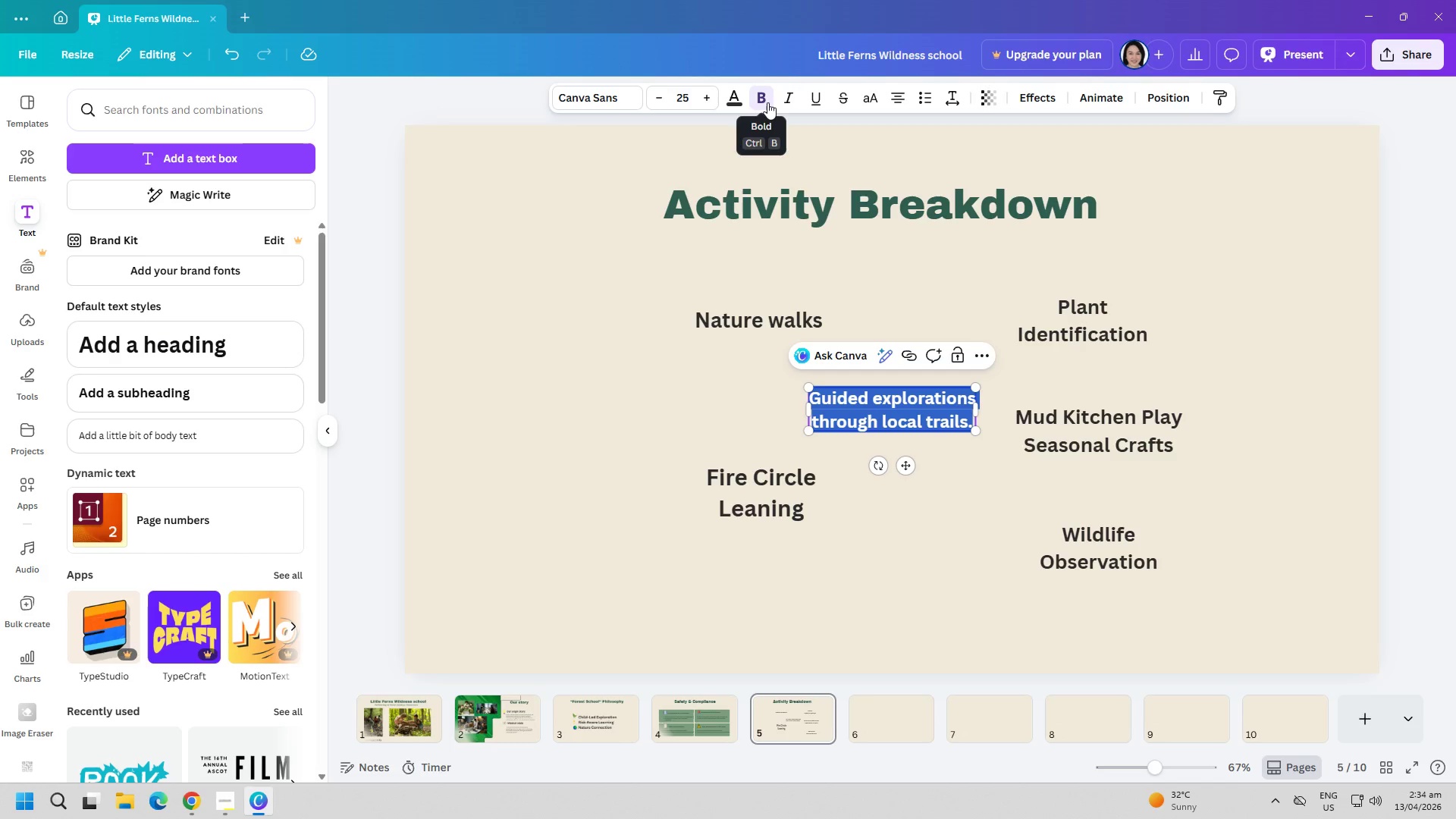 
left_click([767, 101])
 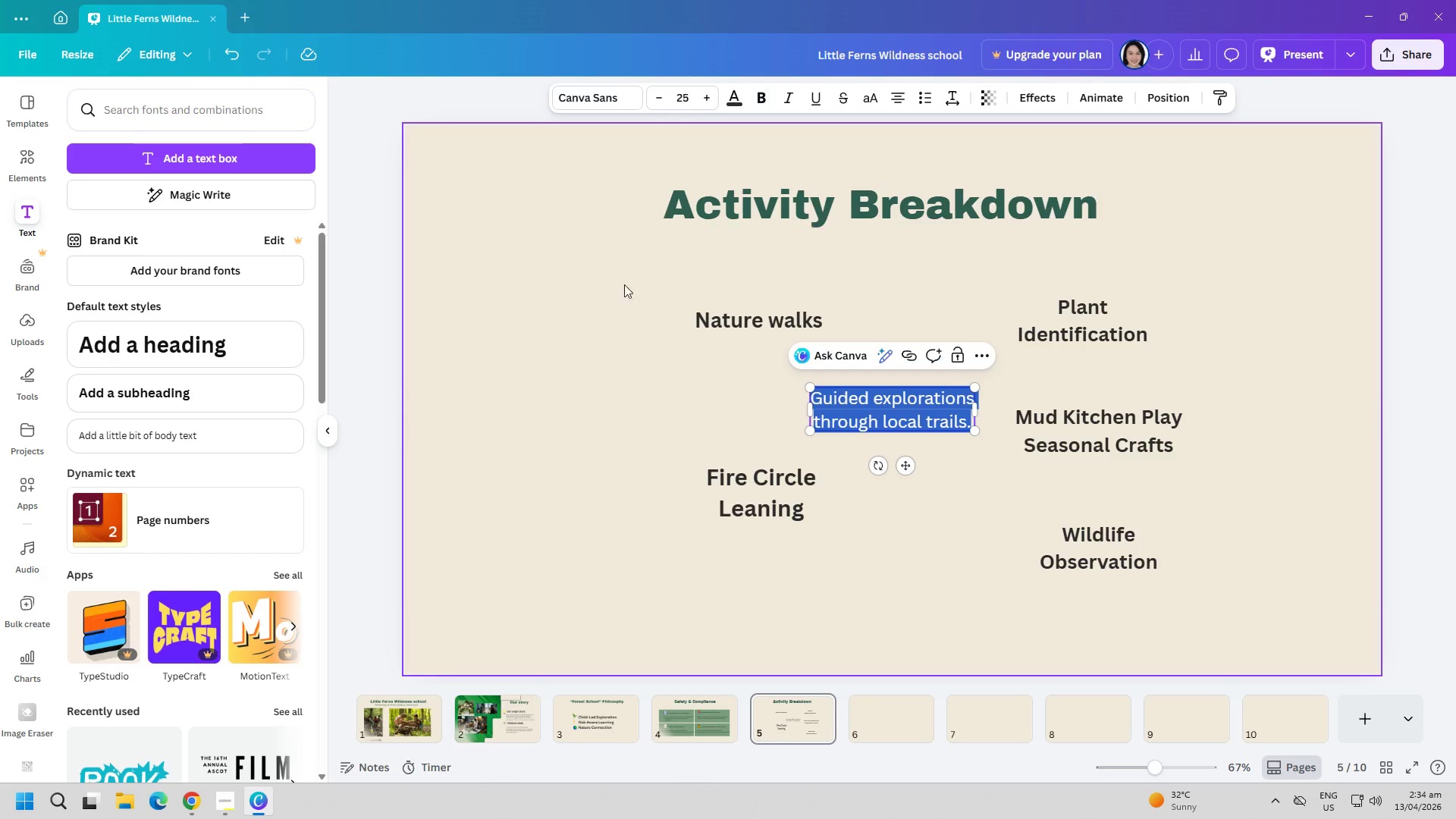 
left_click([595, 324])
 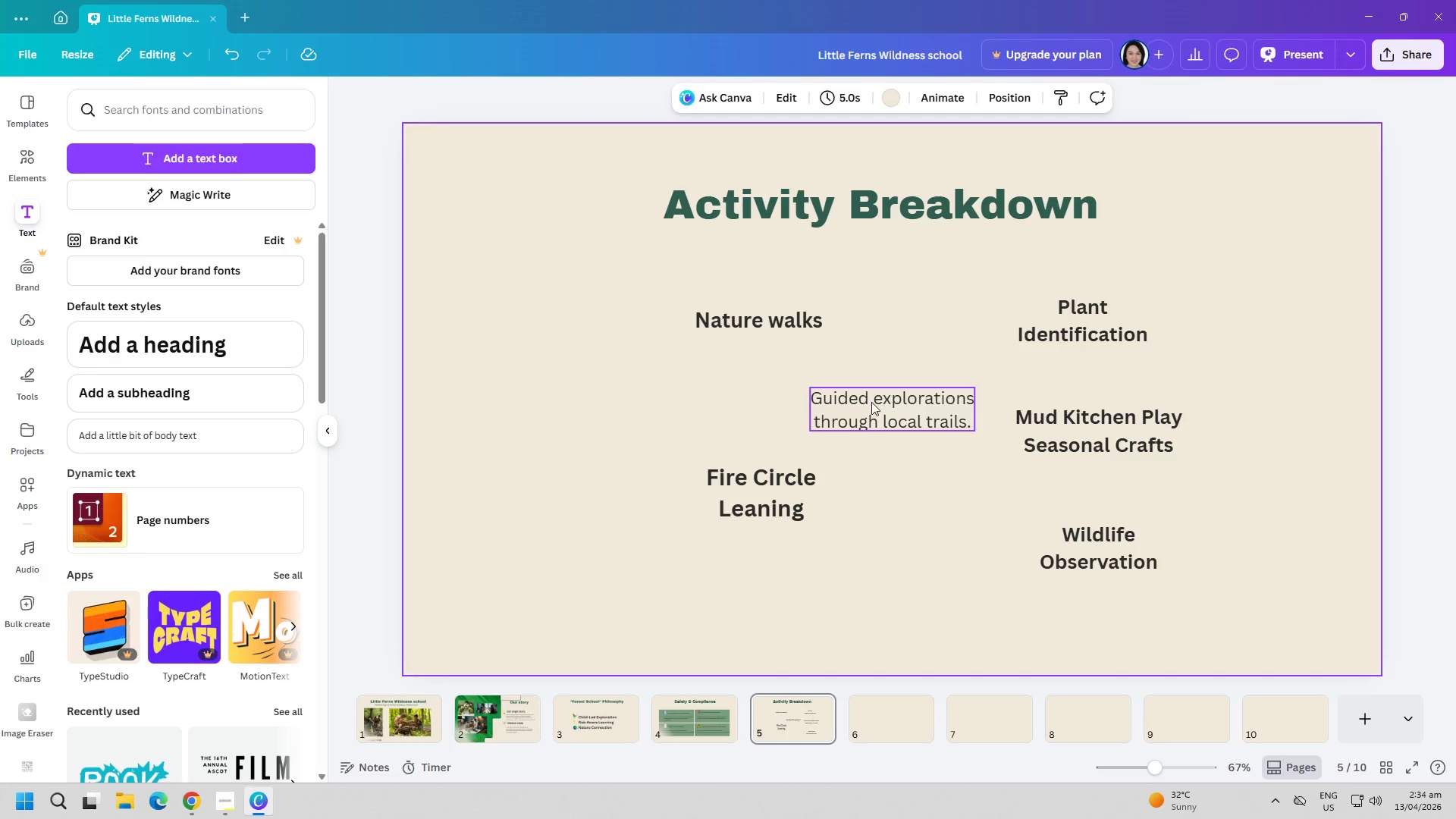 
left_click_drag(start_coordinate=[871, 404], to_coordinate=[773, 367])
 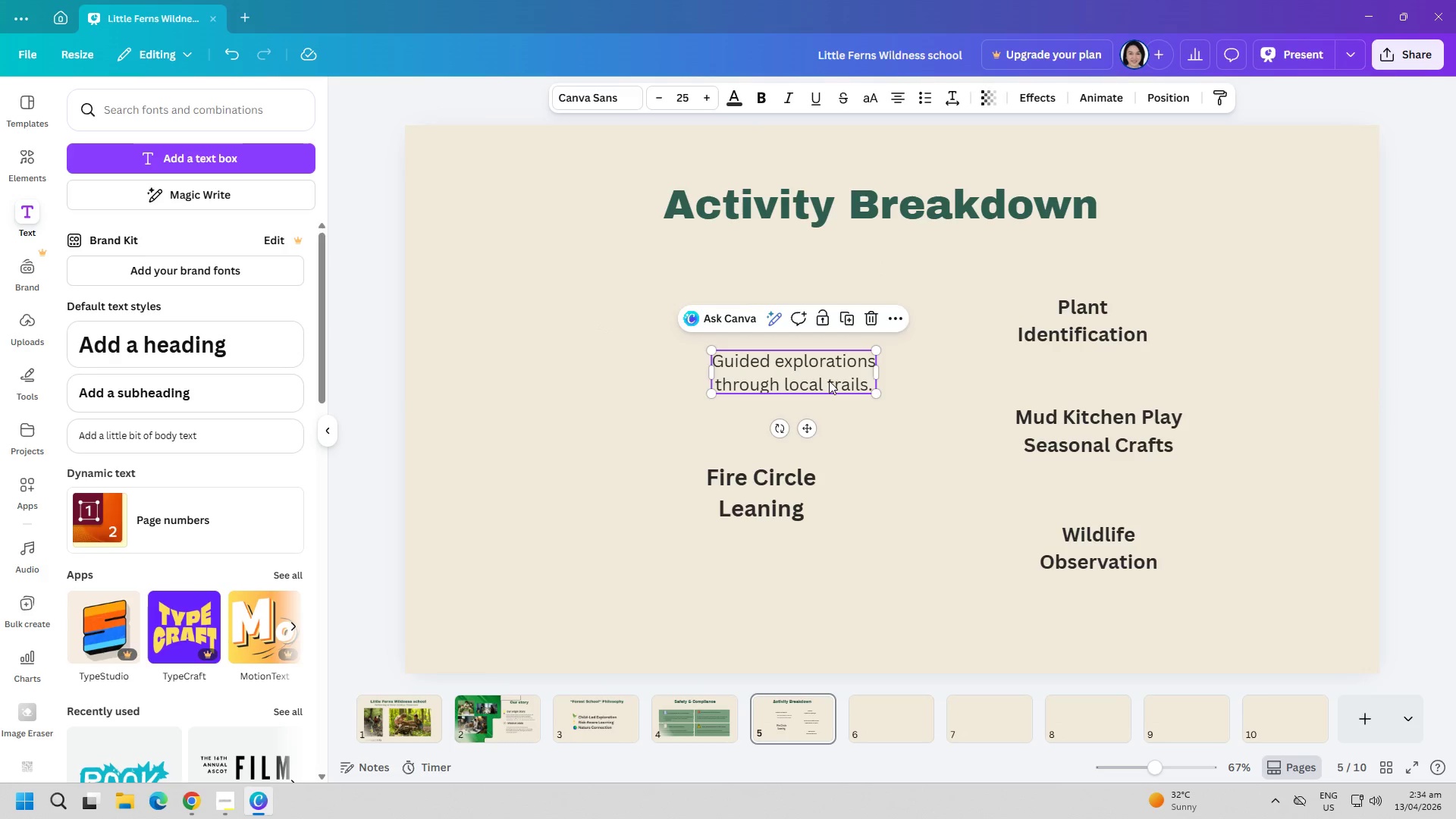 
left_click_drag(start_coordinate=[822, 375], to_coordinate=[814, 375])
 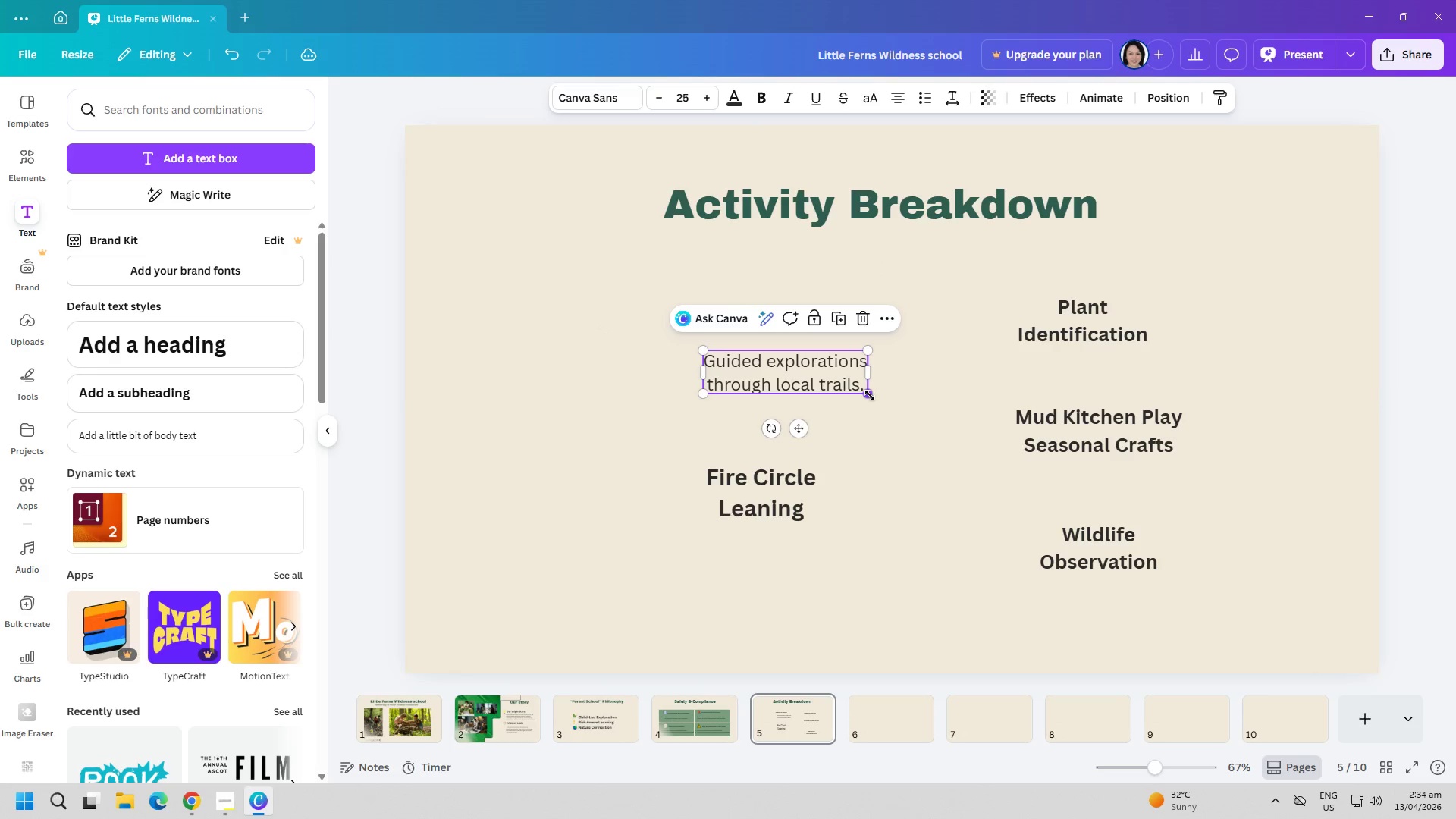 
left_click_drag(start_coordinate=[870, 395], to_coordinate=[843, 386])
 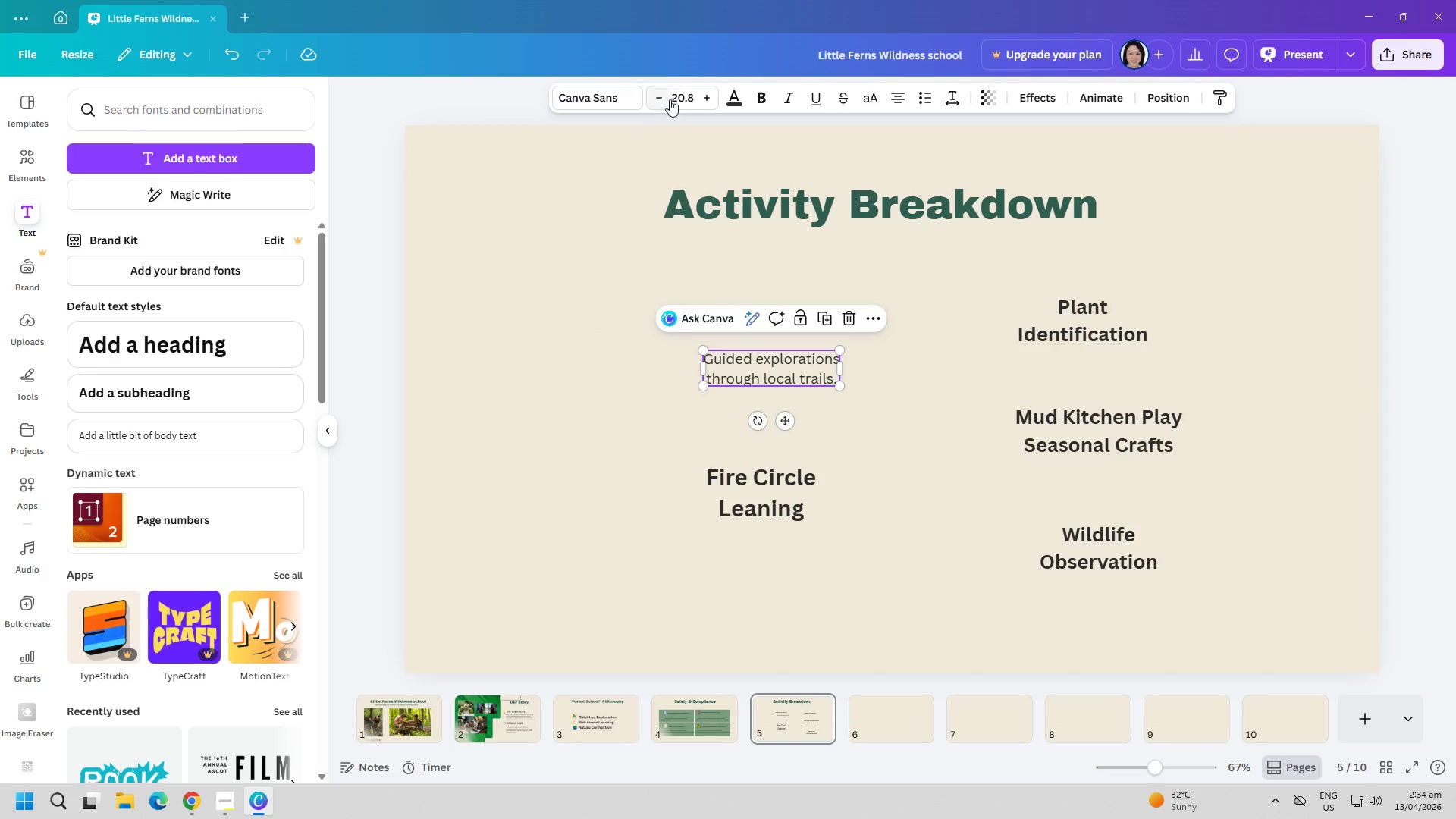 
left_click([680, 96])
 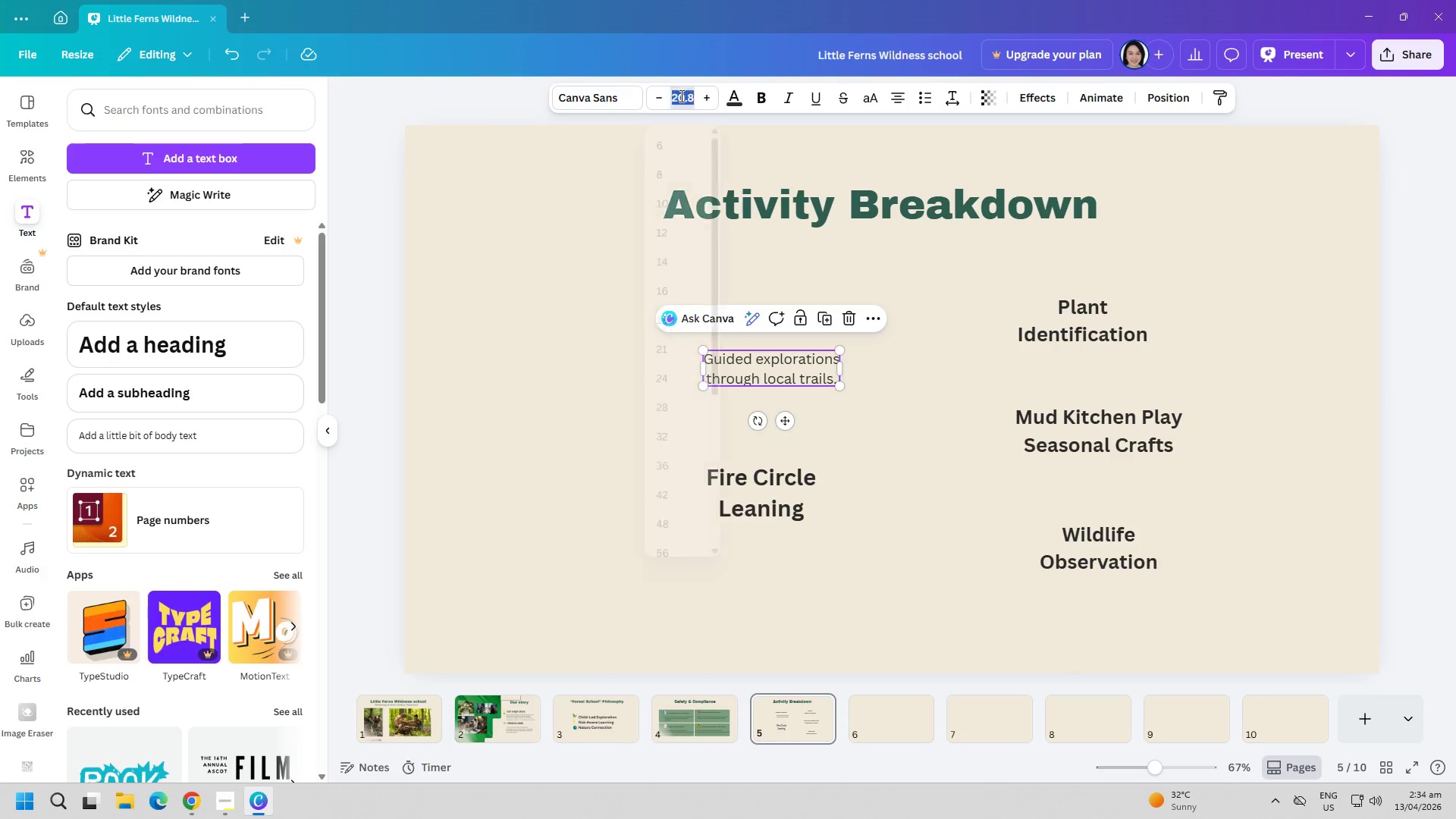 
type(20)
 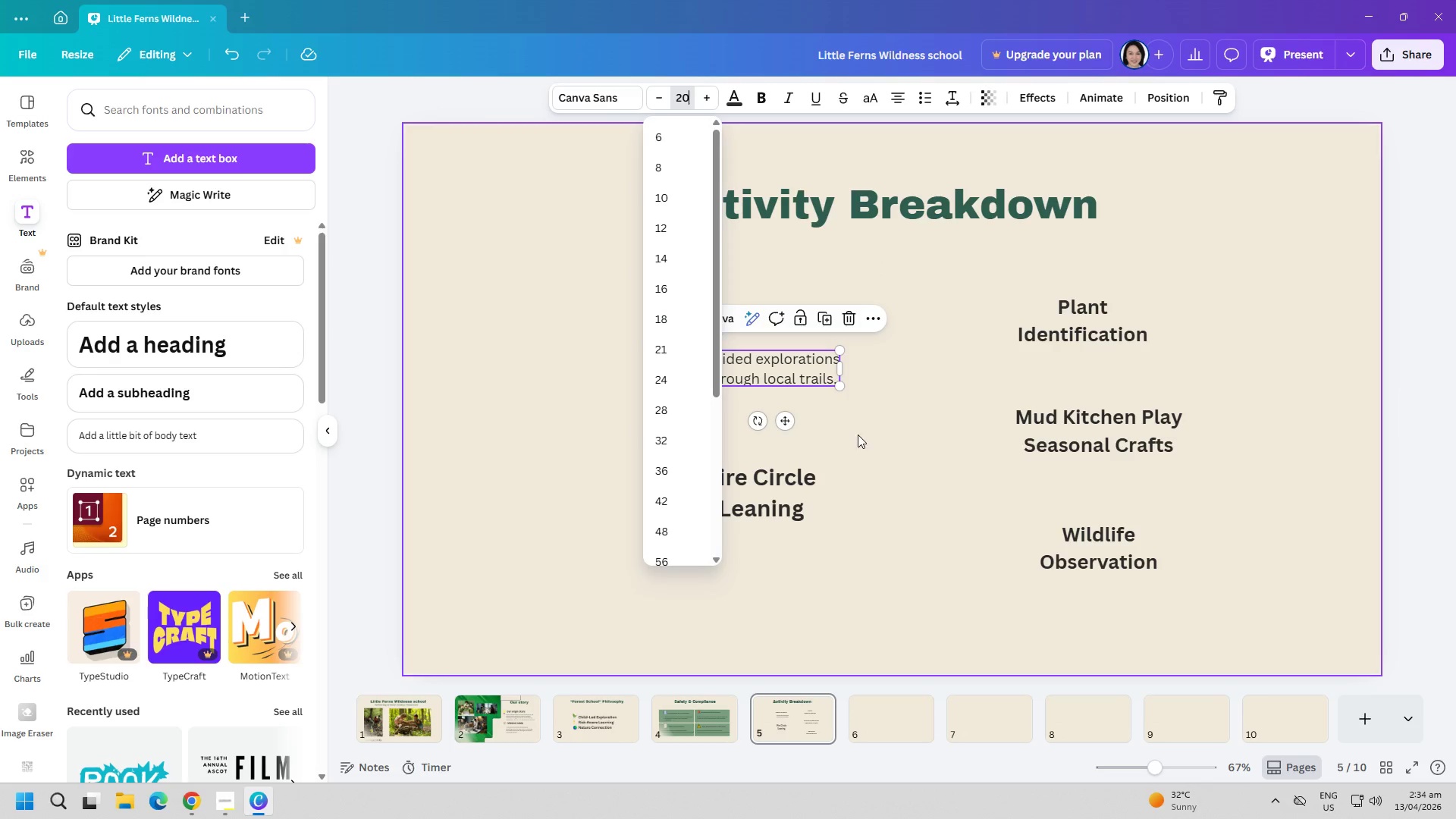 
left_click([861, 435])
 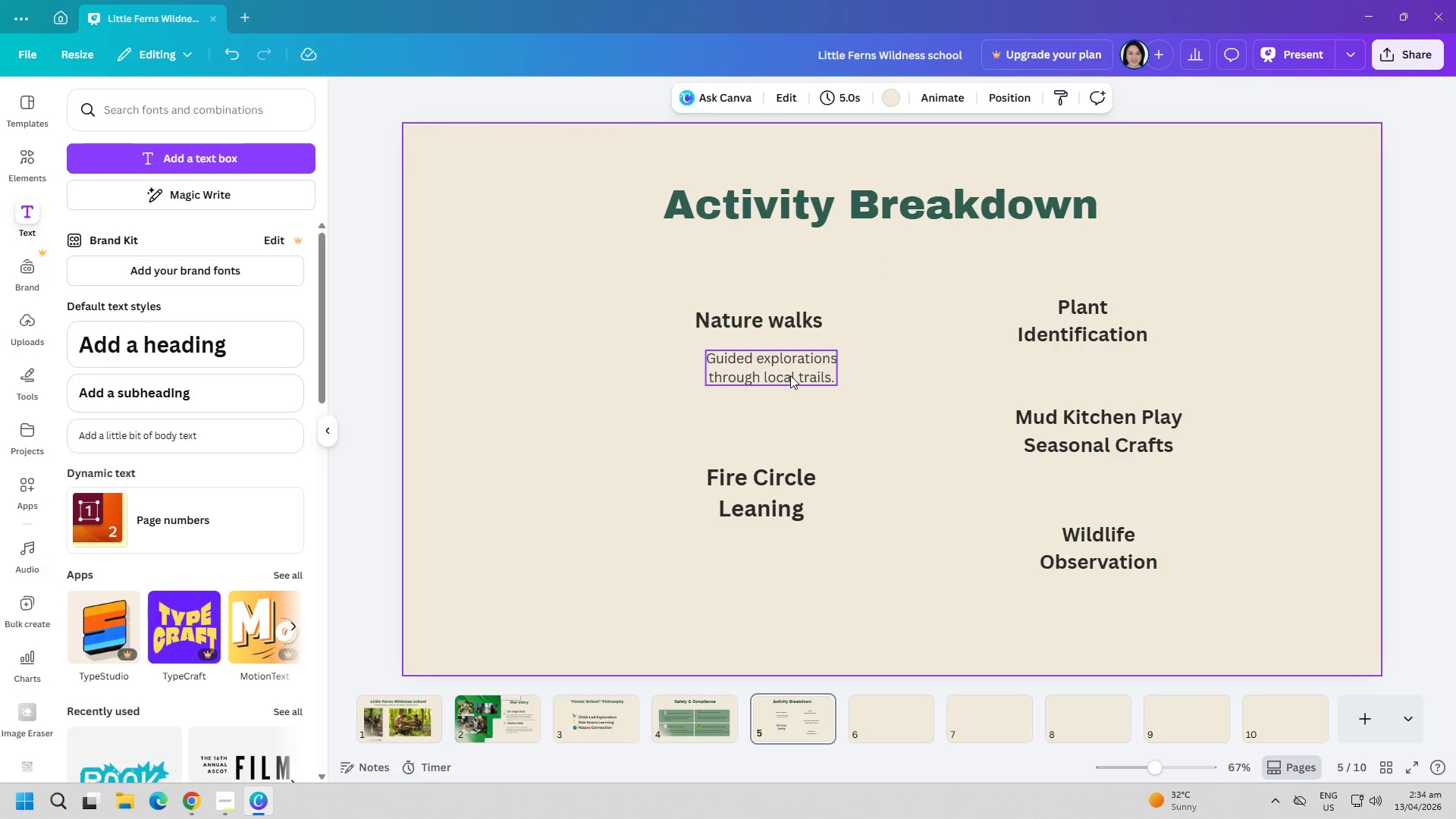 
left_click_drag(start_coordinate=[786, 374], to_coordinate=[781, 365])
 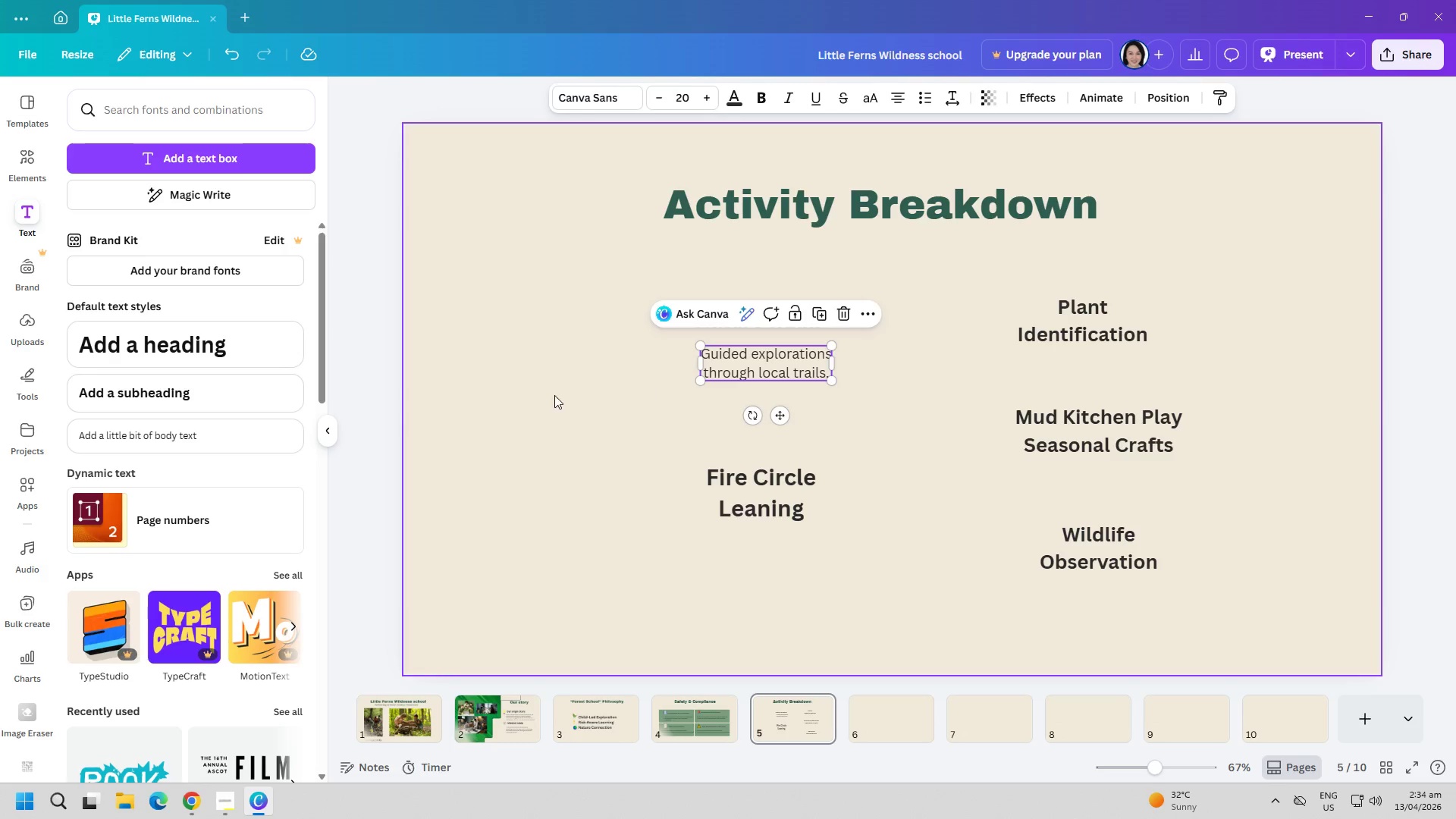 
left_click([554, 395])
 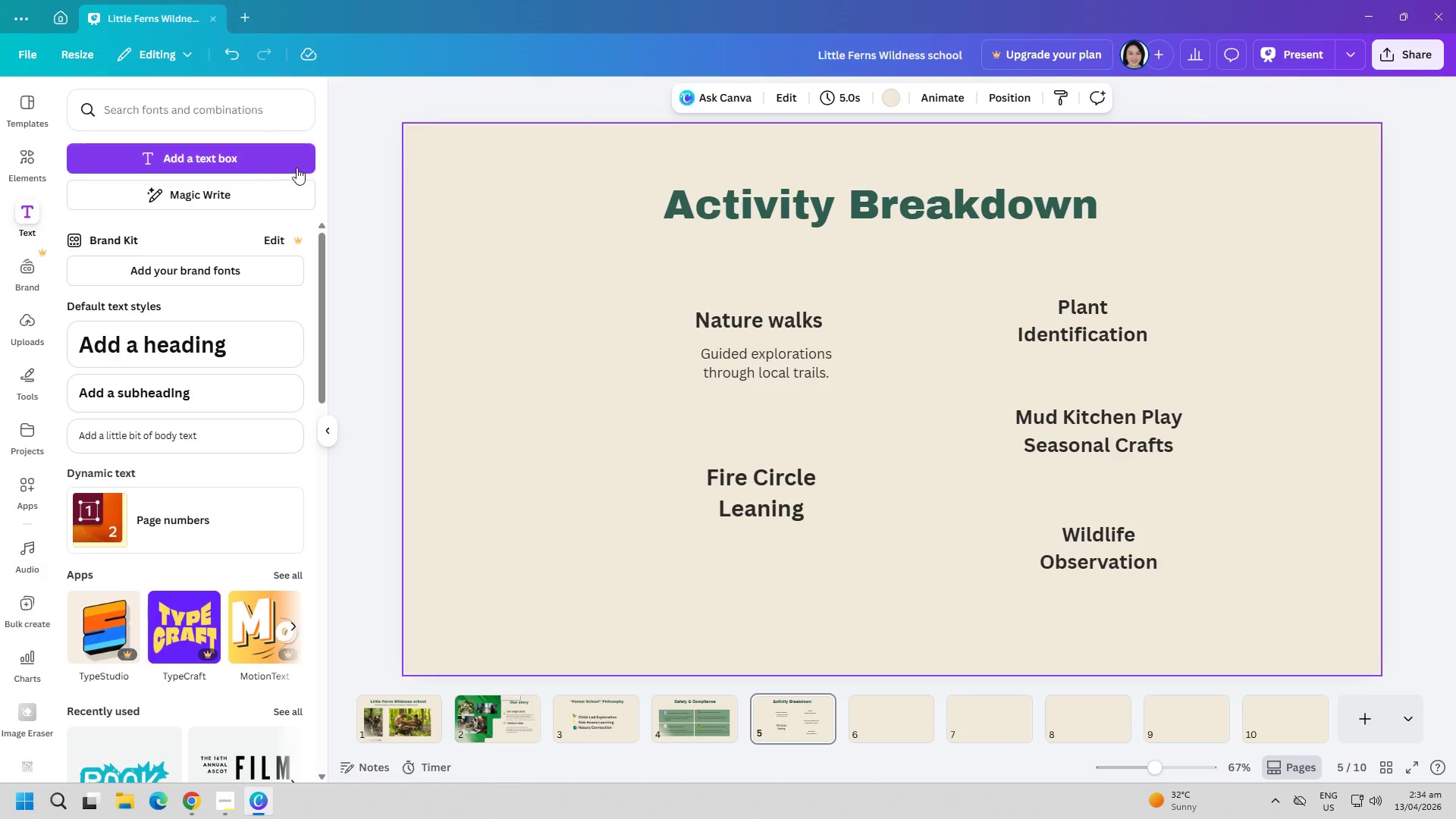 
left_click([281, 164])
 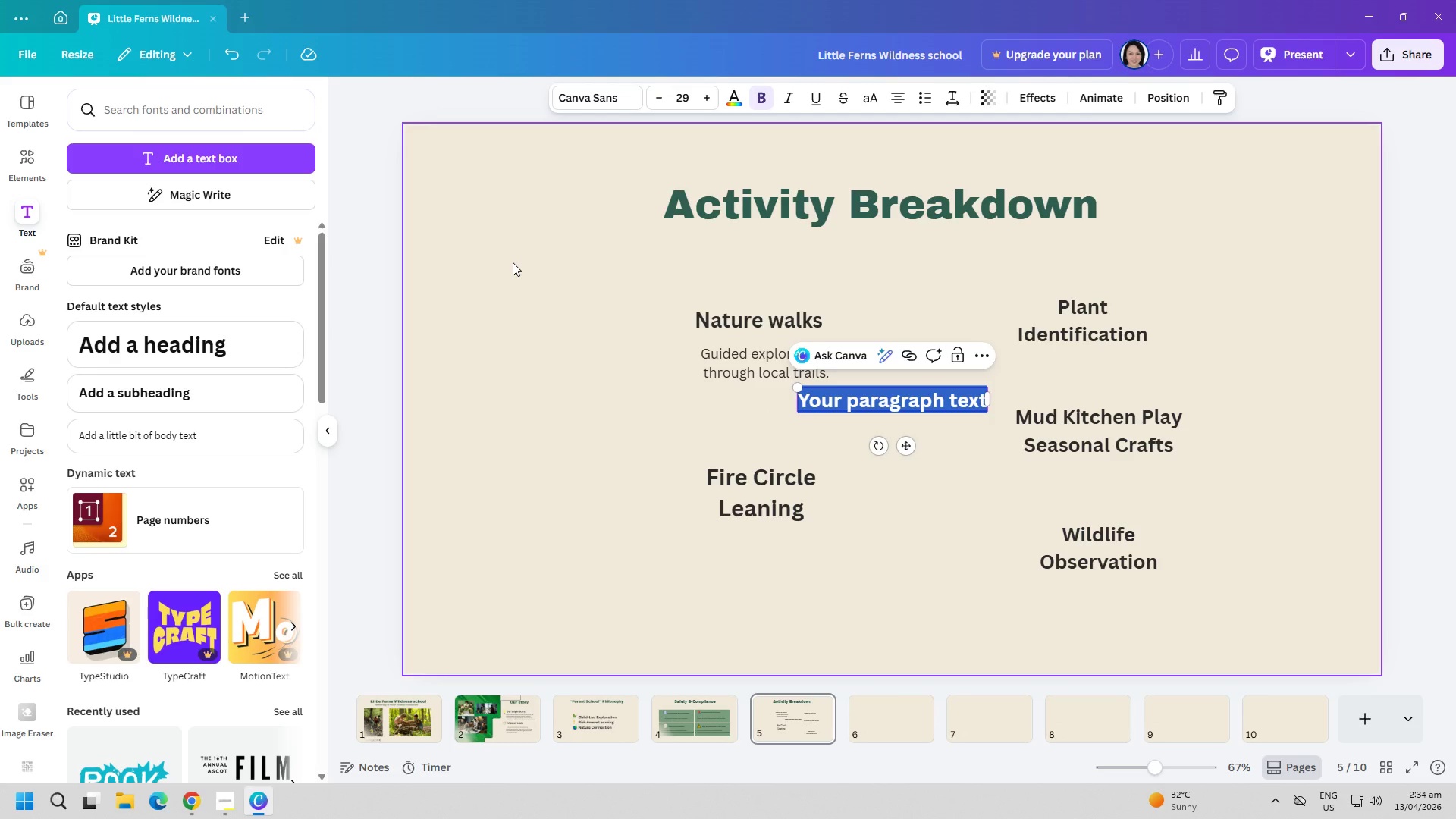 
type(Safety and fire )
key(Backspace)
 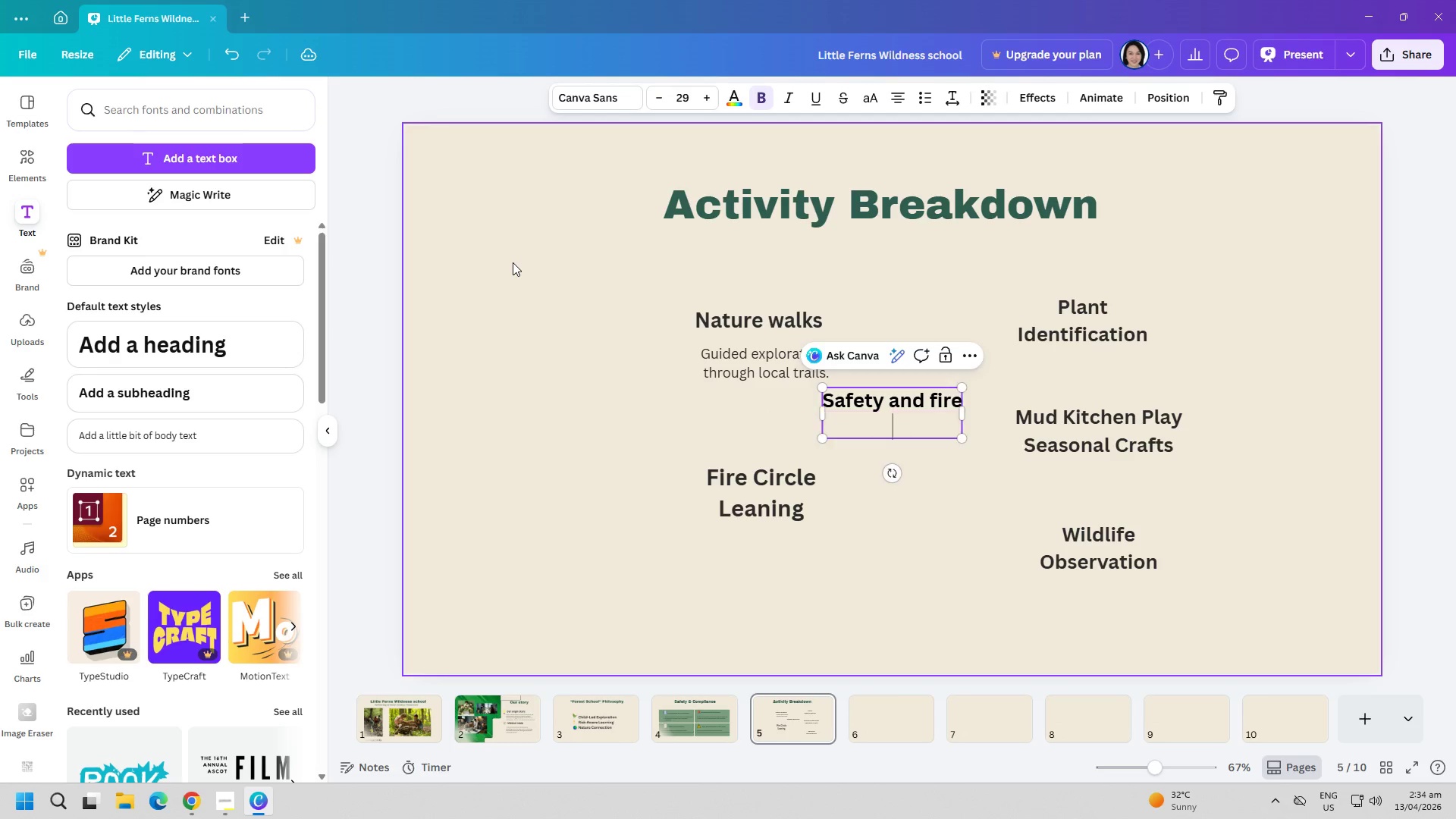 
key(Enter)
 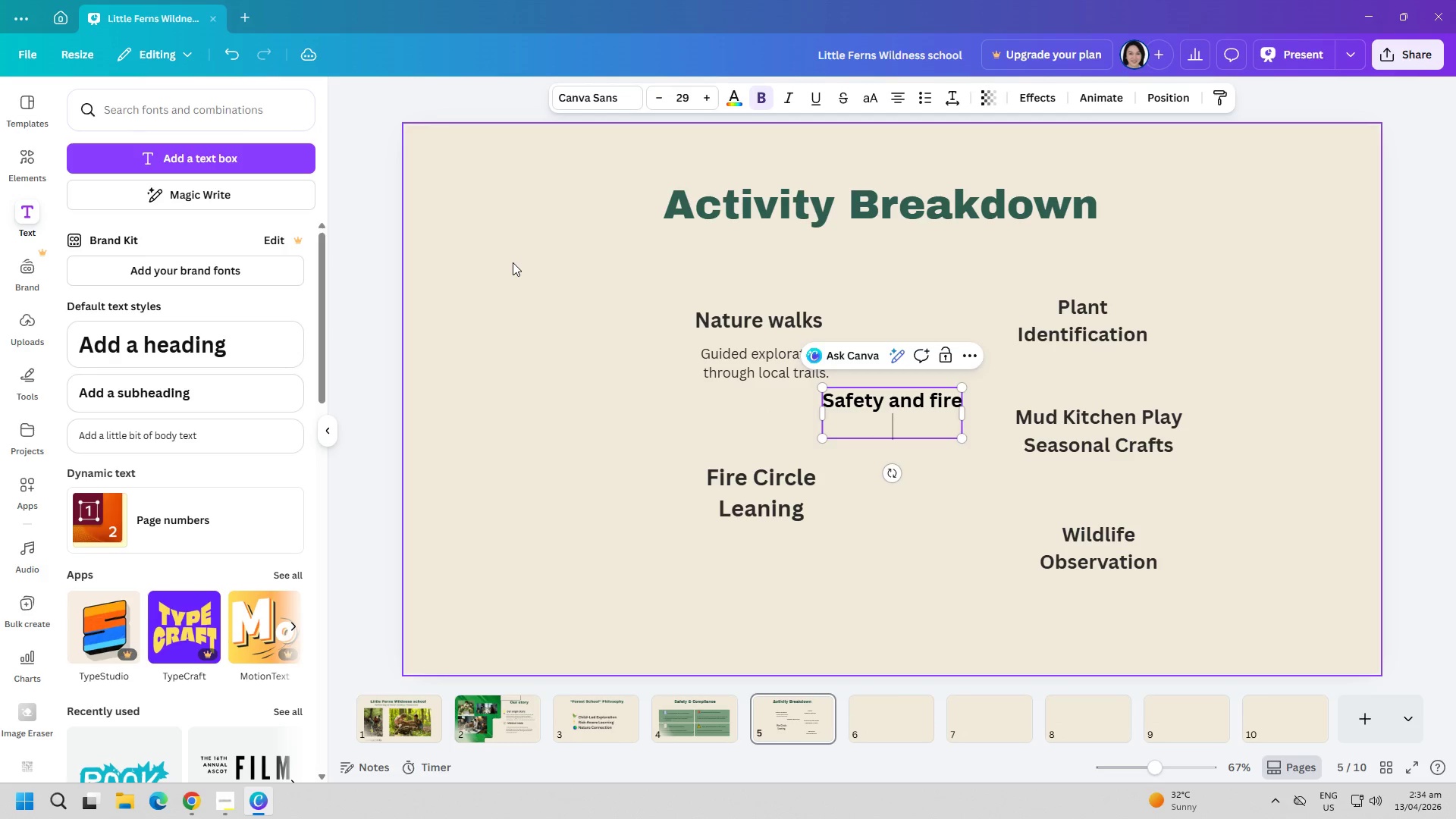 
type(building skills.)
 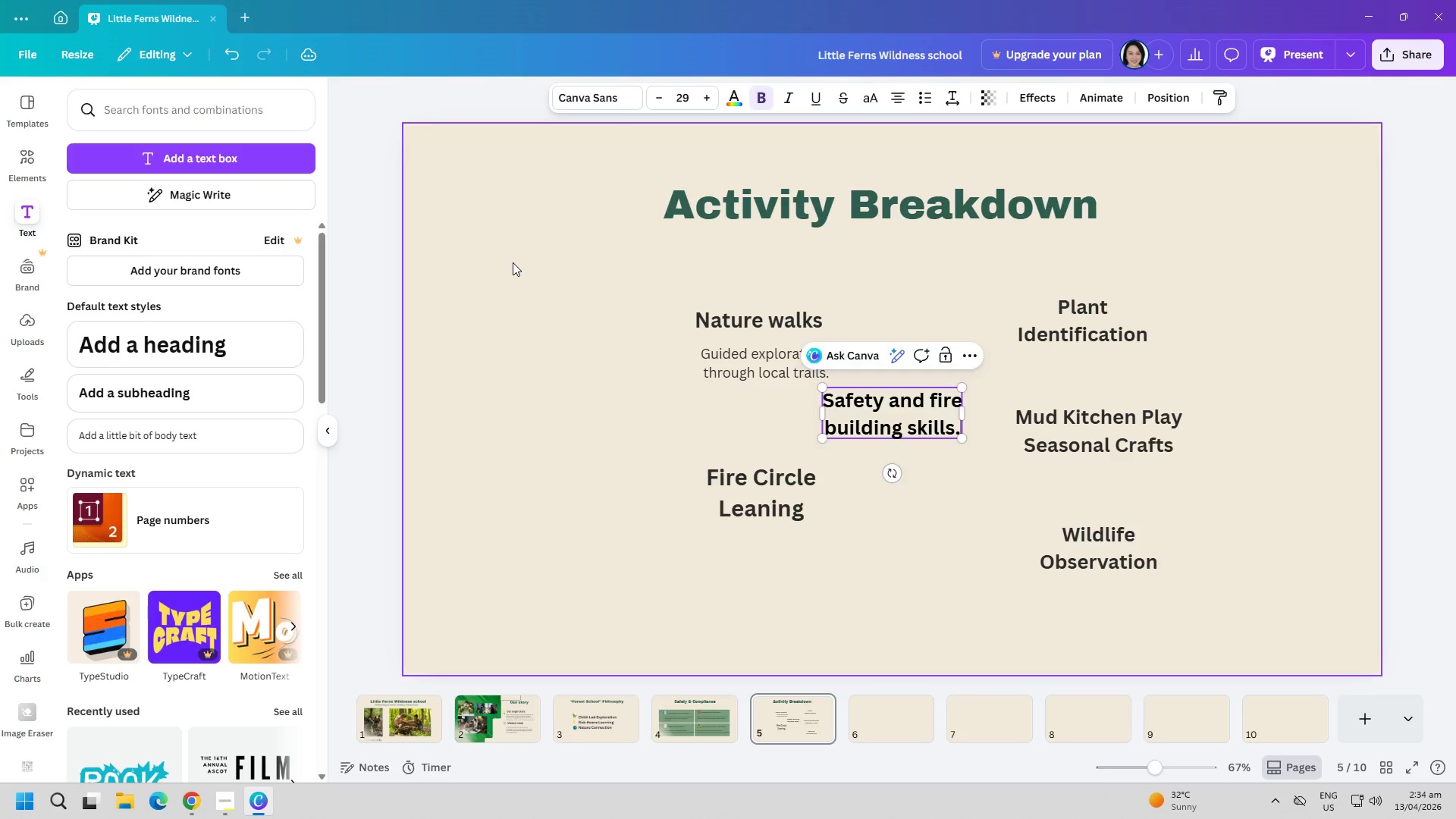 
key(Control+A)
 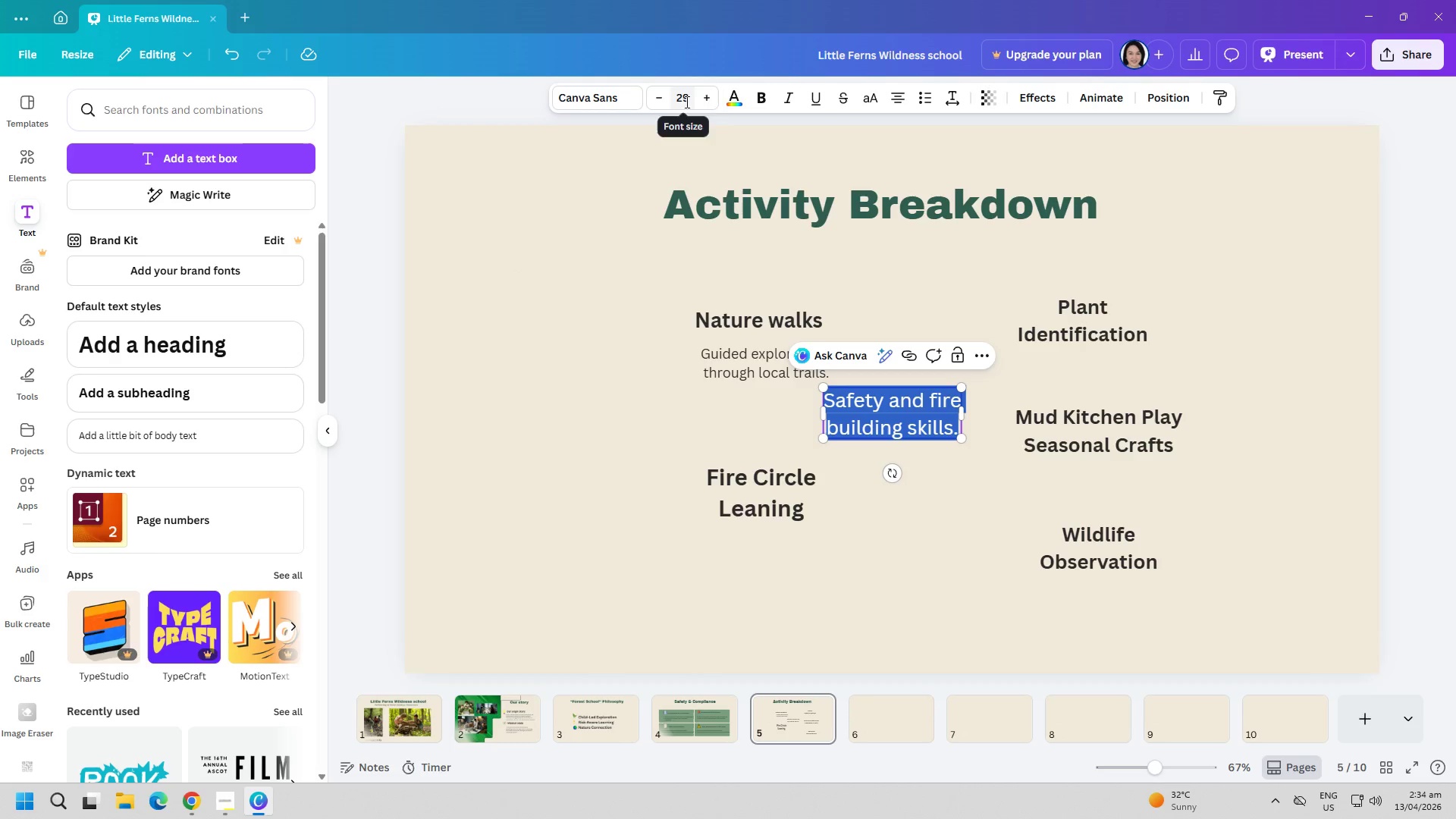 
left_click([726, 104])
 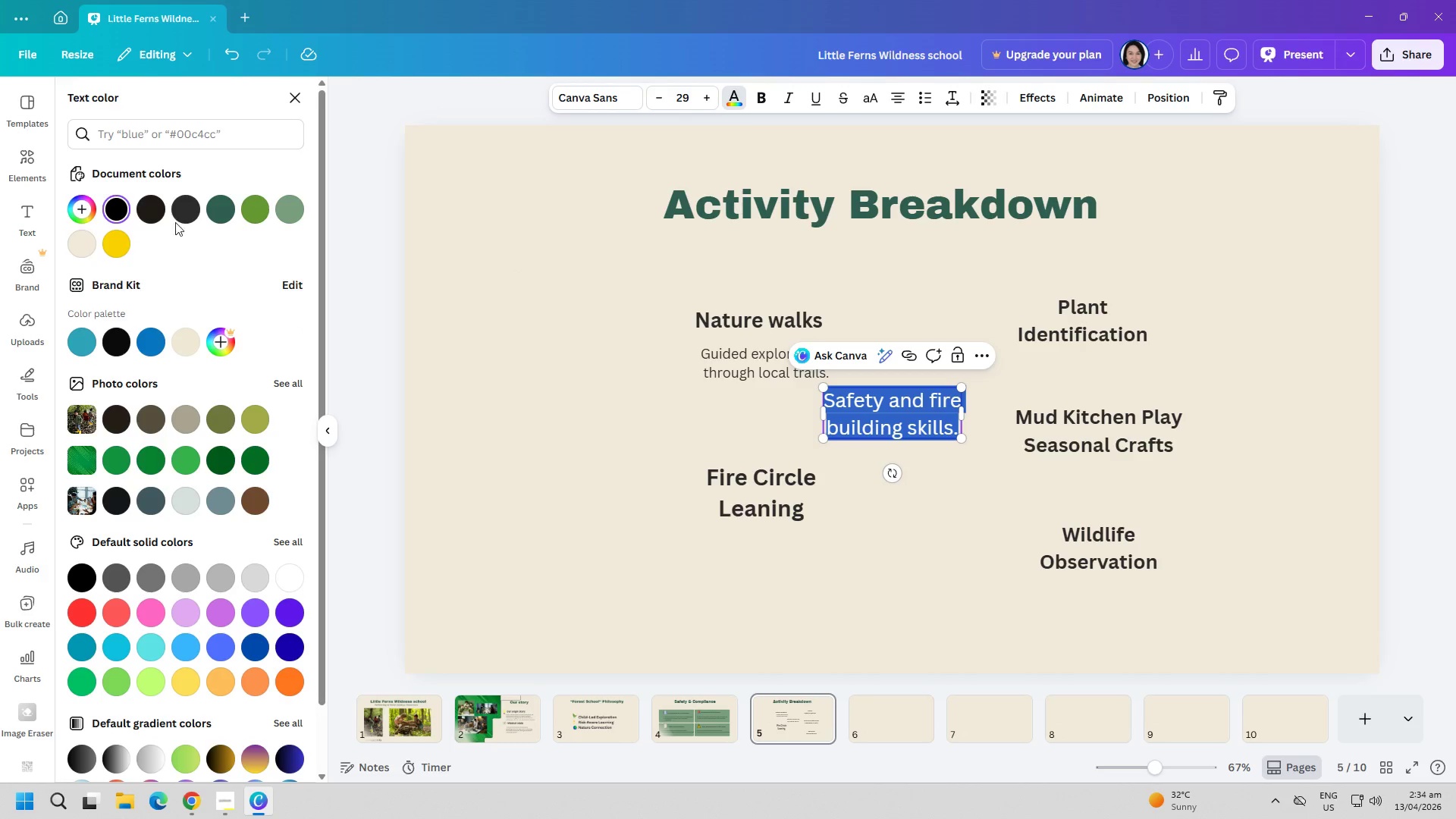 
left_click([180, 213])
 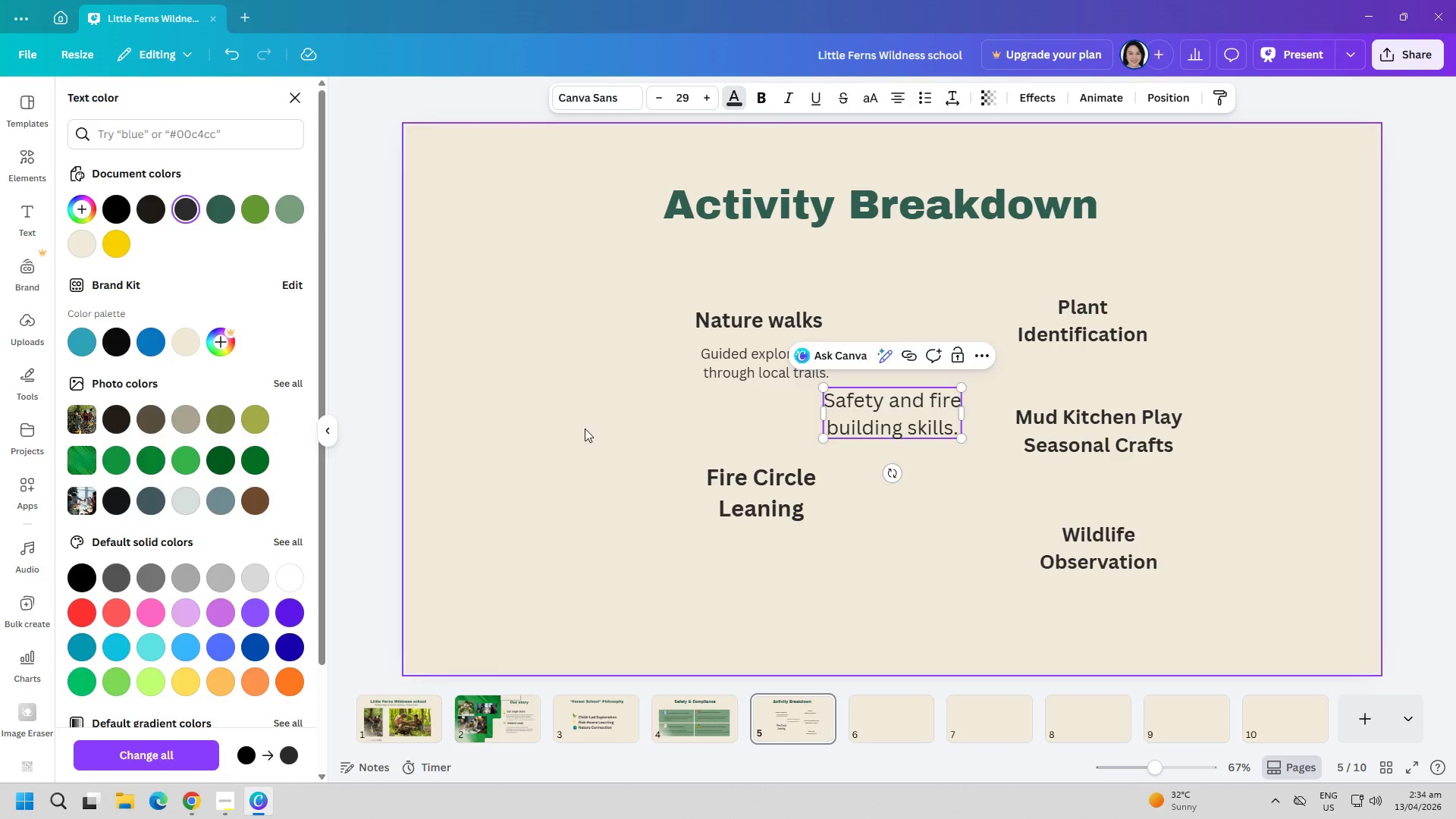 
double_click([713, 366])
 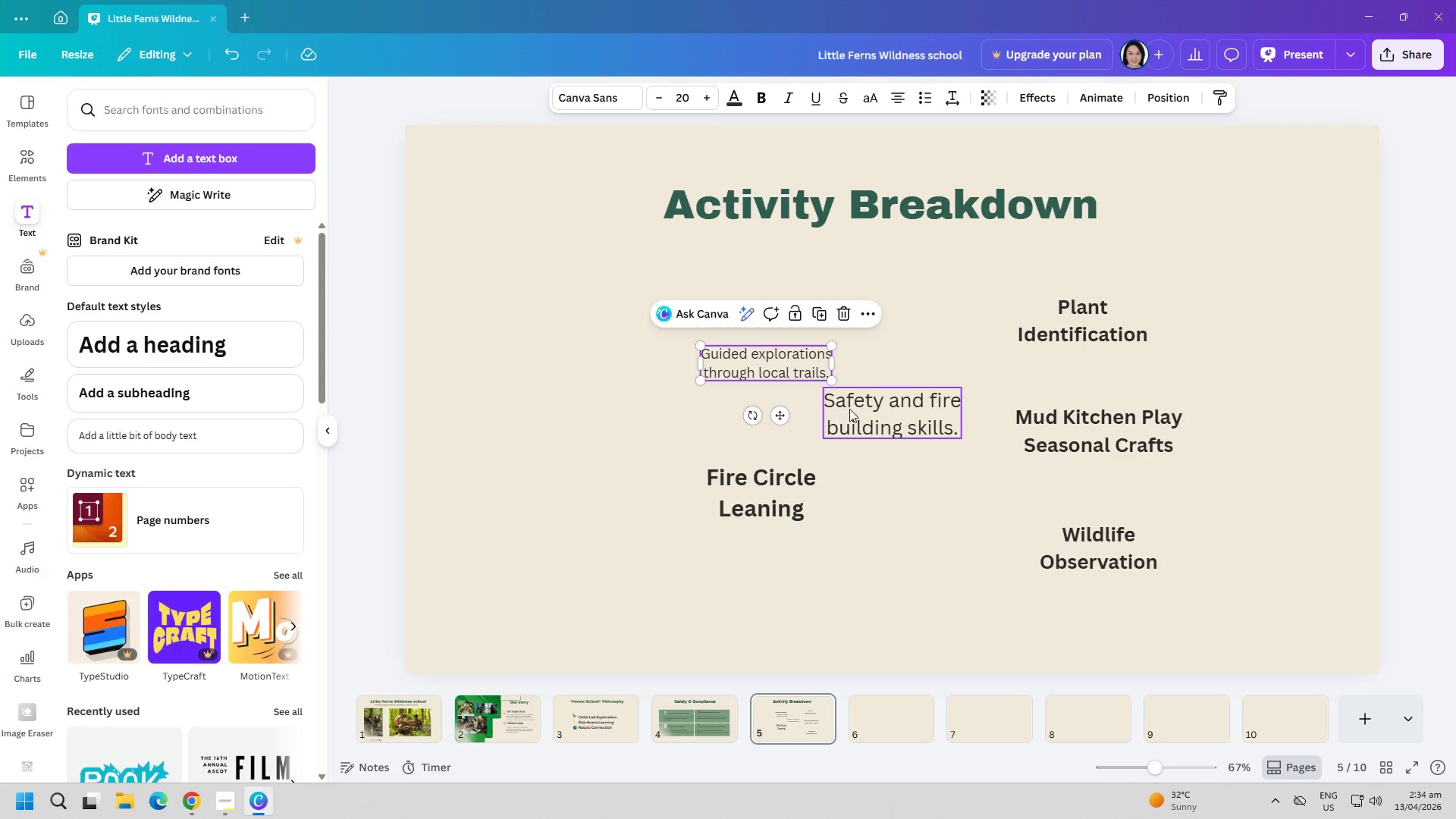 
triple_click([851, 409])
 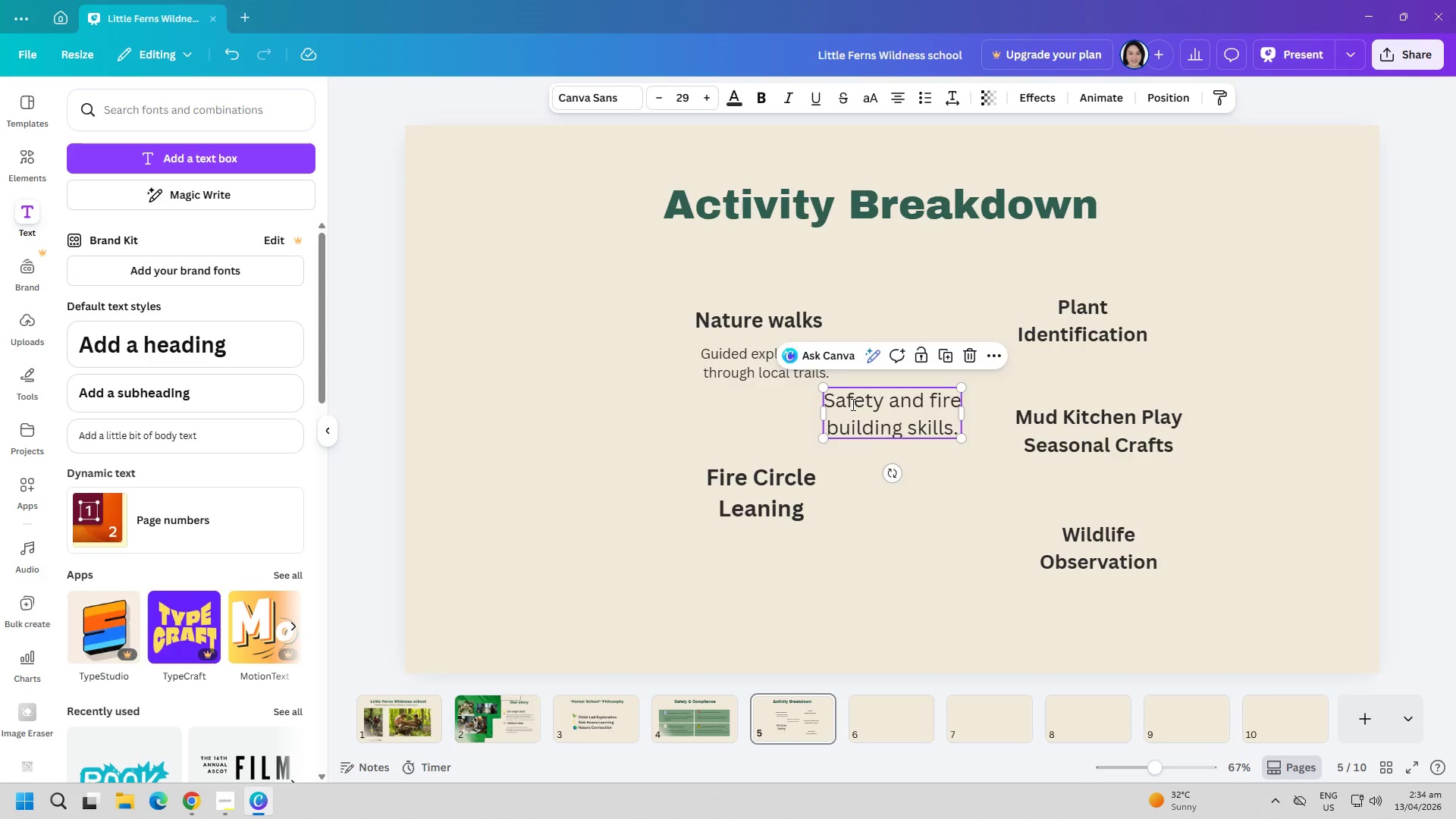 
triple_click([854, 409])
 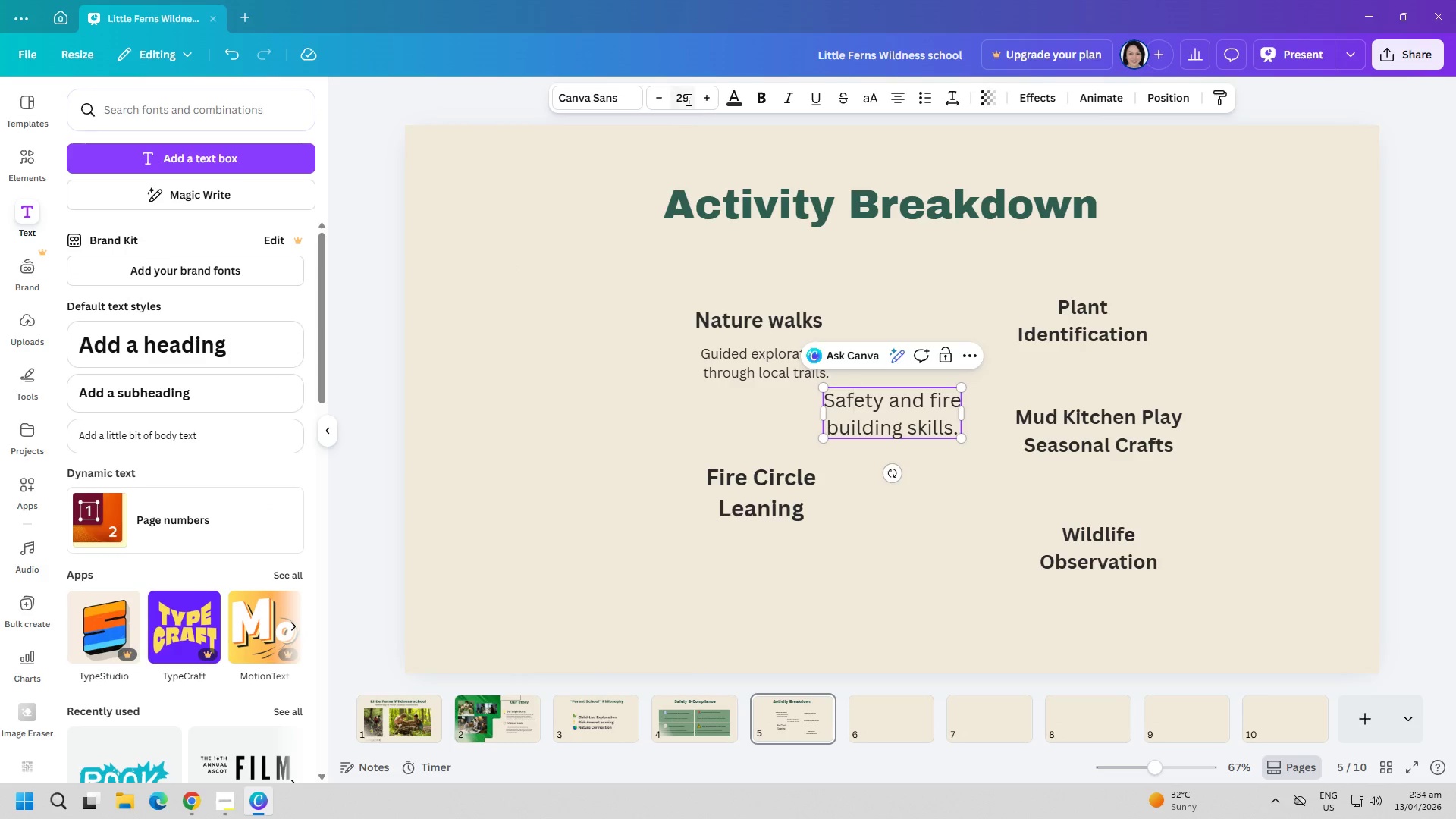 
key(Control+ControlLeft)
 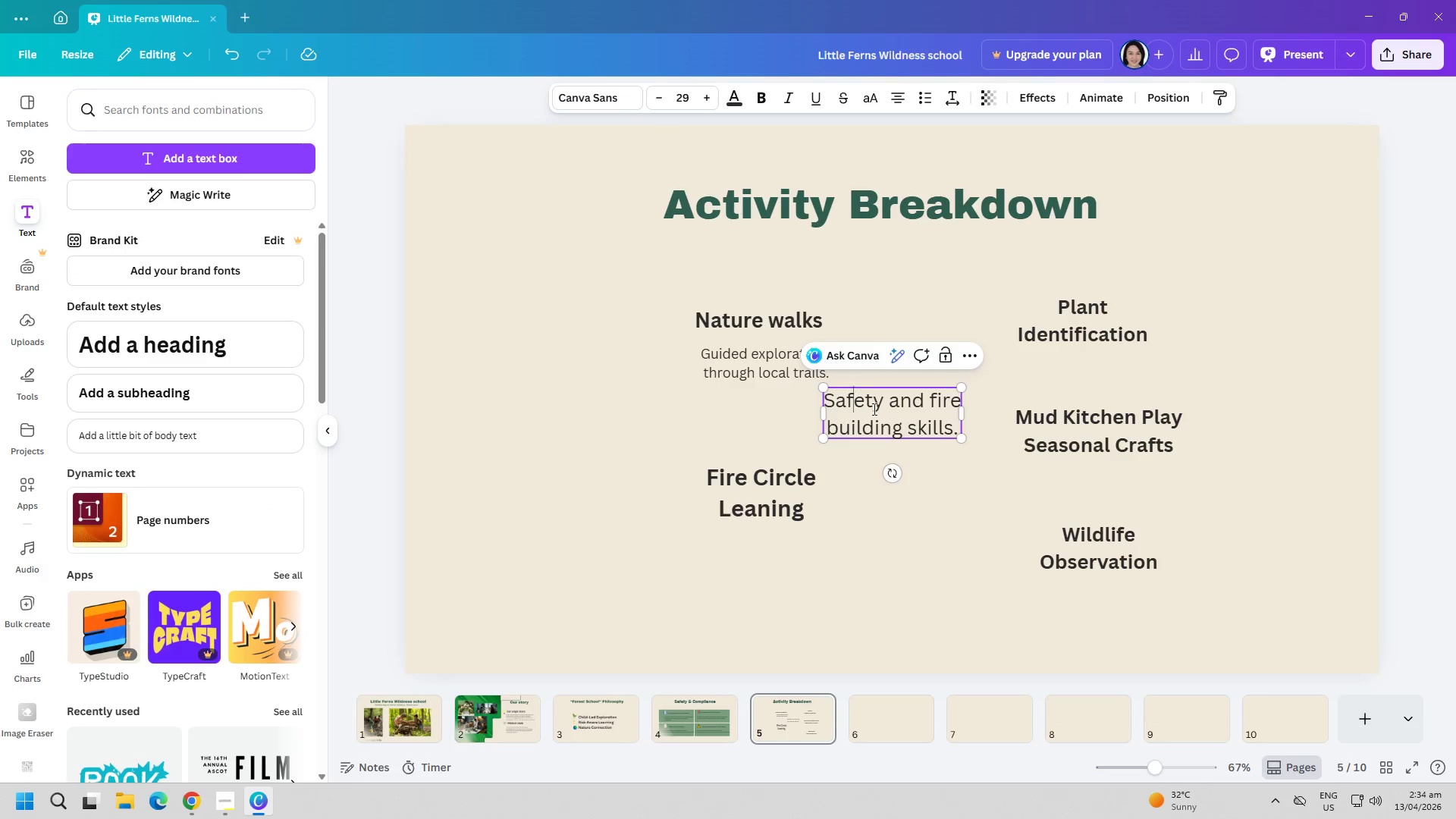 
double_click([883, 433])
 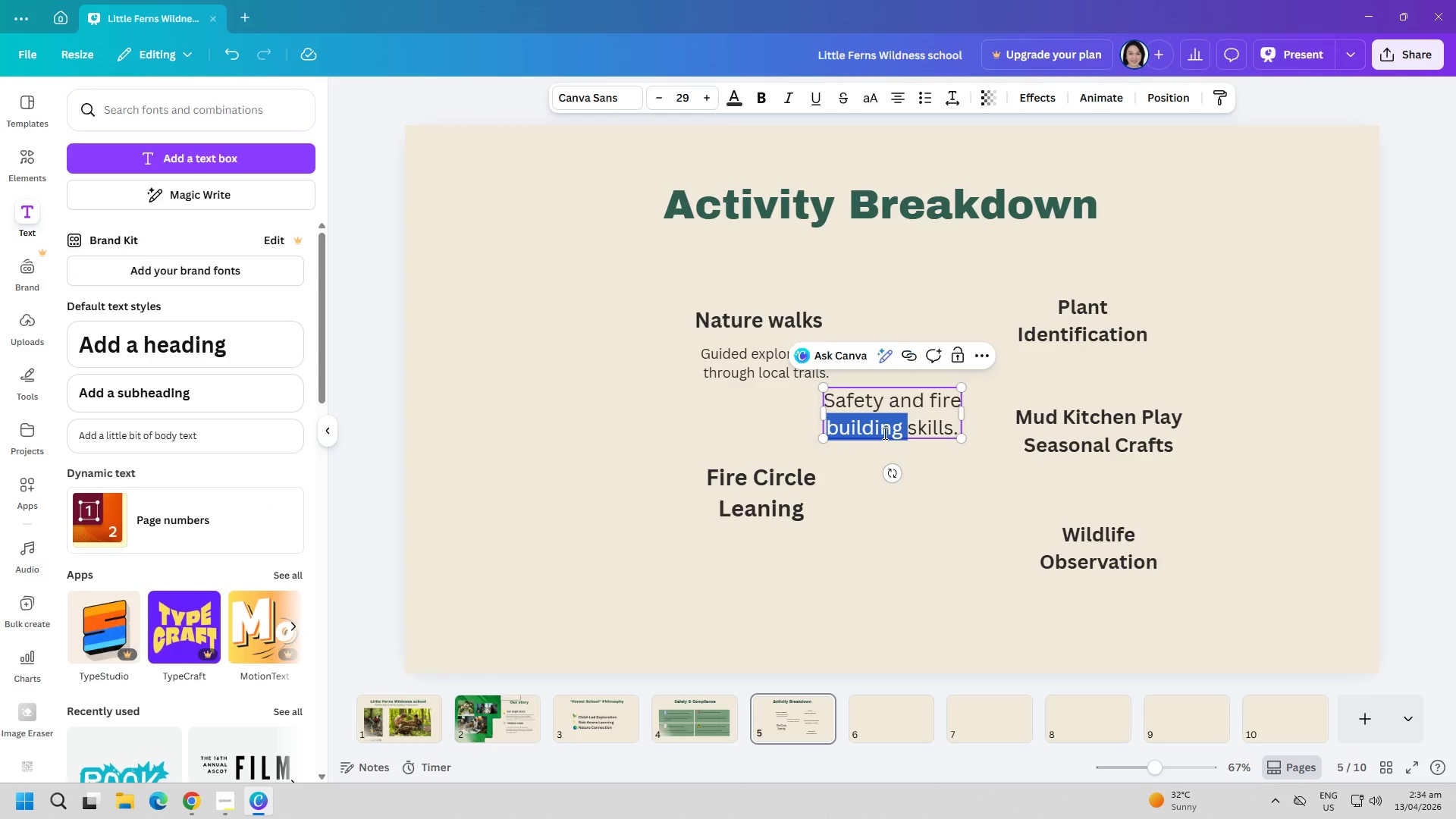 
key(Control+ControlLeft)
 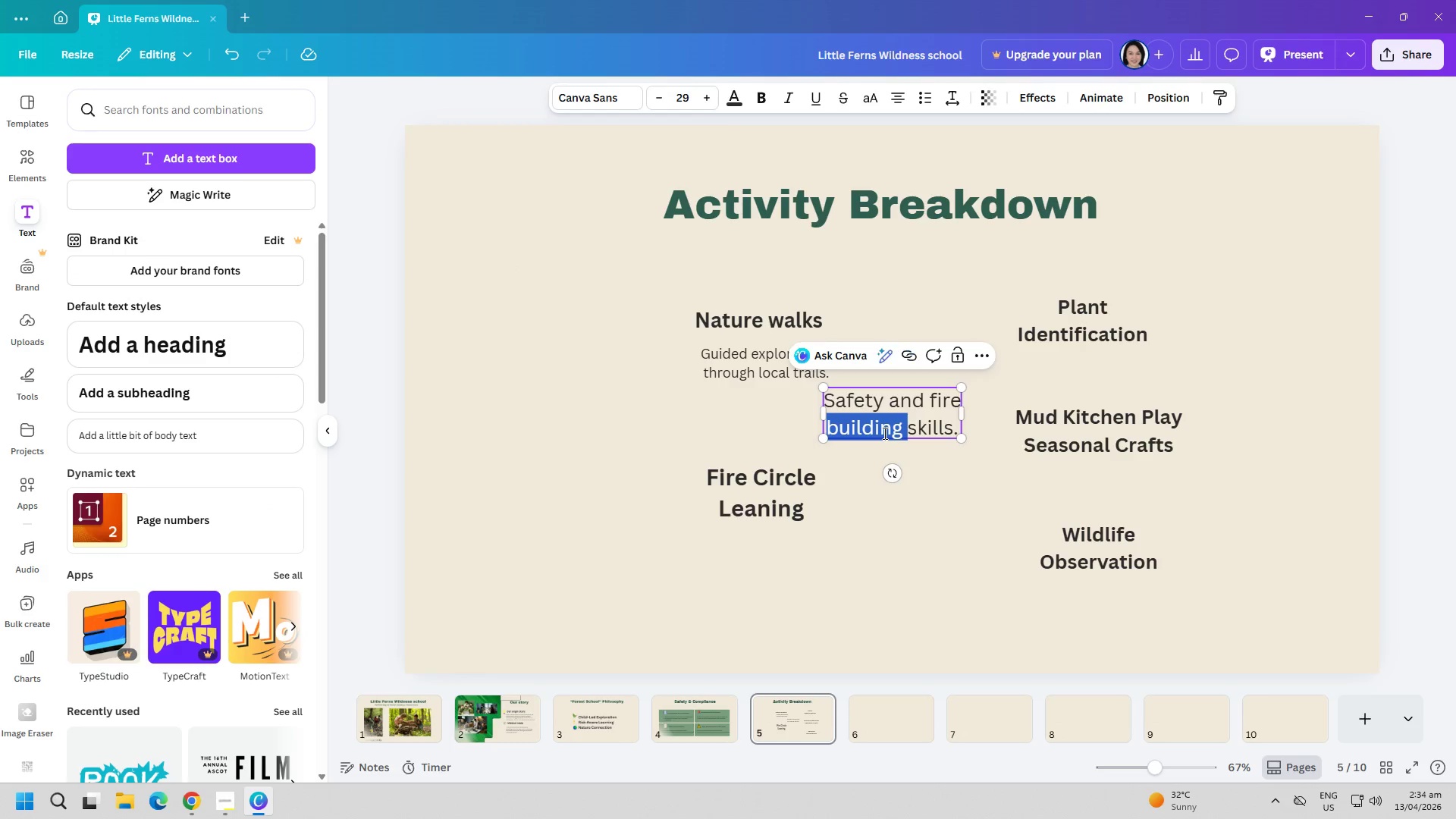 
key(Control+A)
 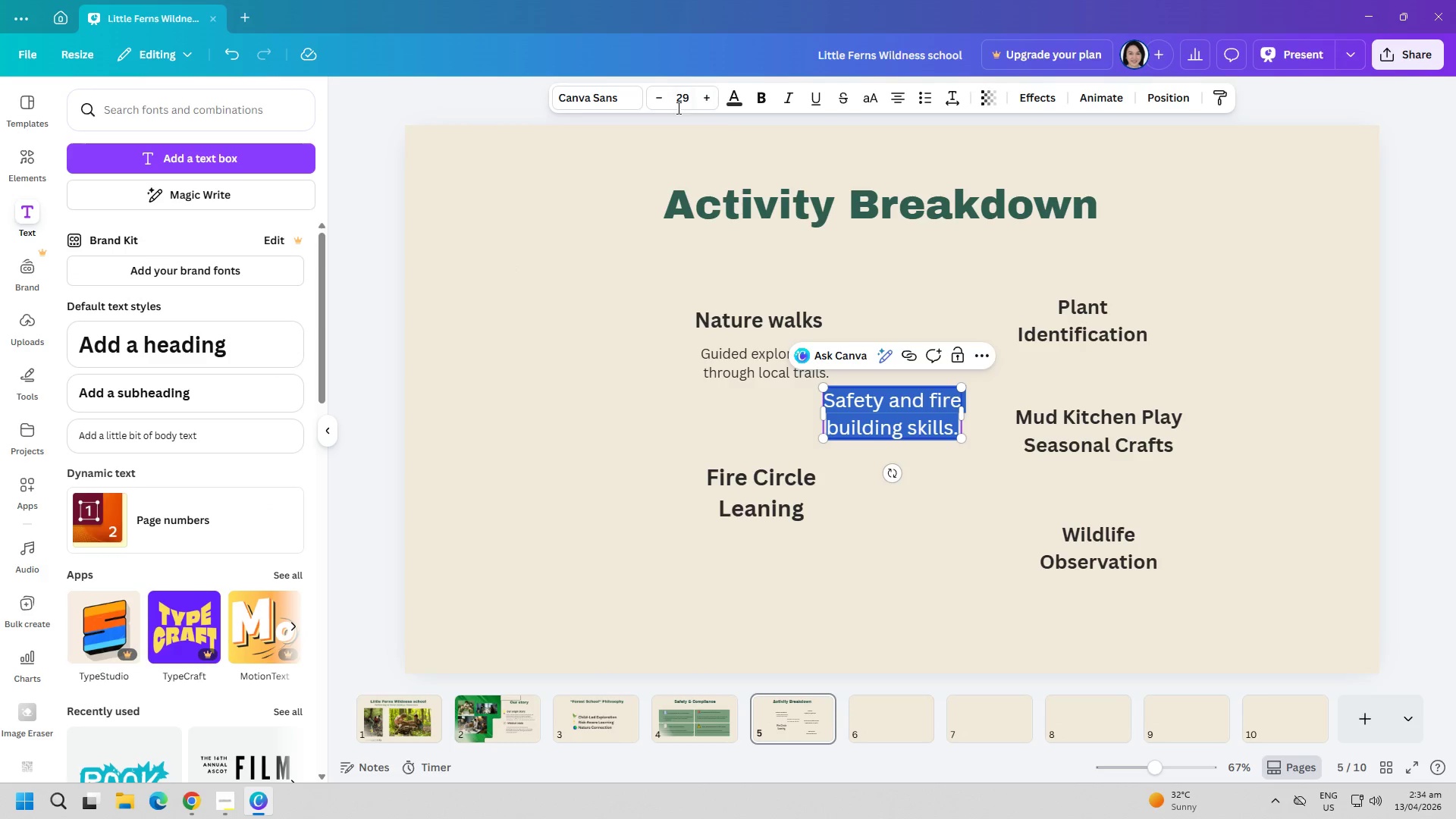 
left_click([683, 101])
 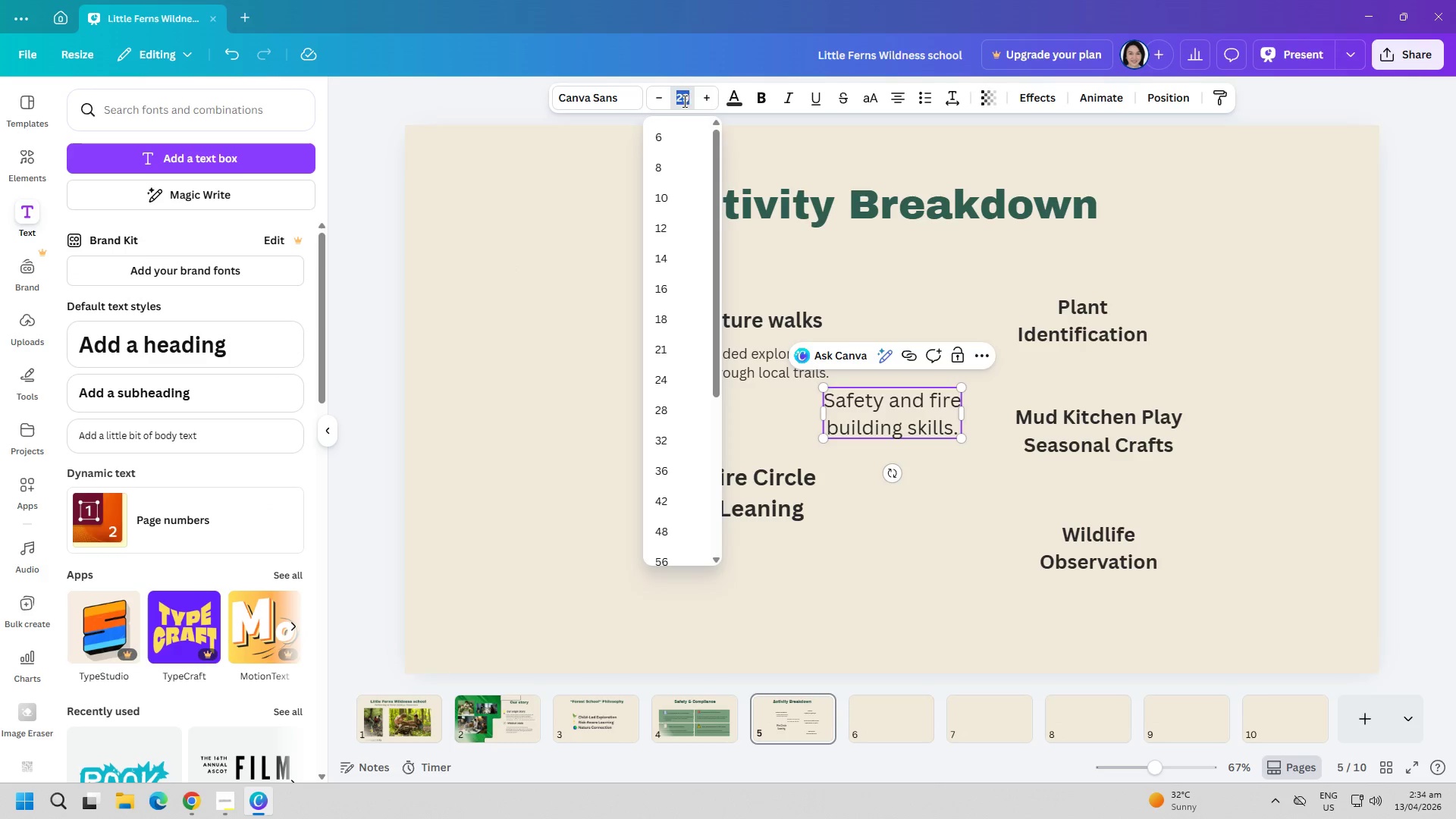 
type(20)
 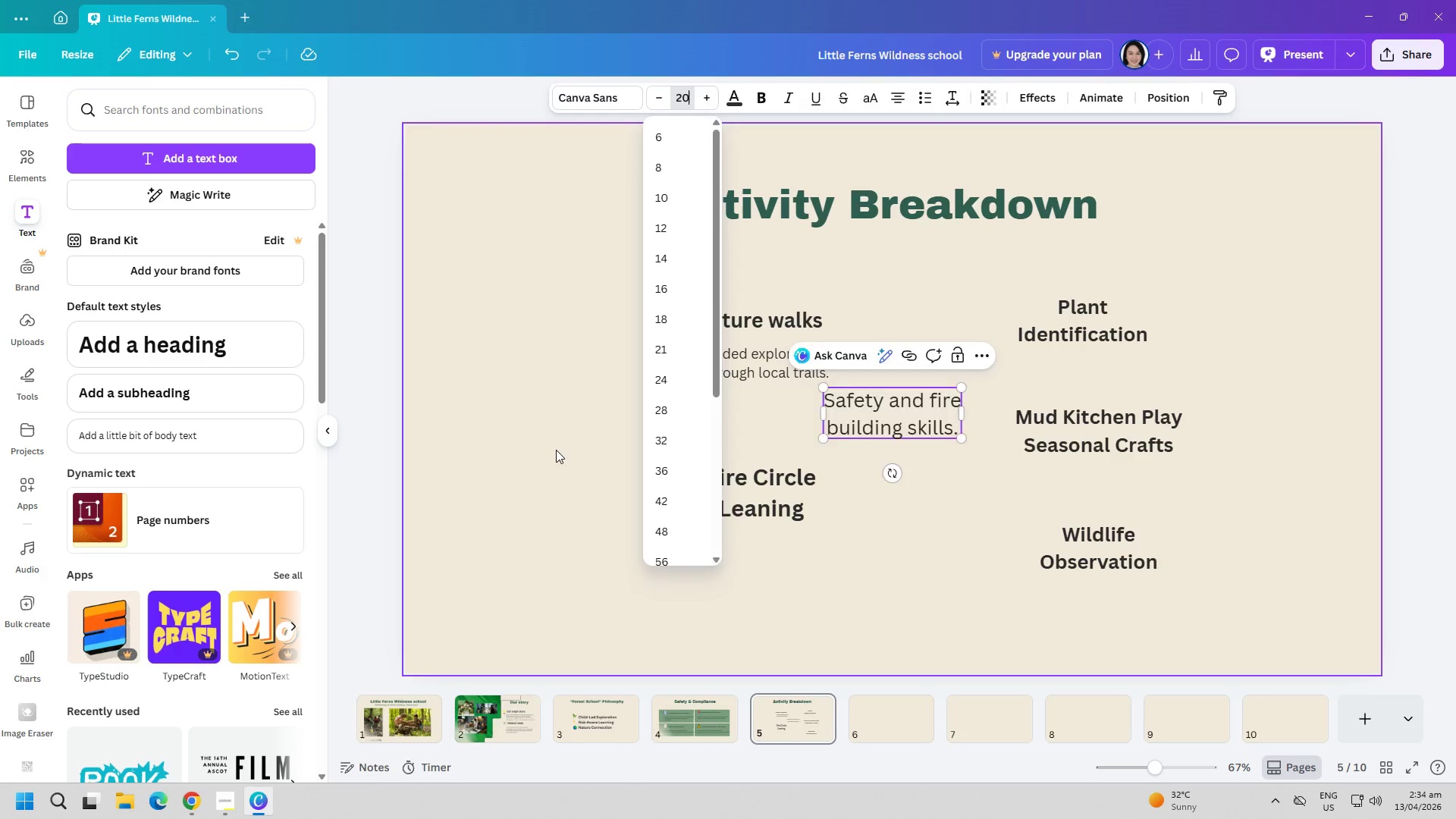 
left_click([556, 450])
 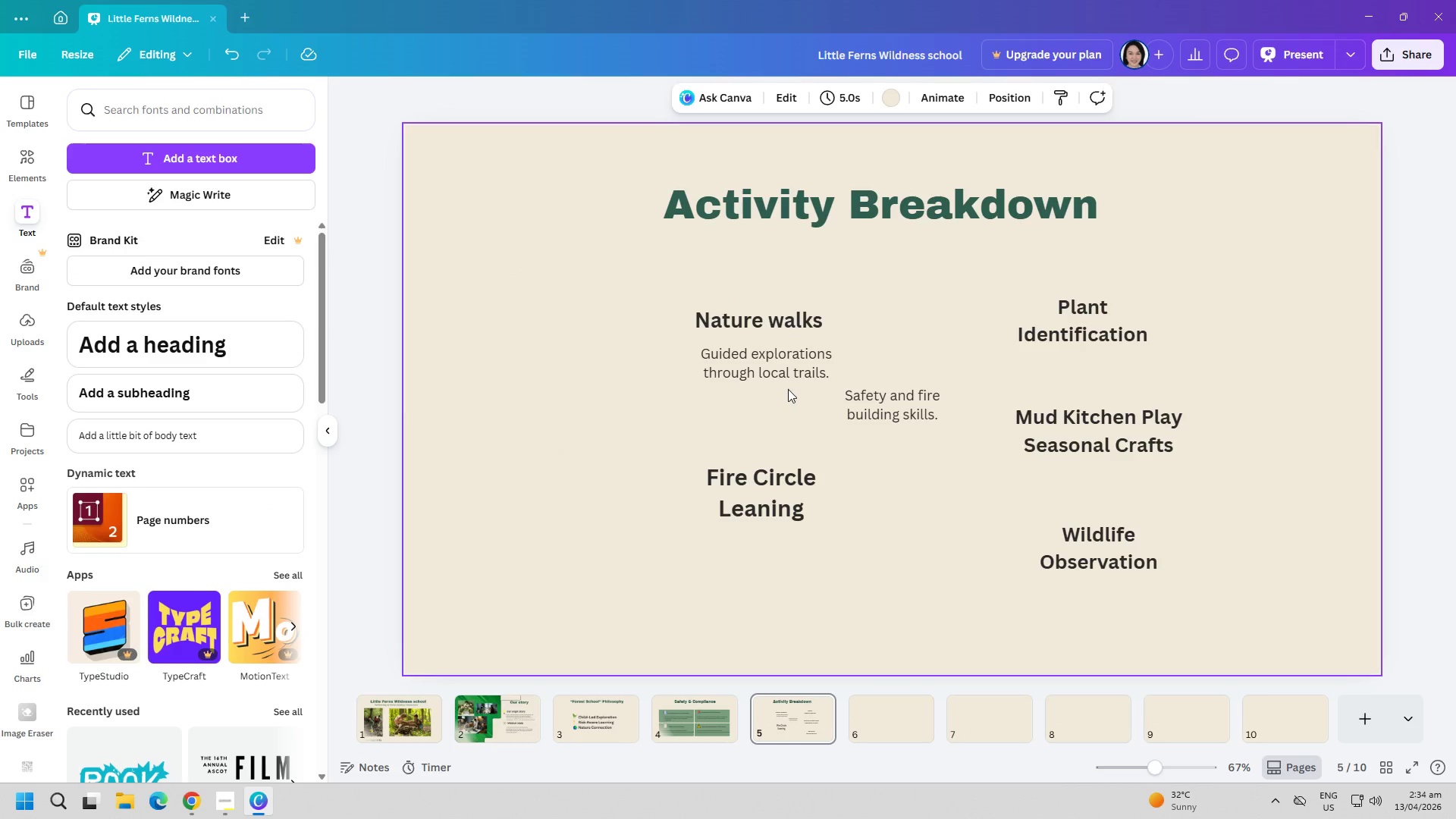 
double_click([780, 367])
 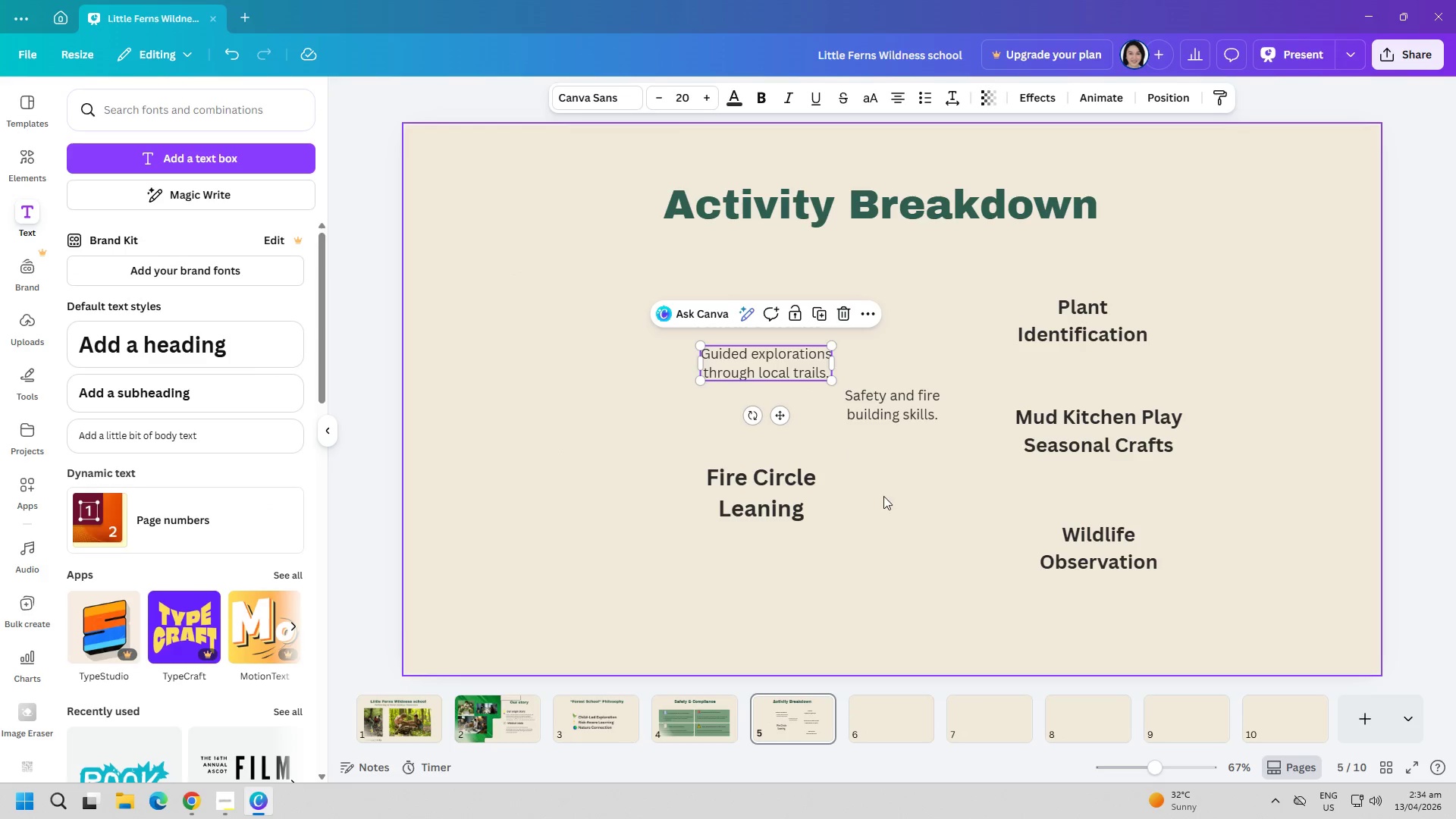 
triple_click([895, 513])
 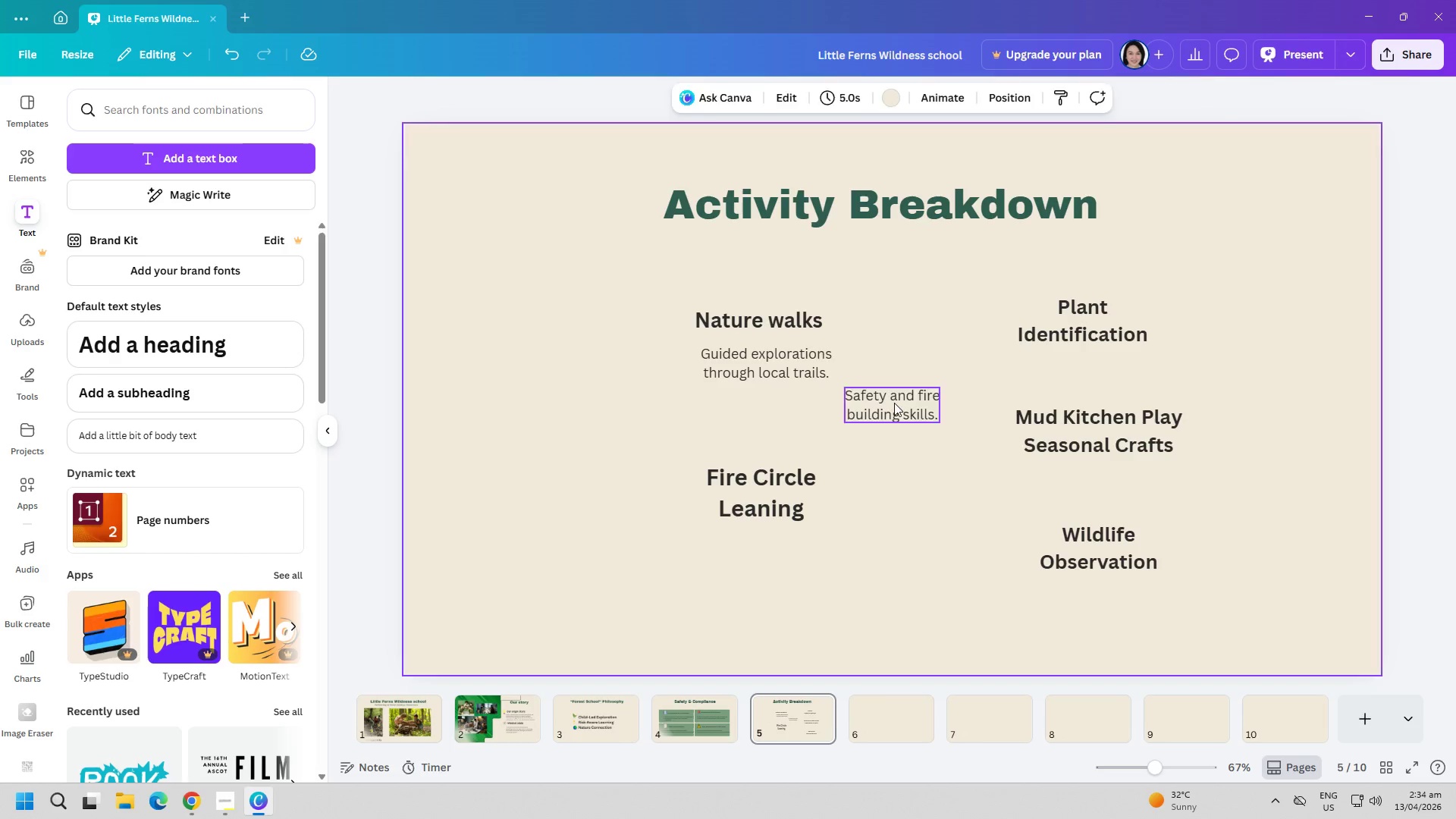 
left_click_drag(start_coordinate=[894, 403], to_coordinate=[773, 541])
 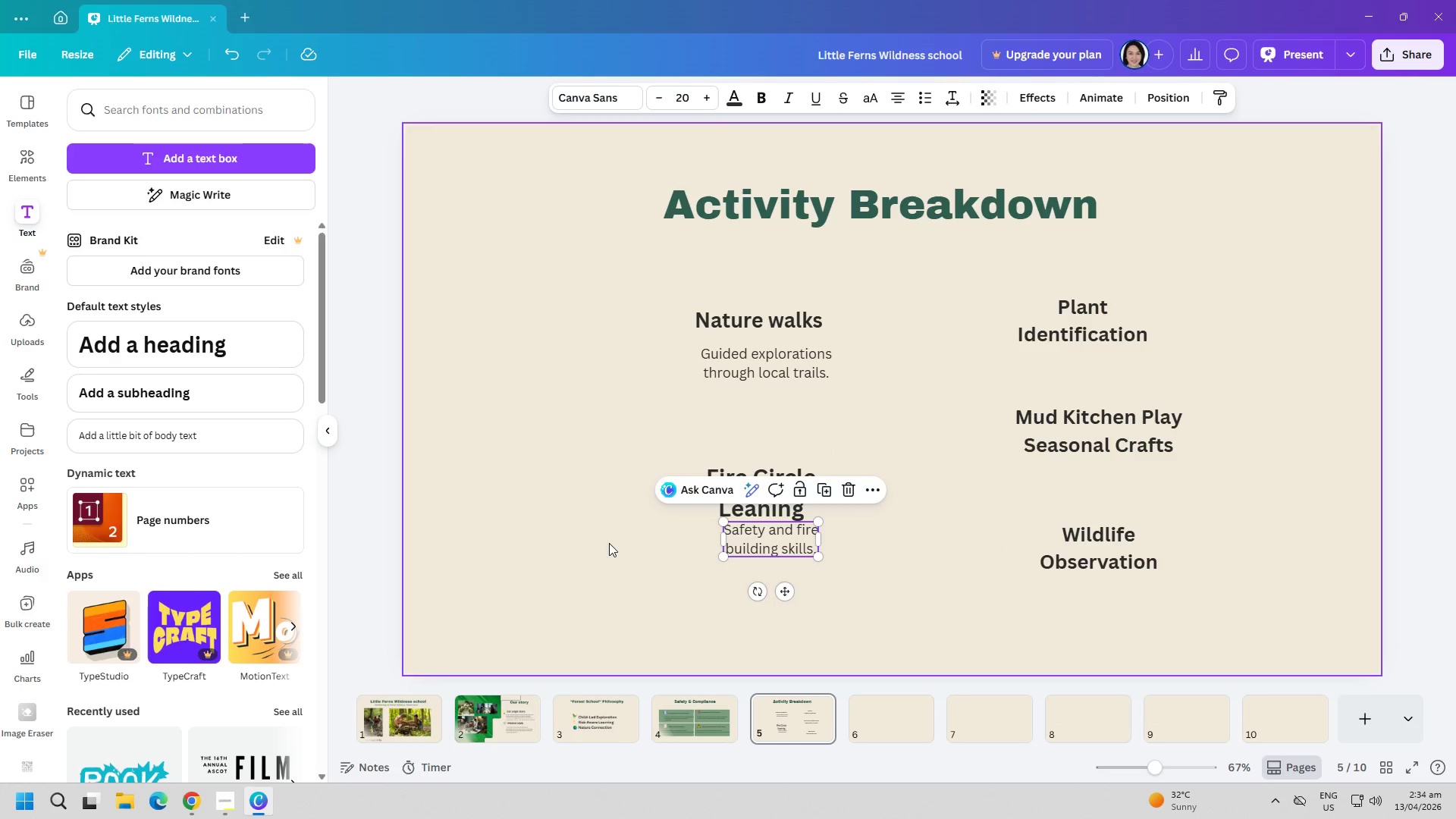 
left_click([594, 541])
 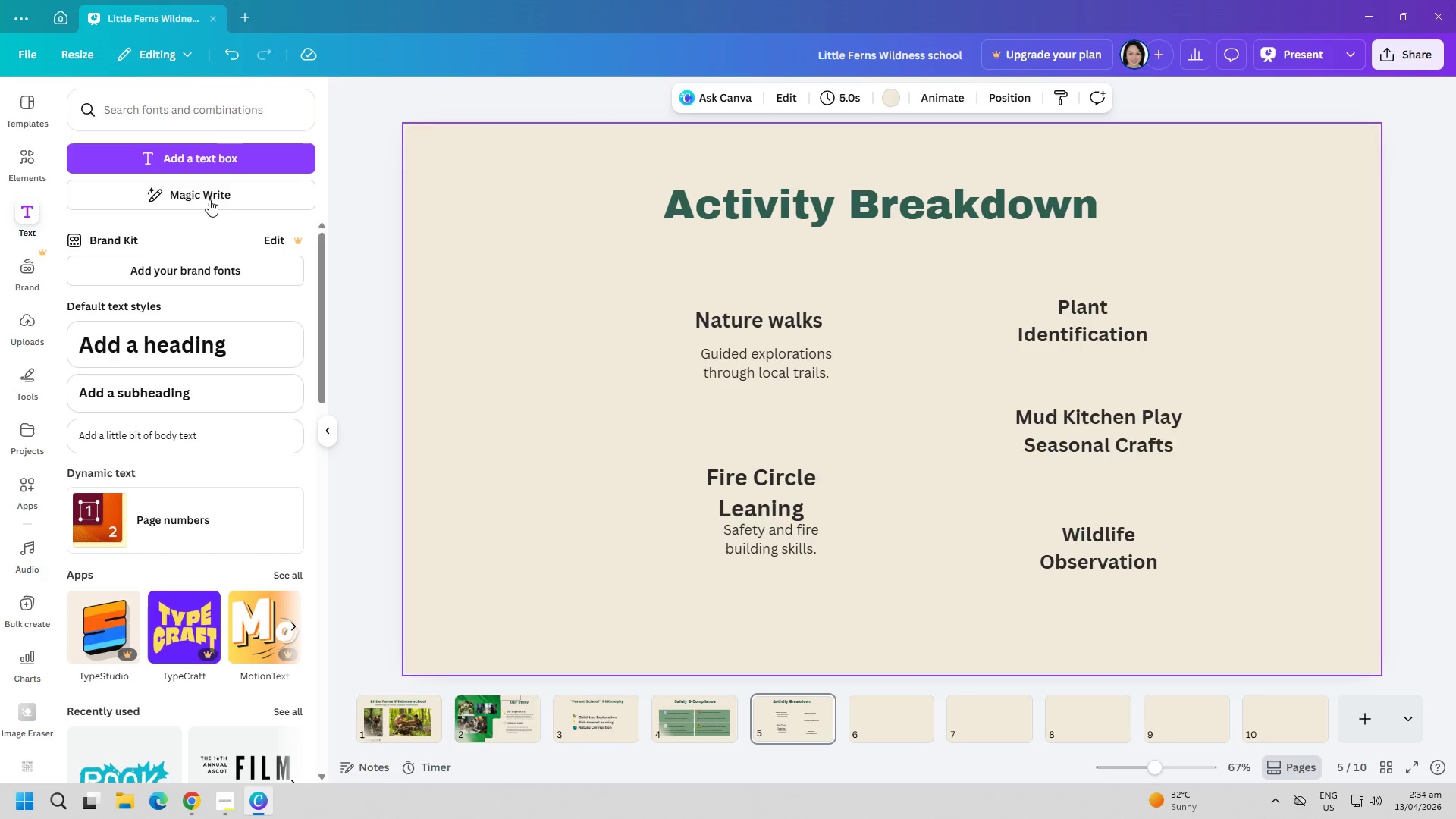 
left_click([237, 156])
 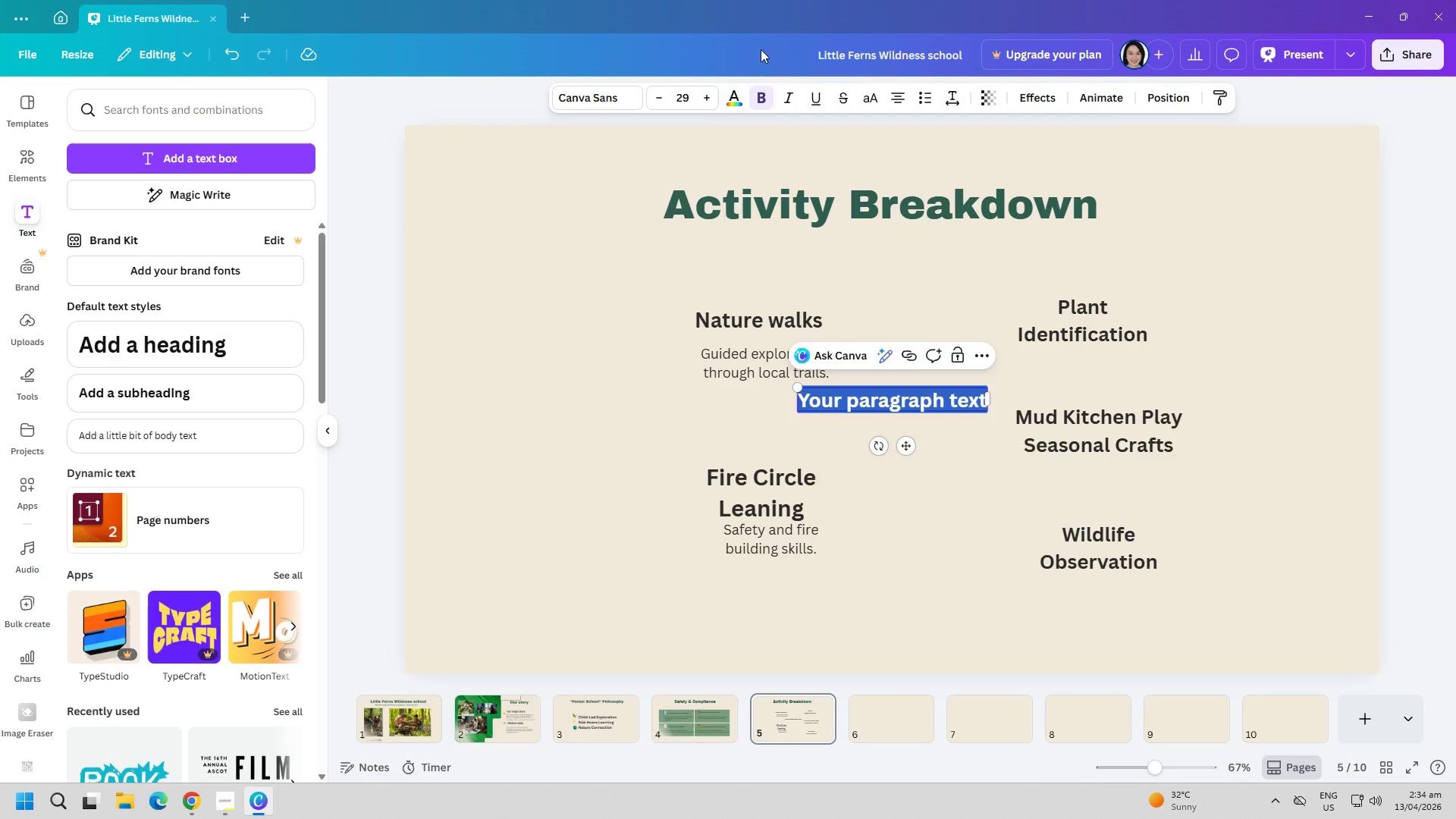 
left_click([688, 102])
 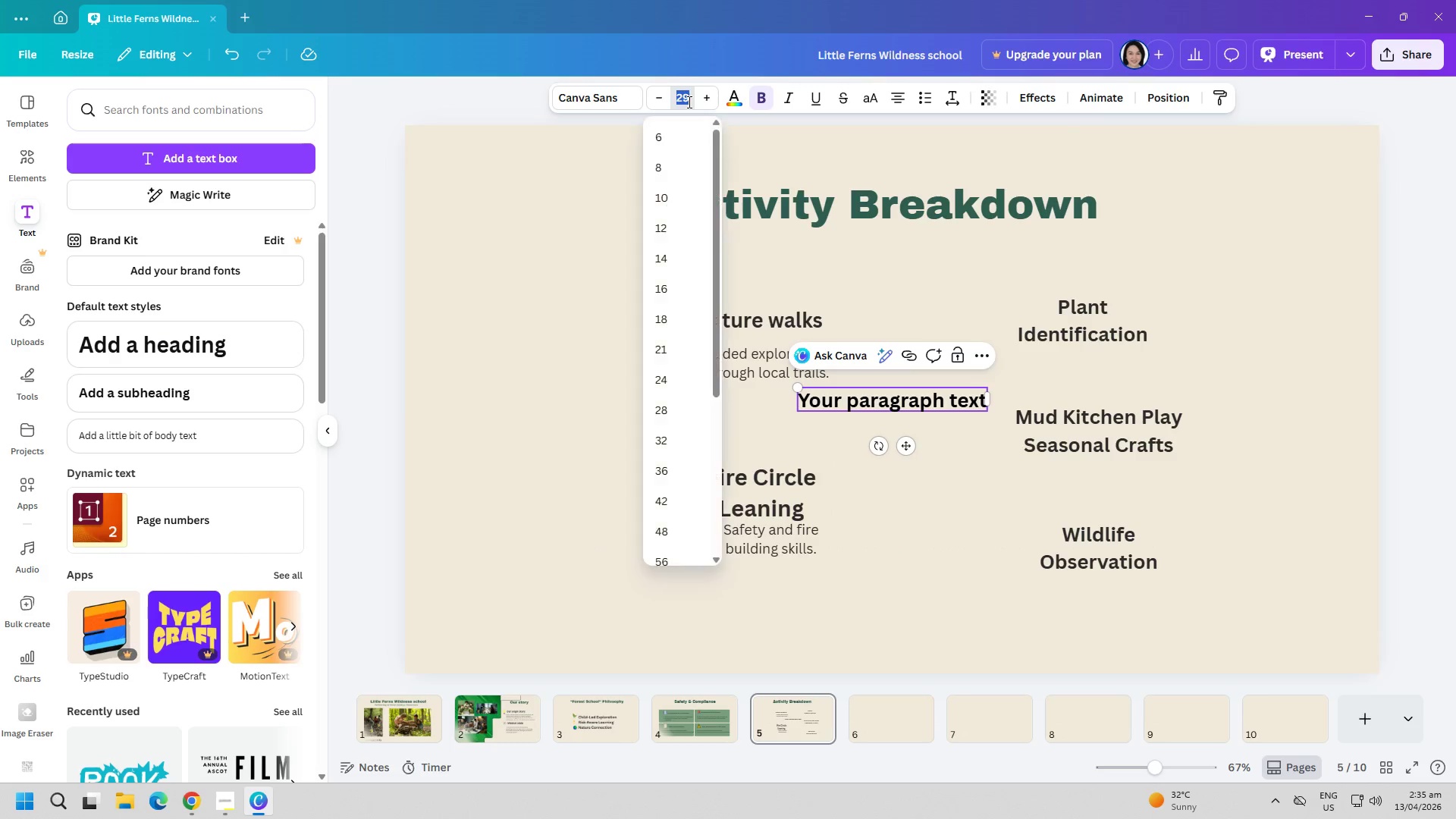 
key(2)
 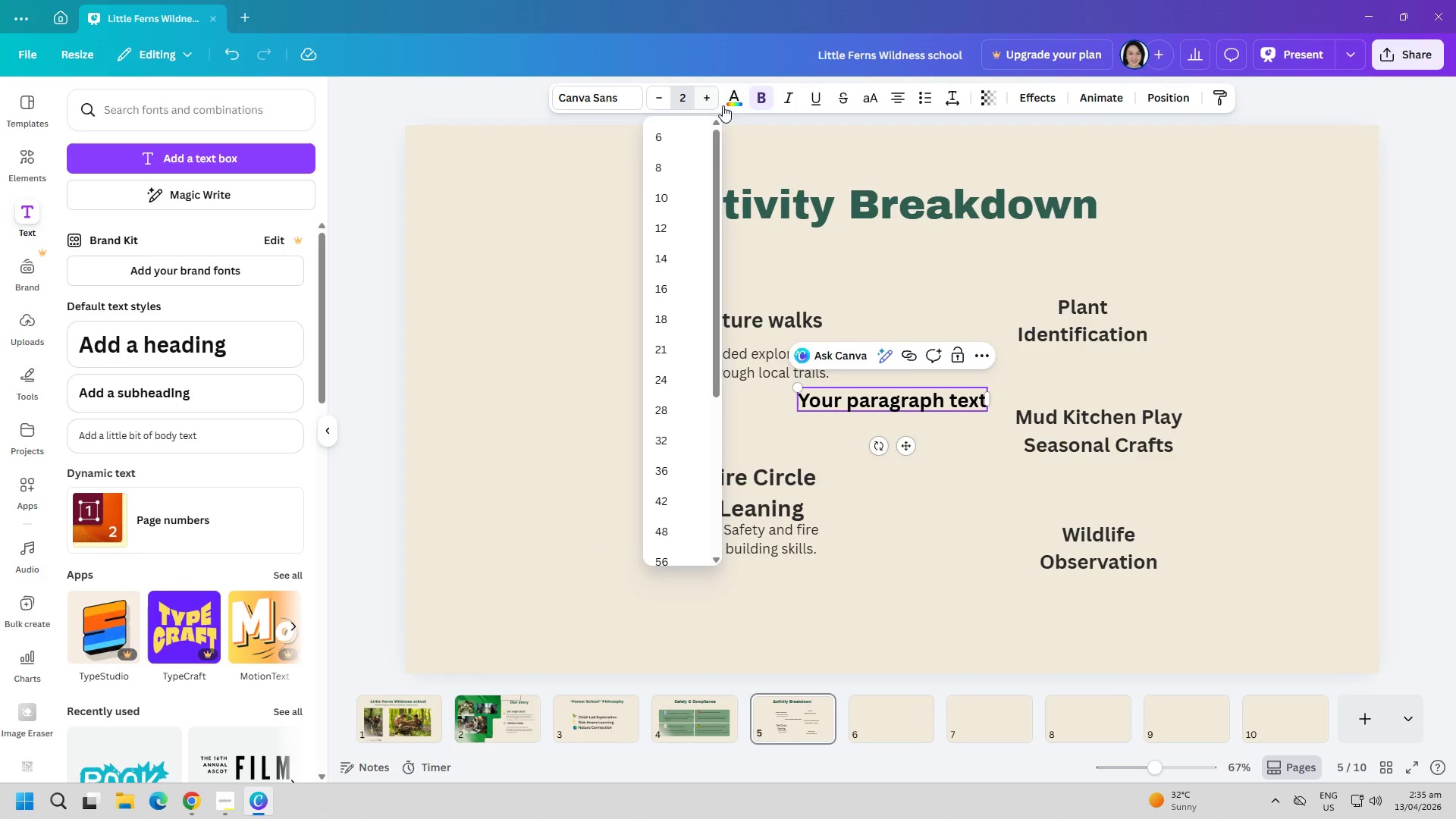 
key(0)
 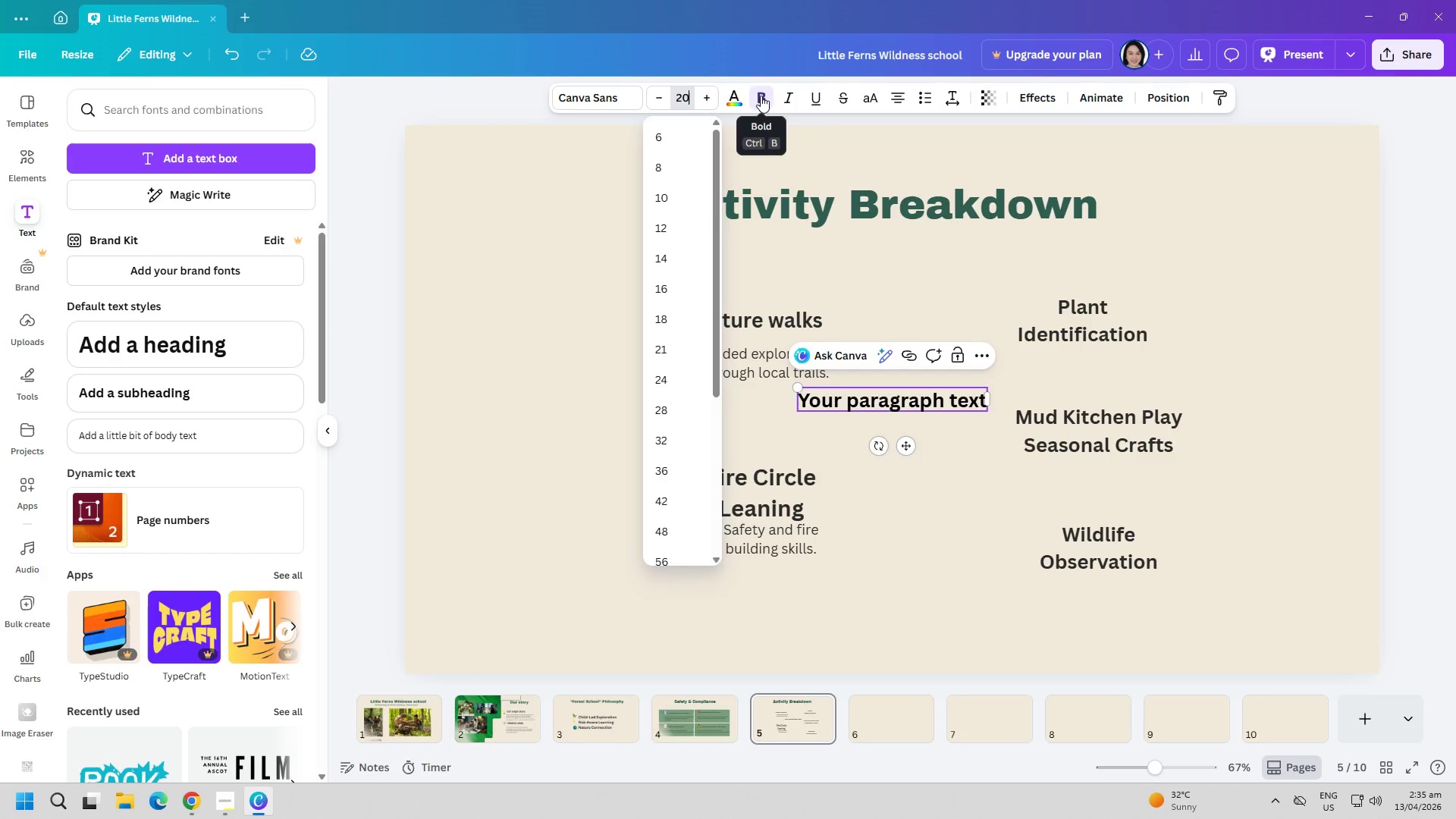 
left_click([759, 96])
 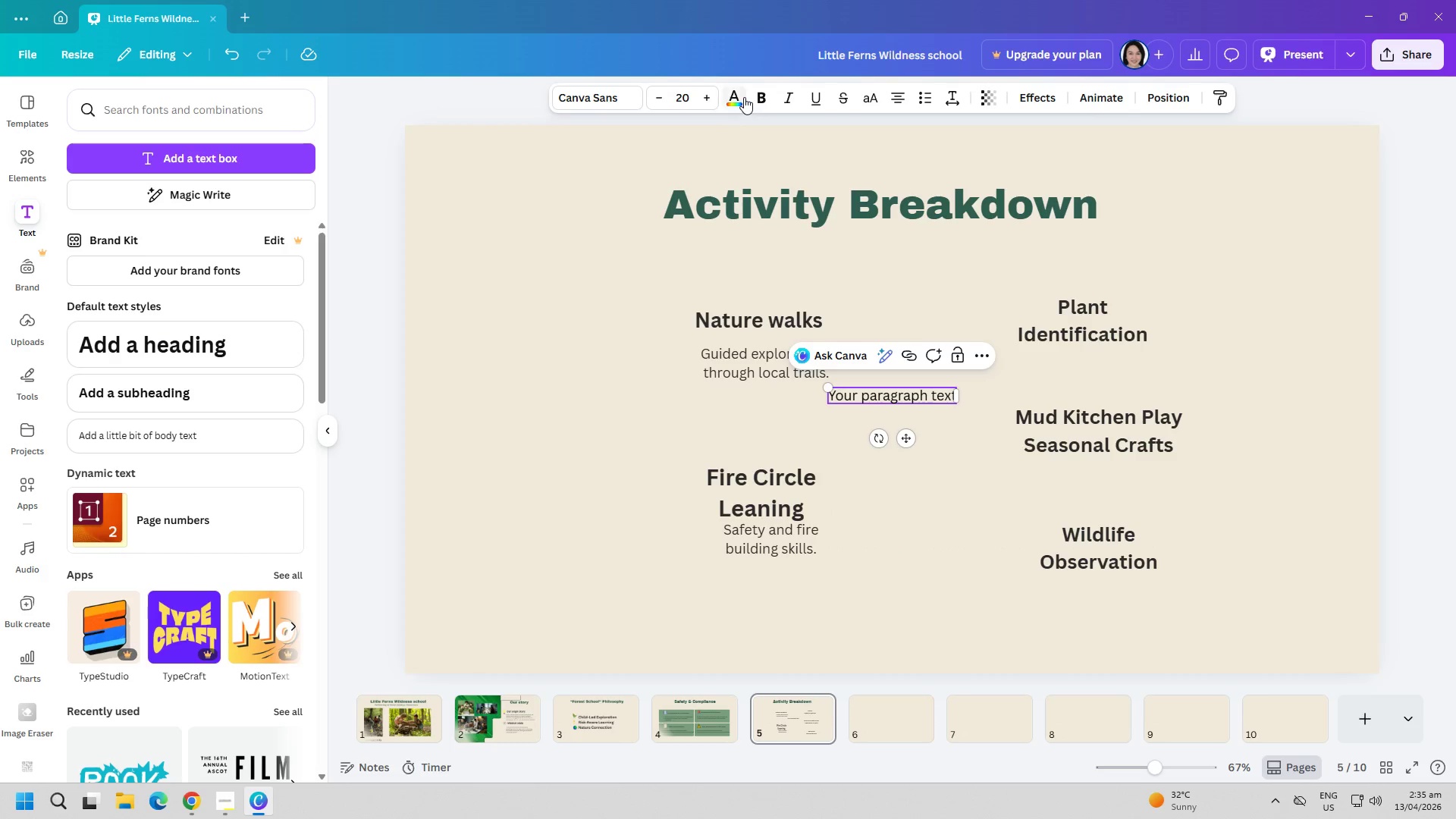 
left_click([742, 97])
 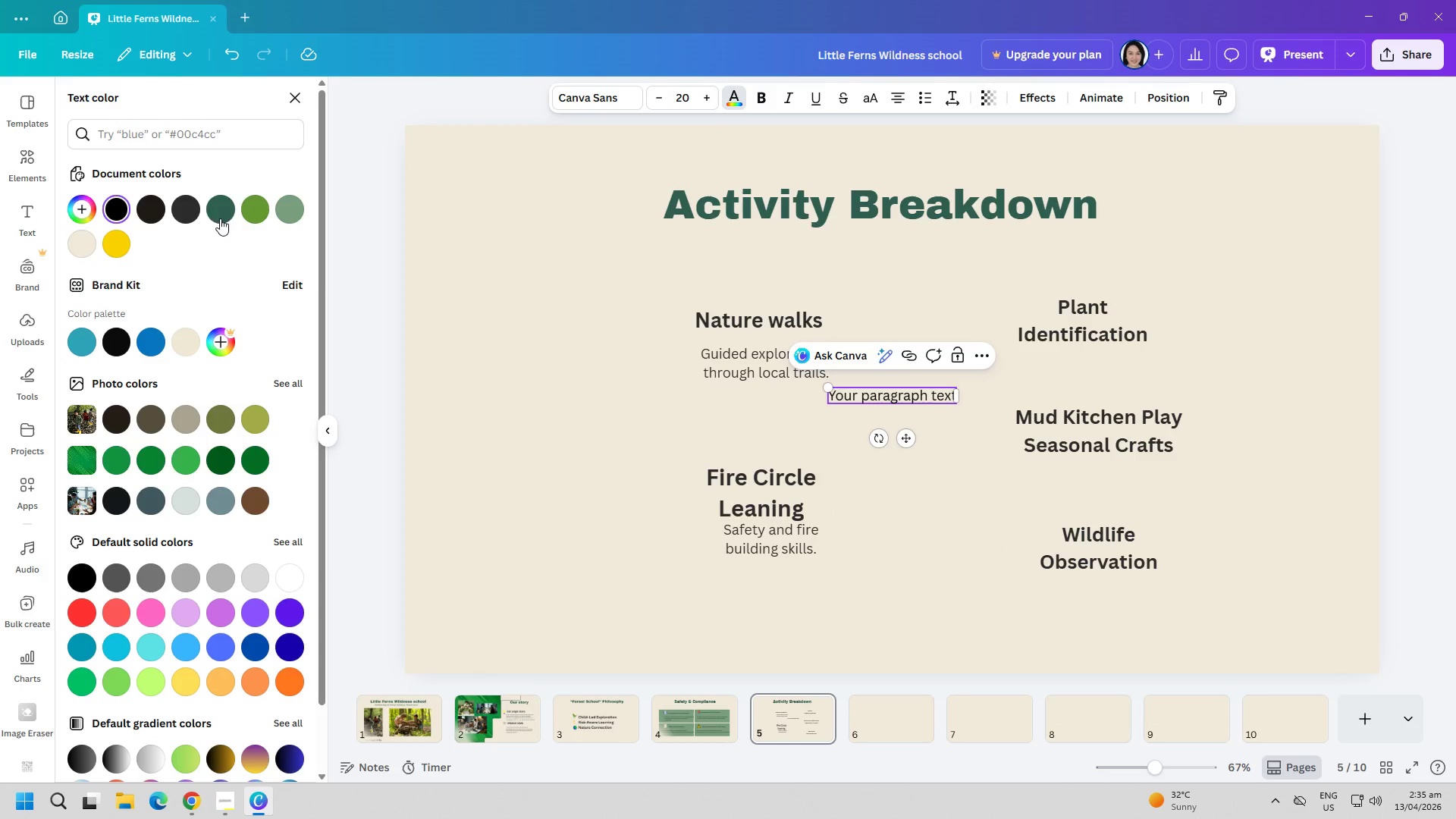 
left_click([198, 210])
 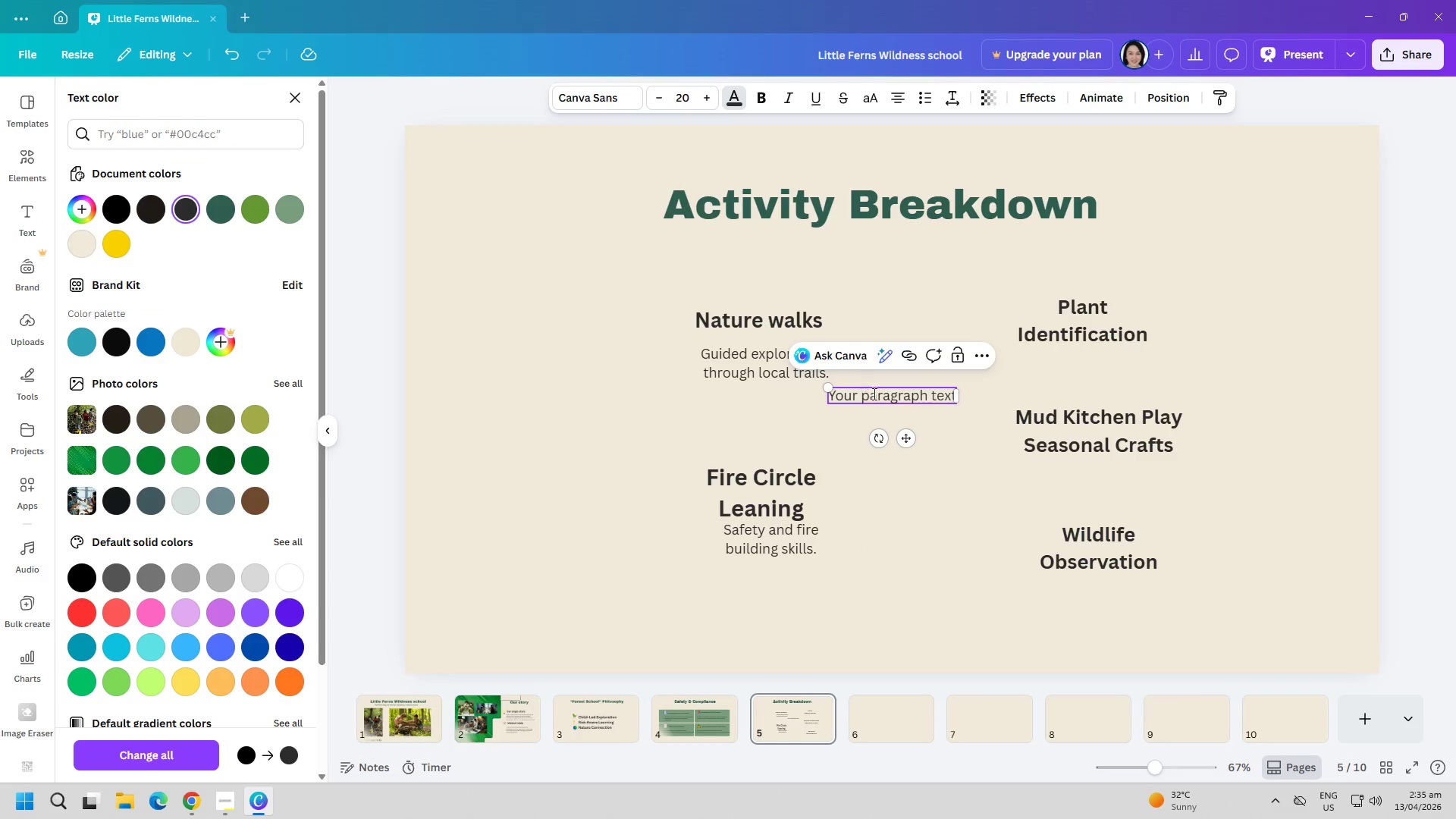 
double_click([874, 397])
 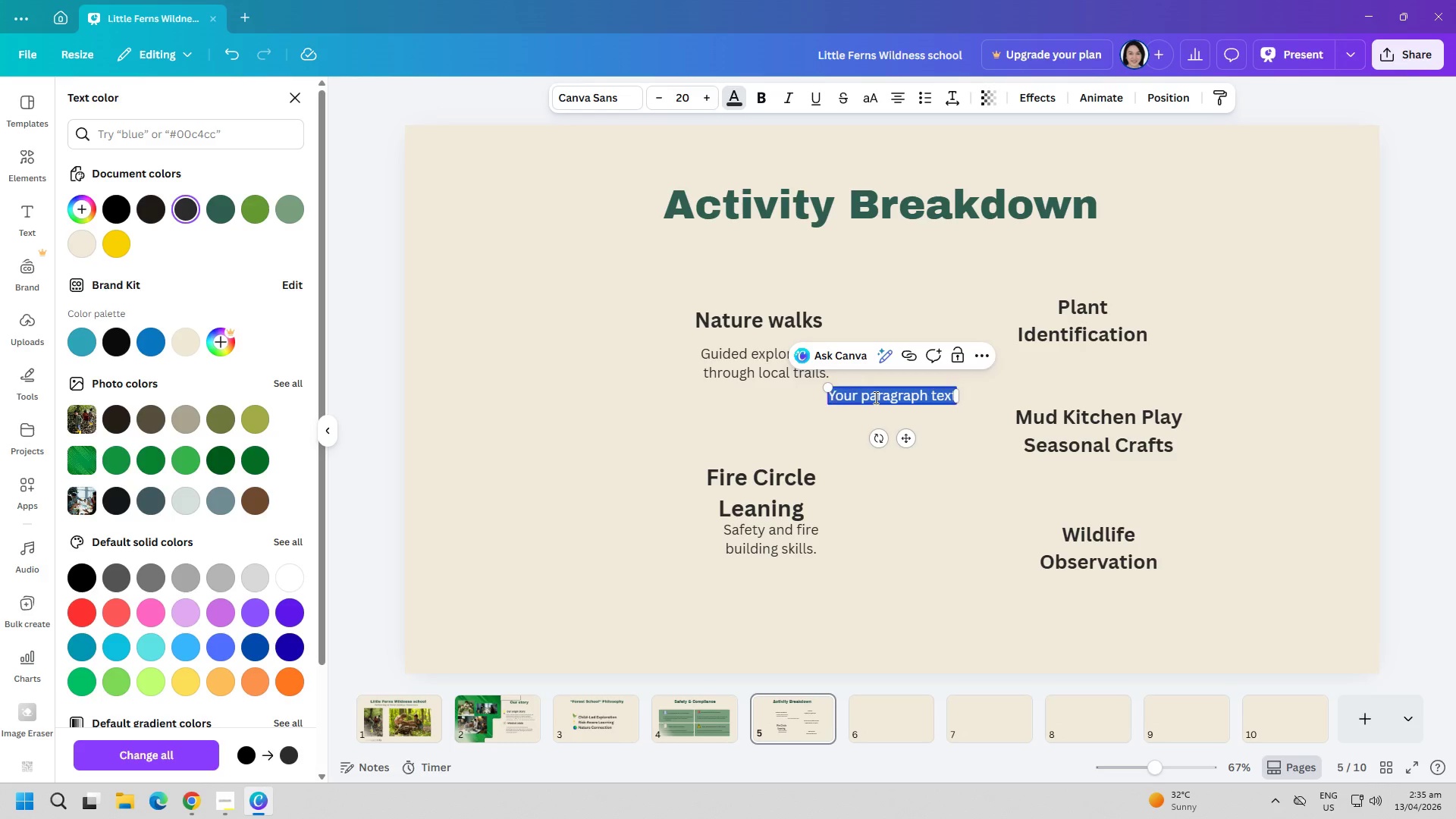 
triple_click([874, 397])
 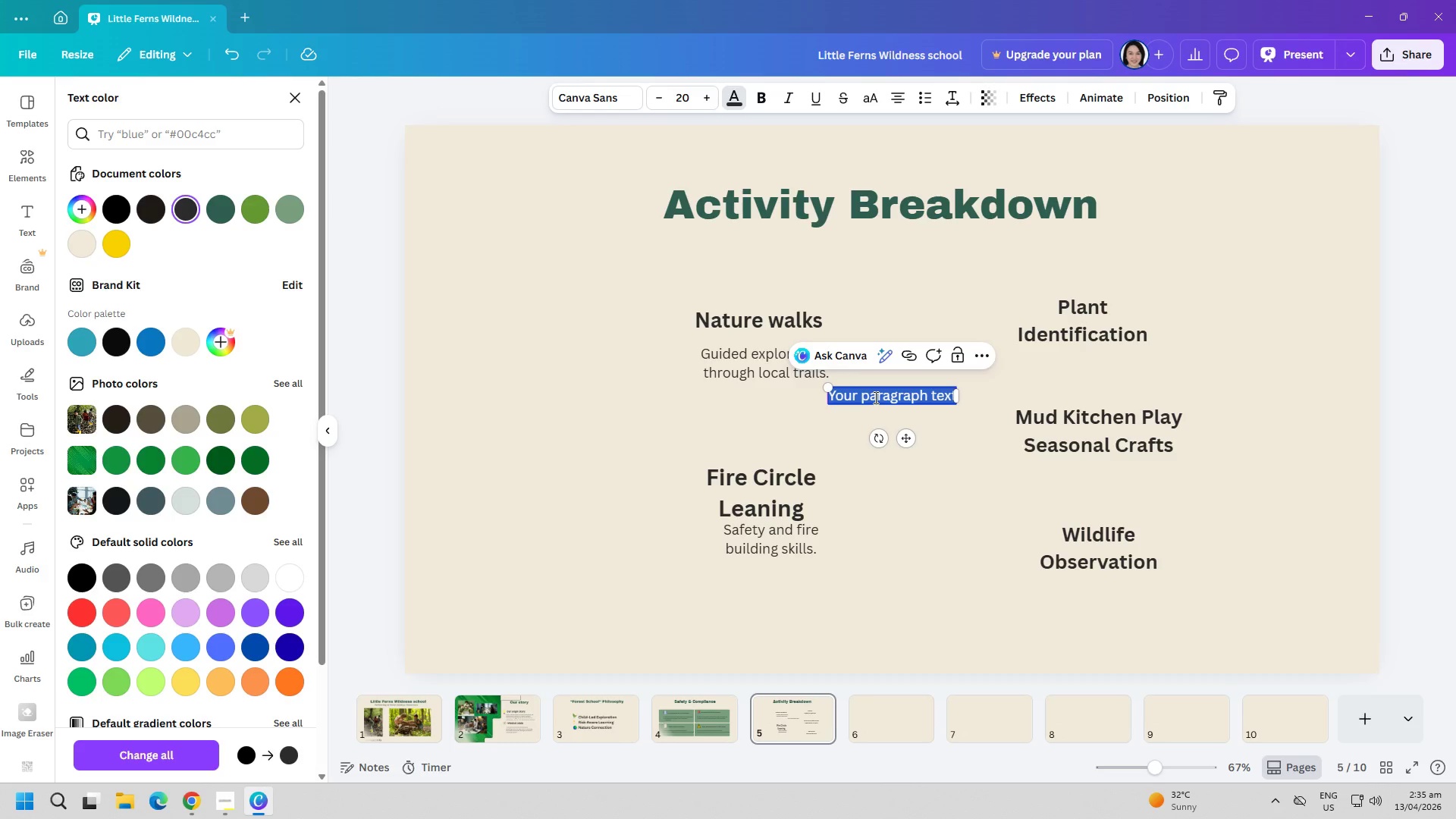 
key(Control+ControlLeft)
 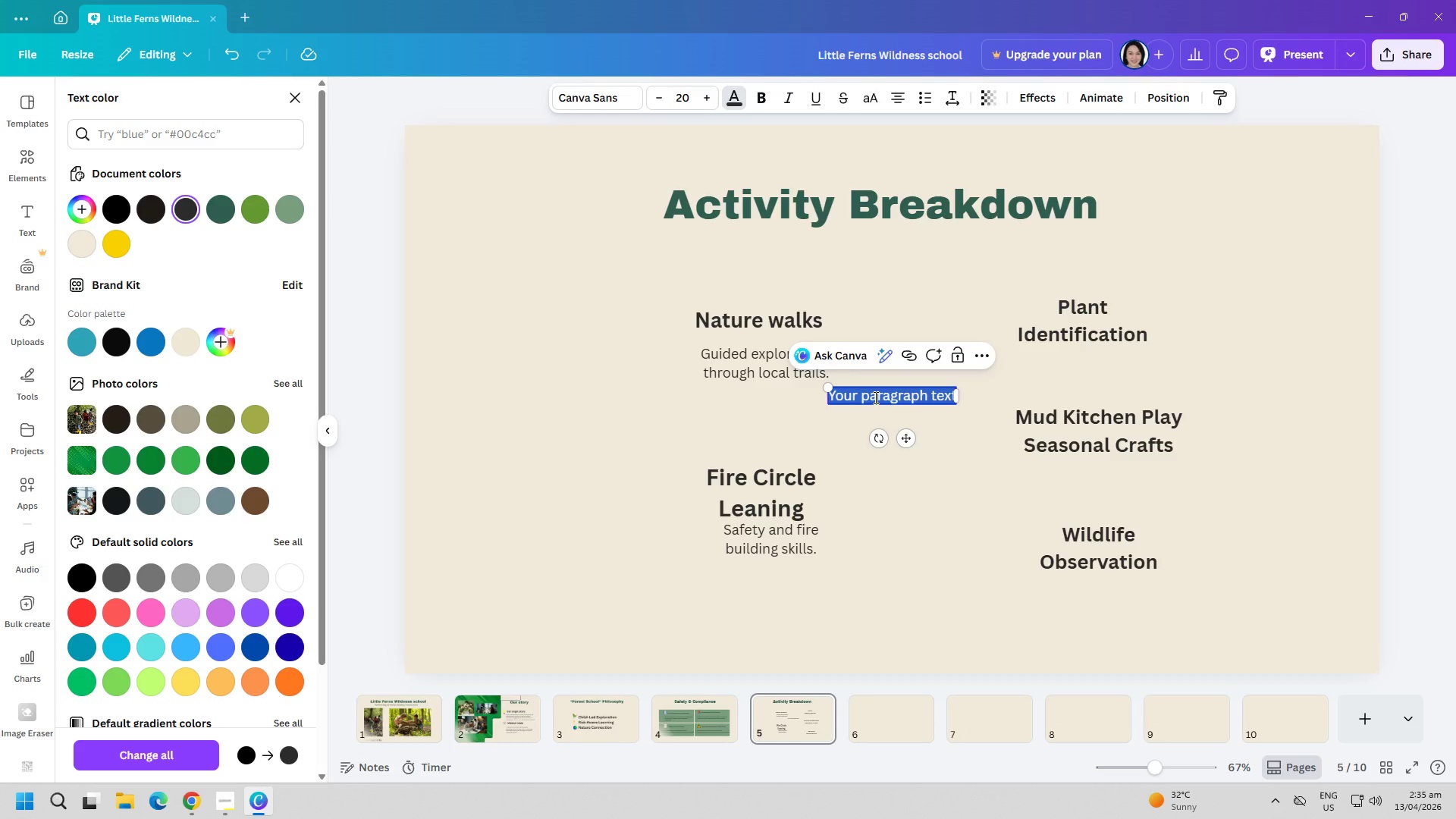 
key(Control+A)
 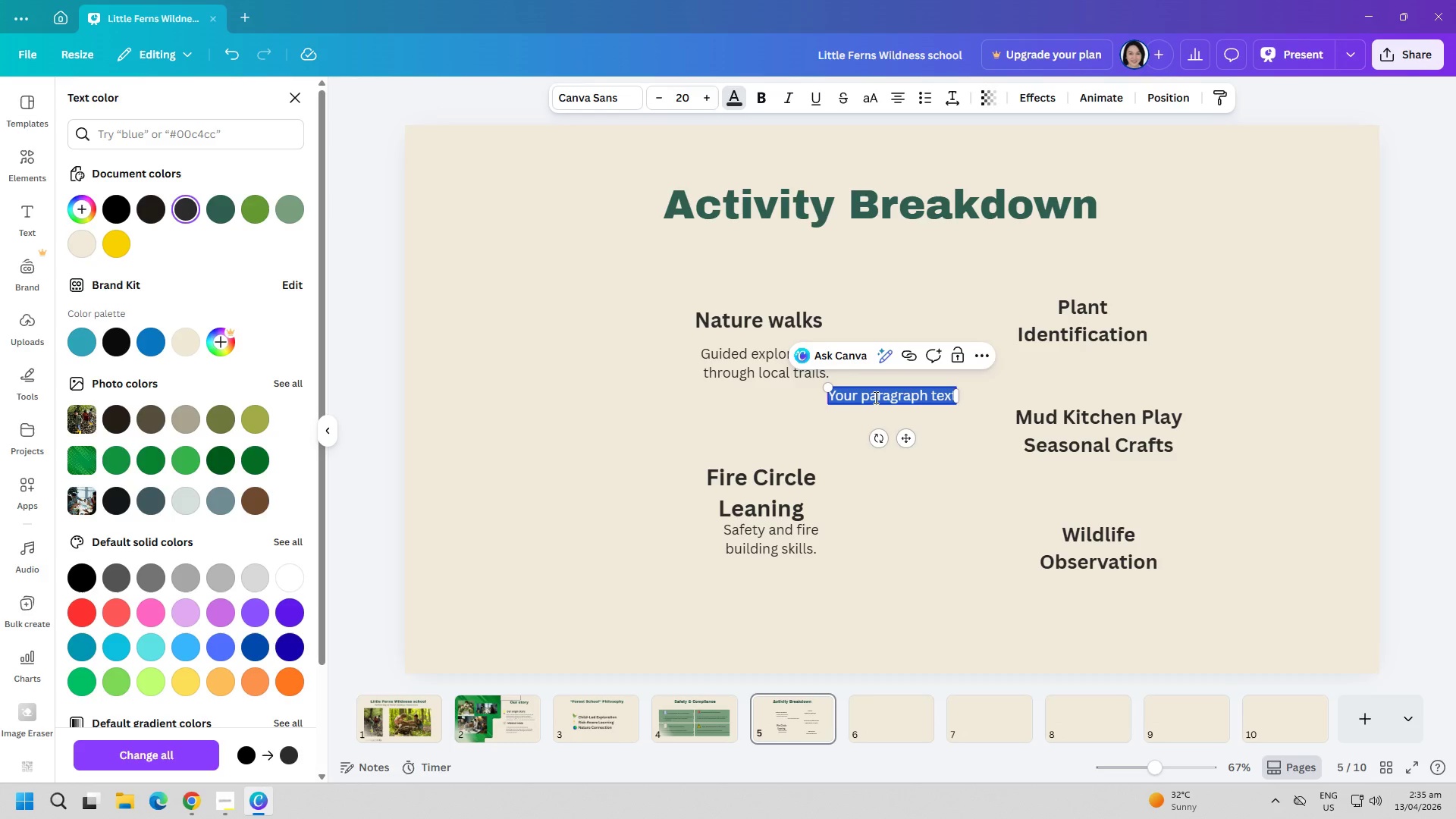 
type(i)
key(Backspace)
type(Identifying native)
 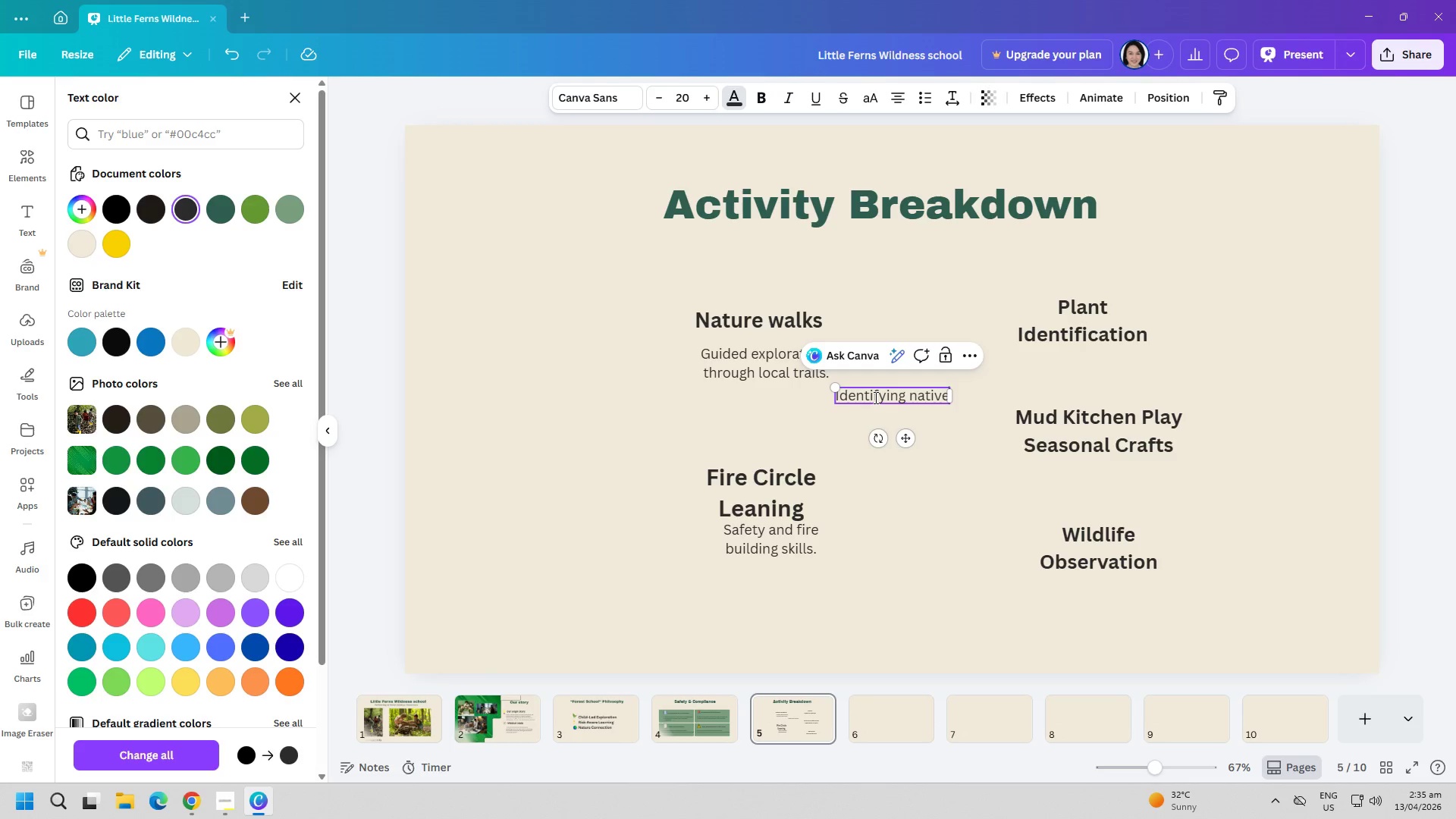 
key(Enter)
 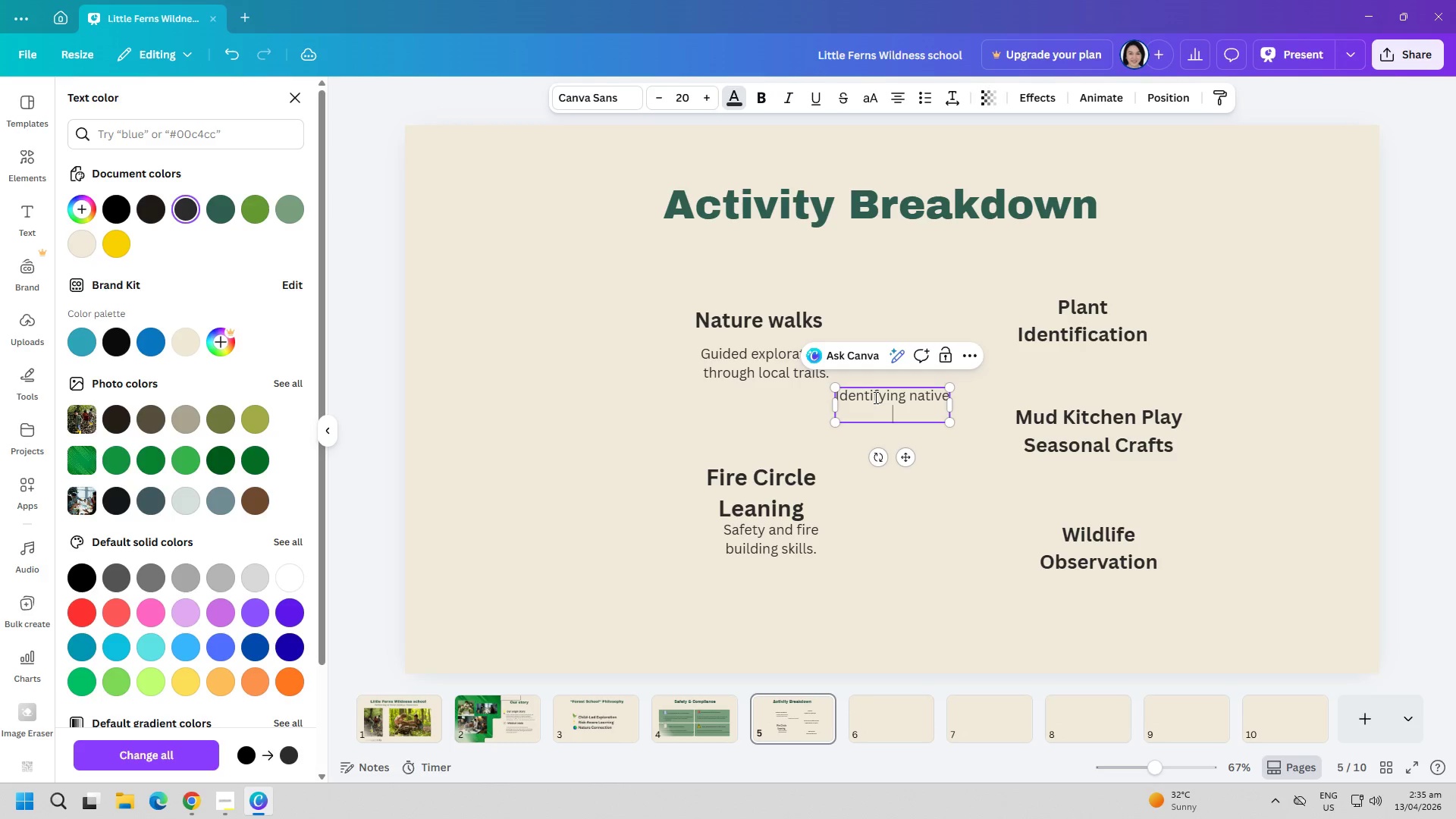 
type(species.)
 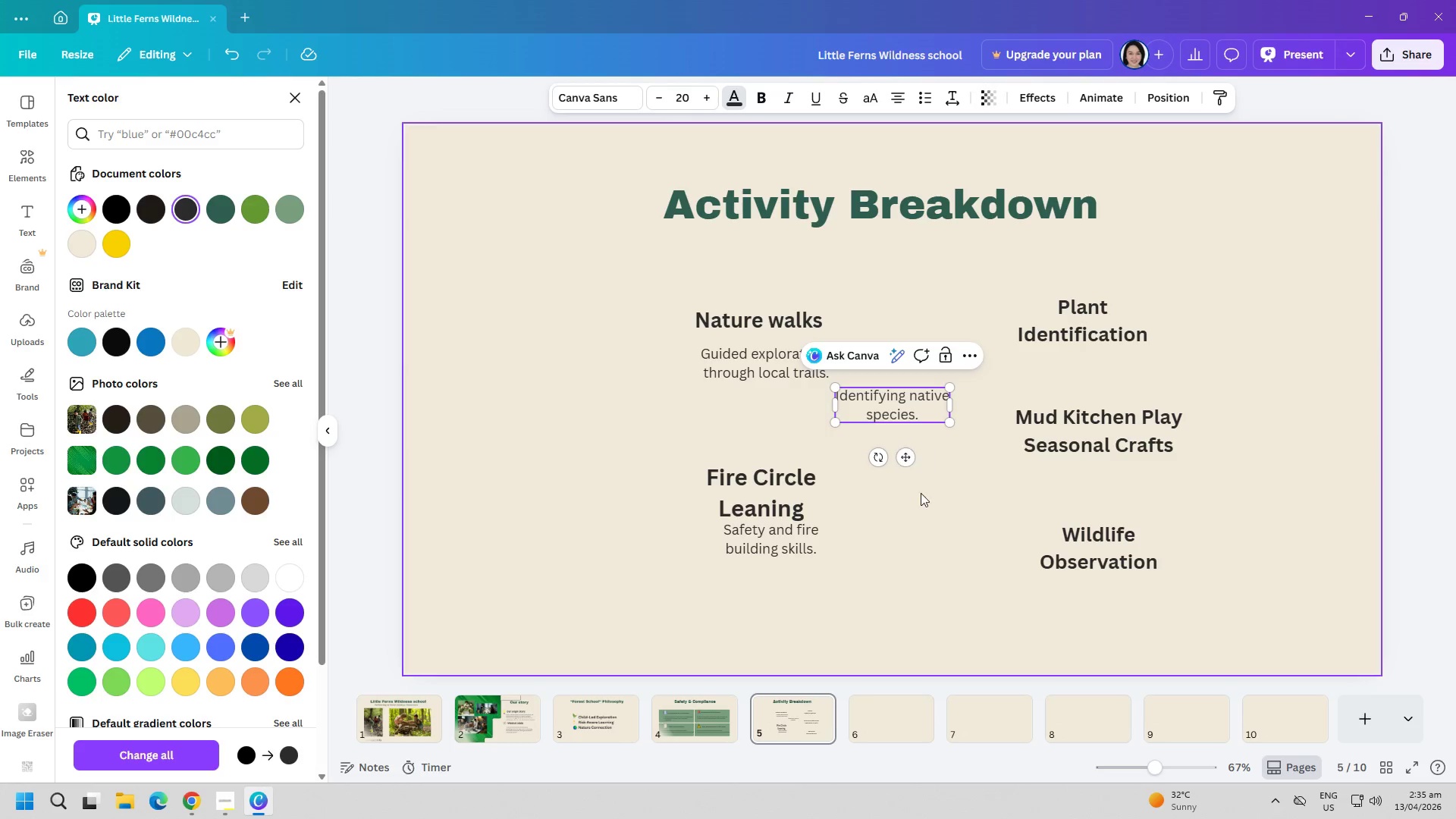 
left_click([934, 541])
 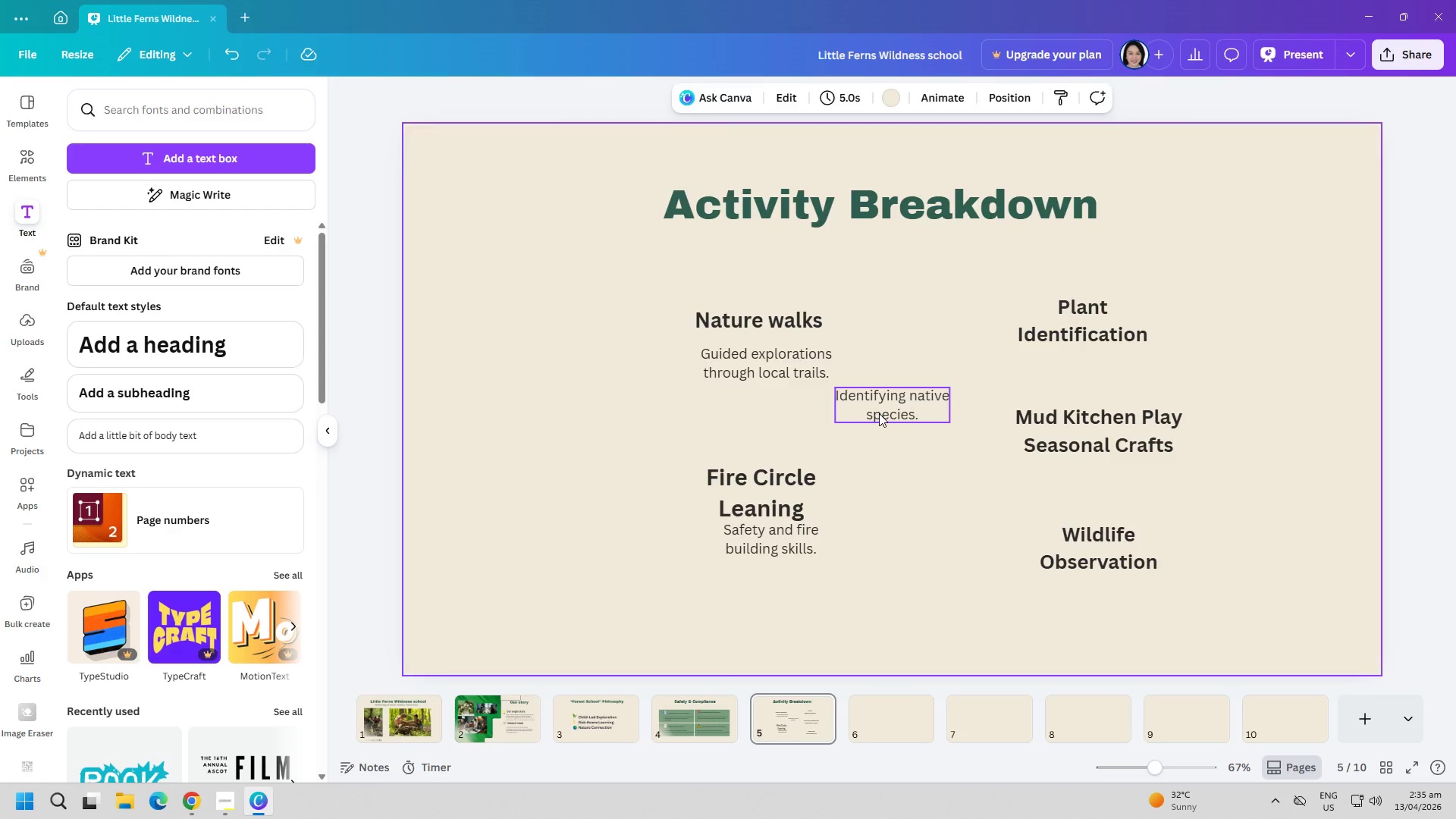 
left_click_drag(start_coordinate=[879, 413], to_coordinate=[1072, 377])
 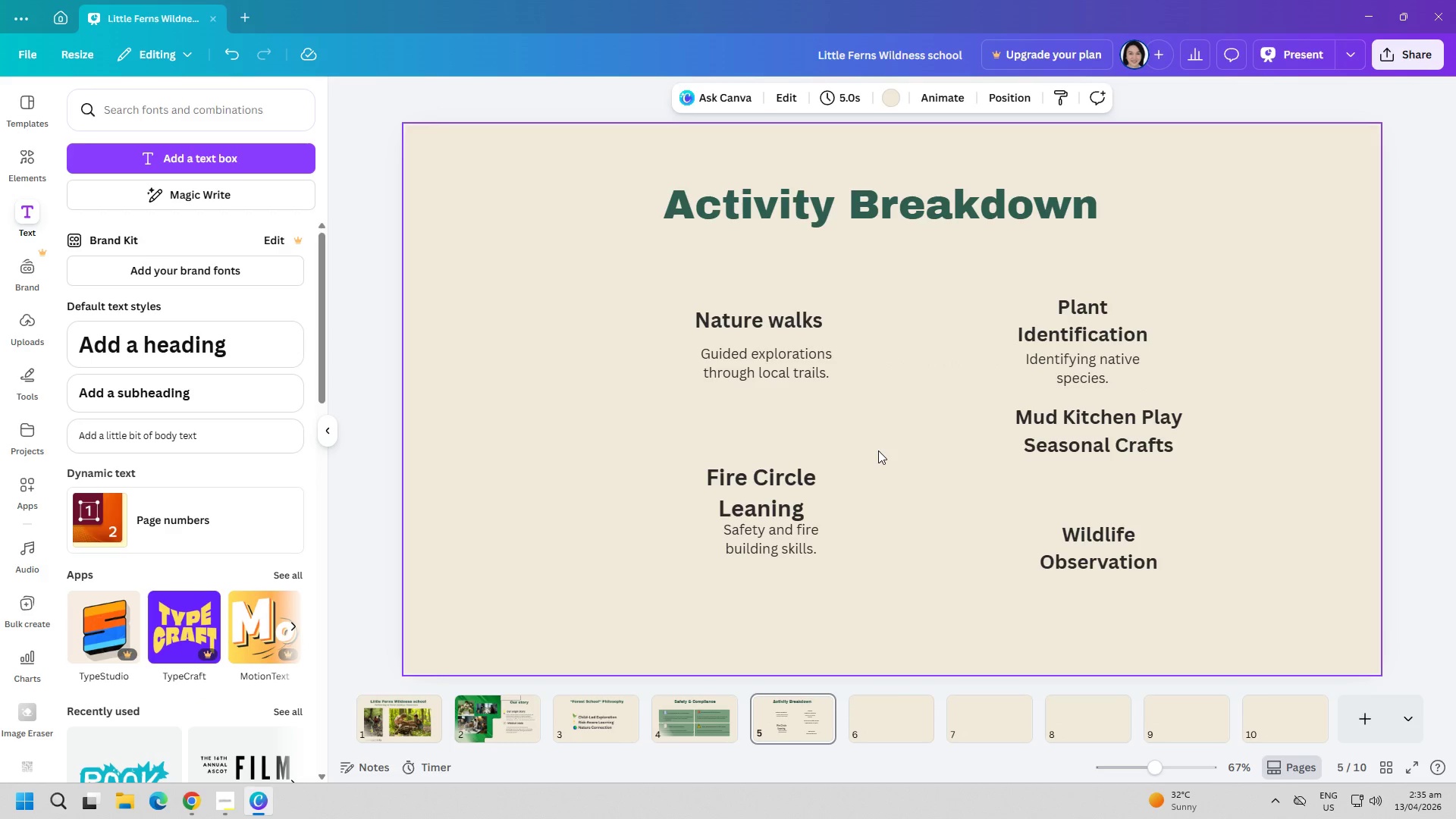 
left_click([290, 164])
 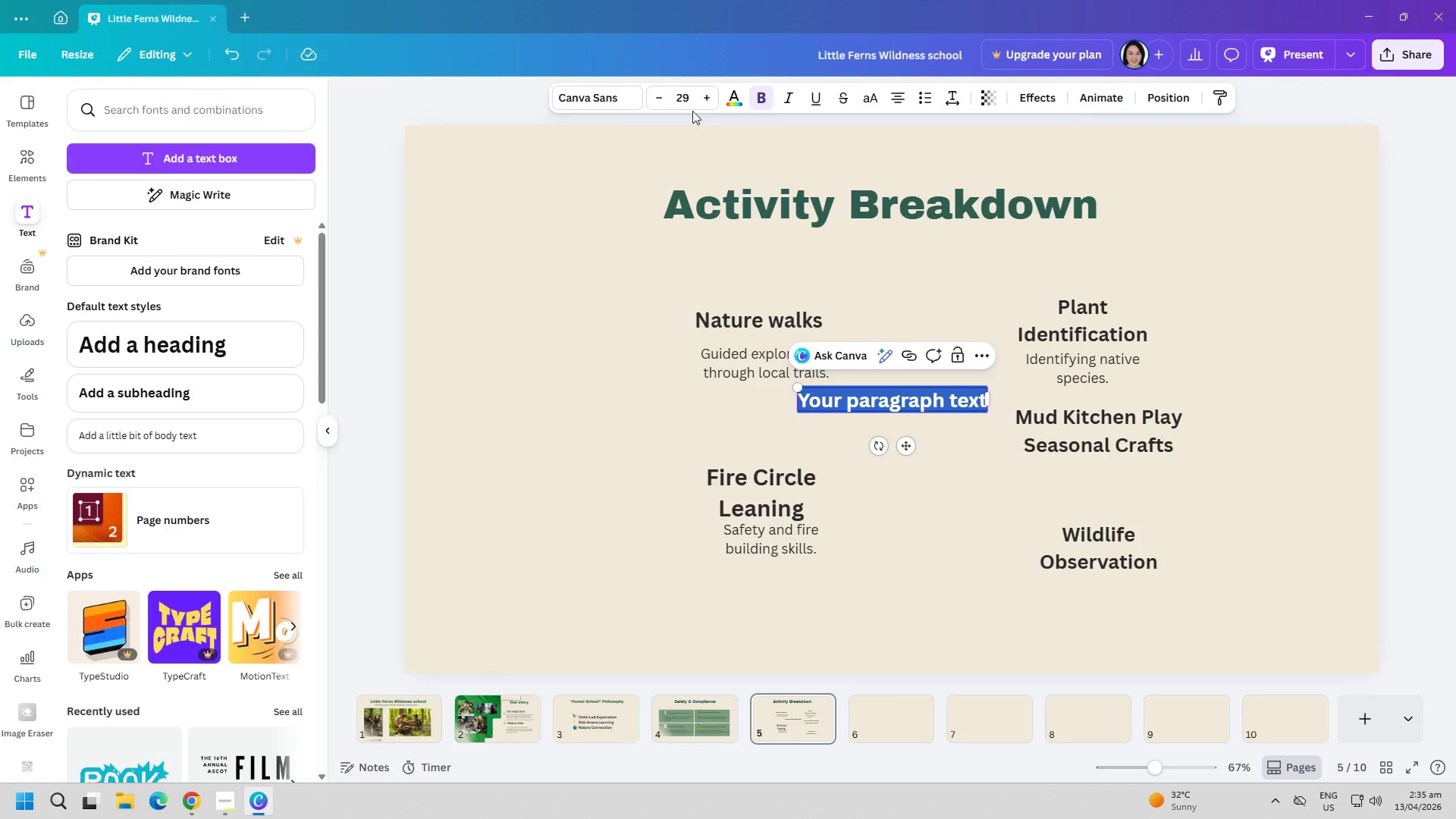 
left_click([692, 102])
 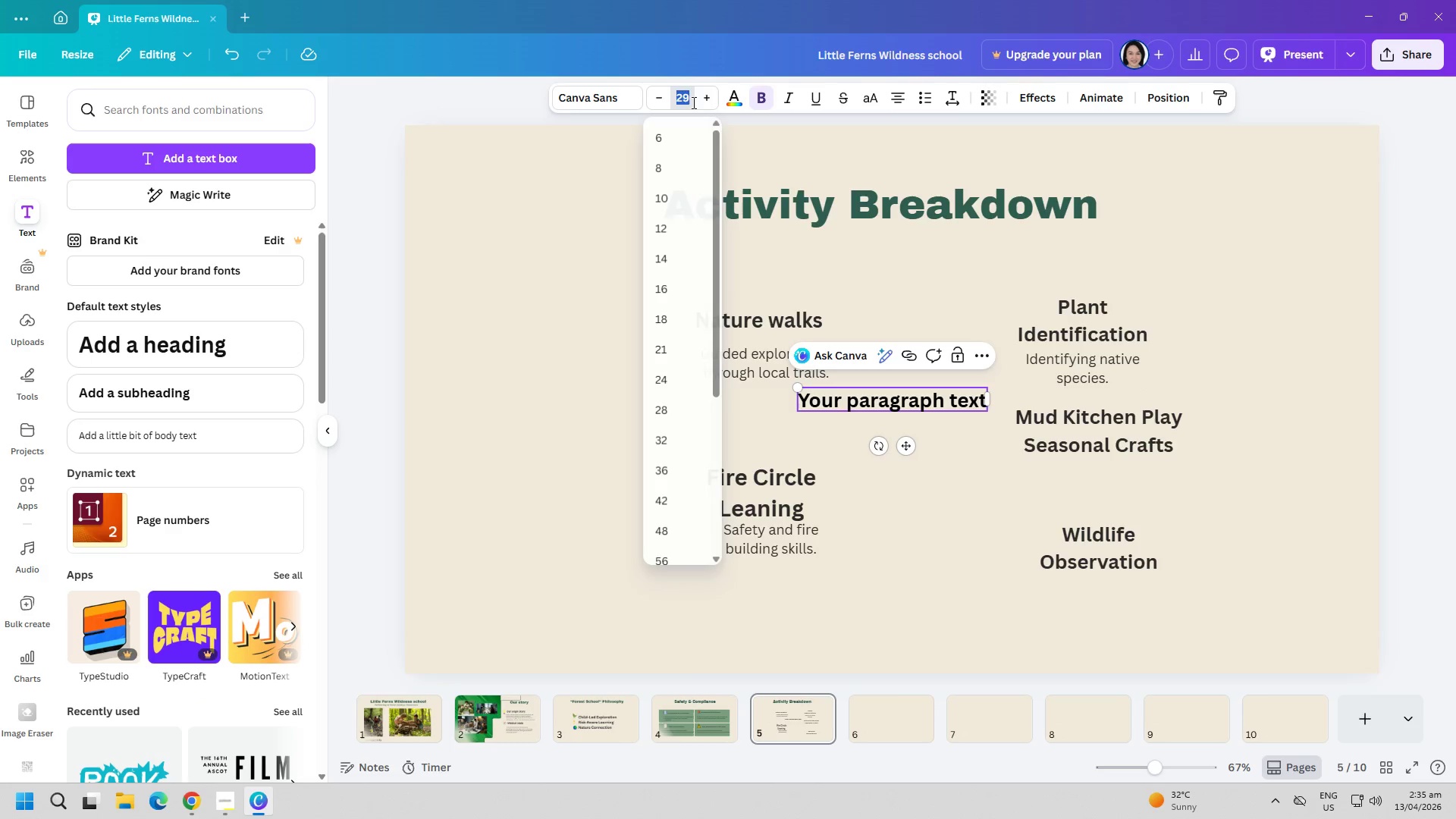 
key(2)
 